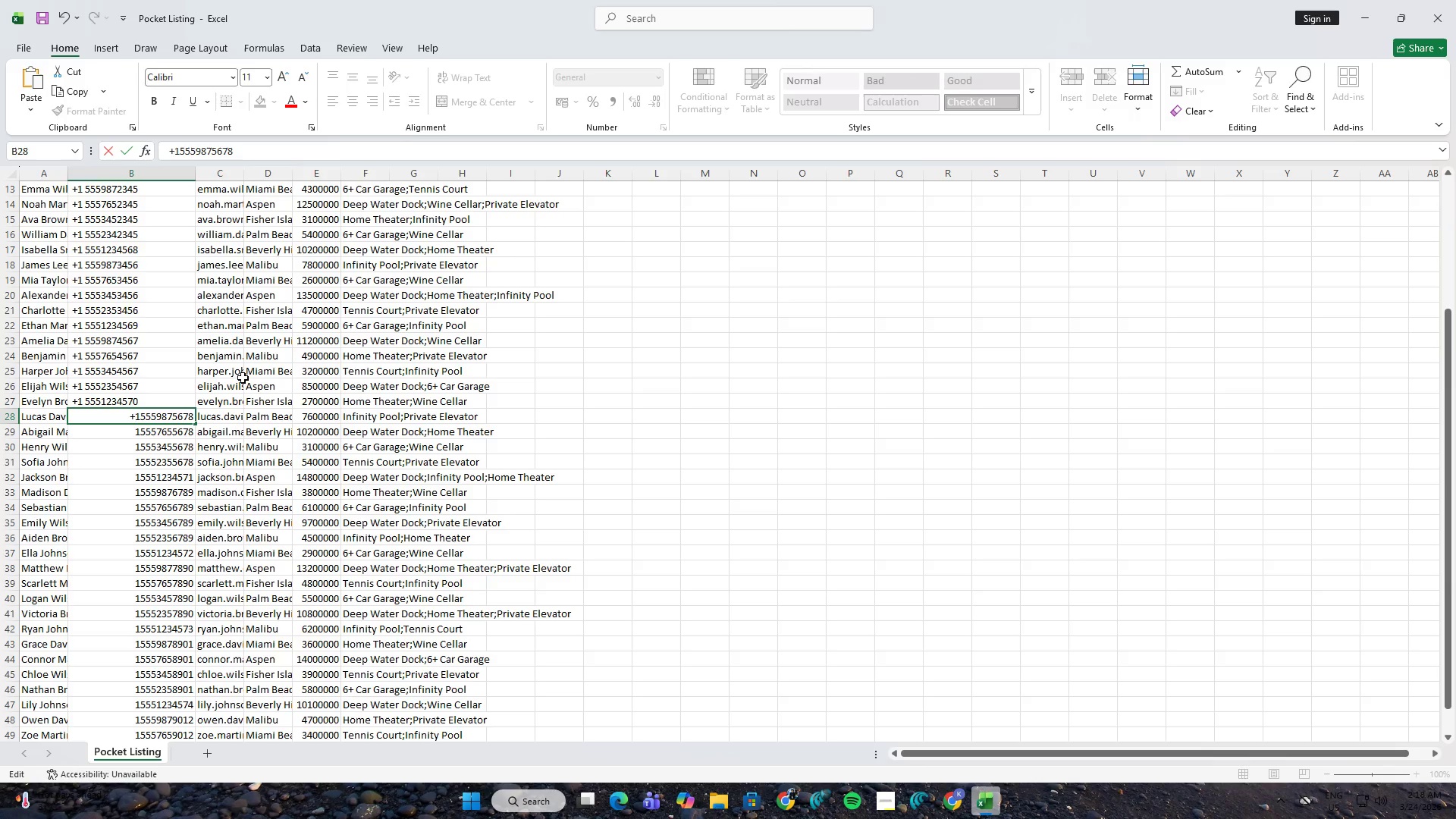 
key(Space)
 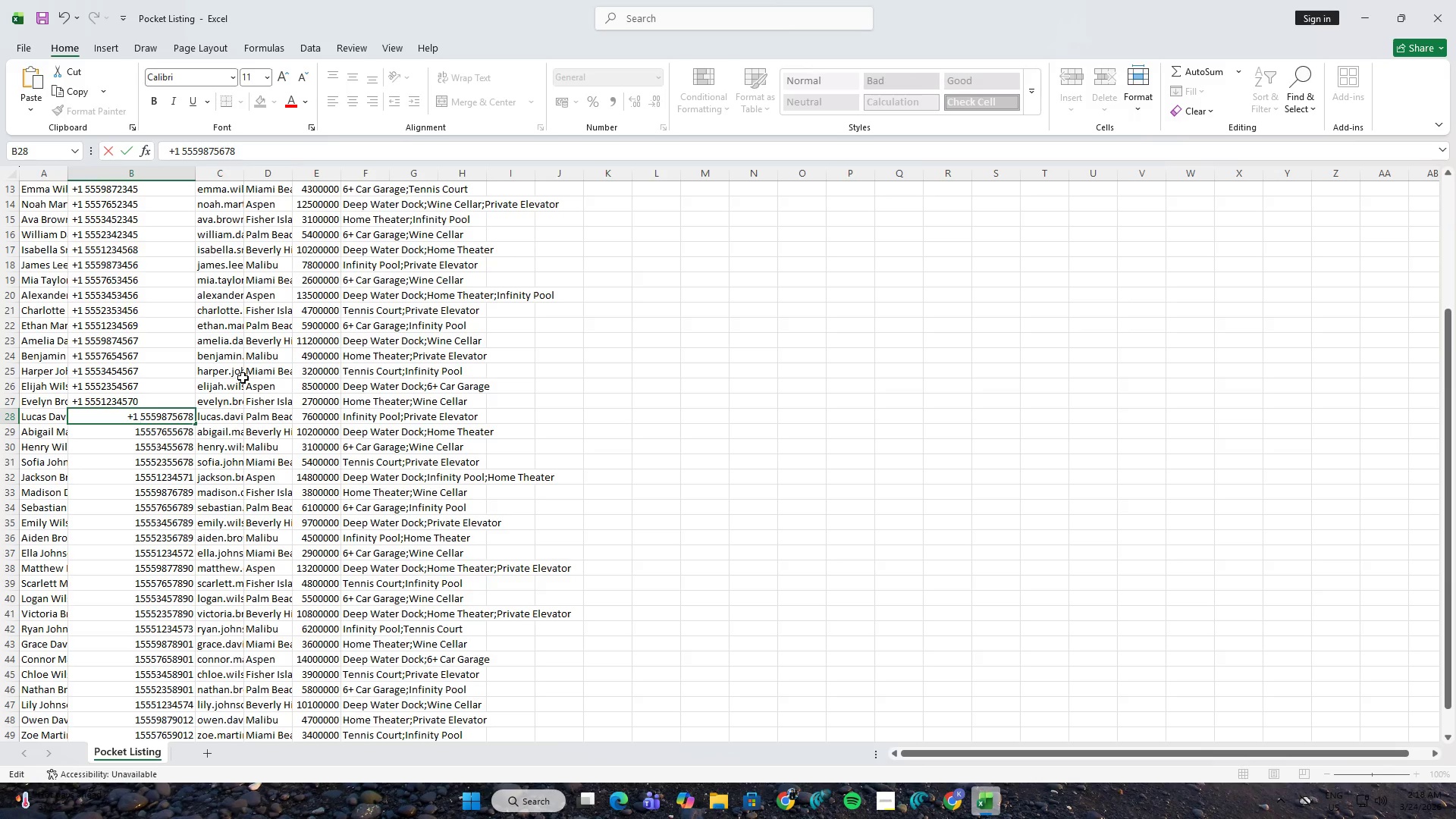 
key(NumpadEnter)
 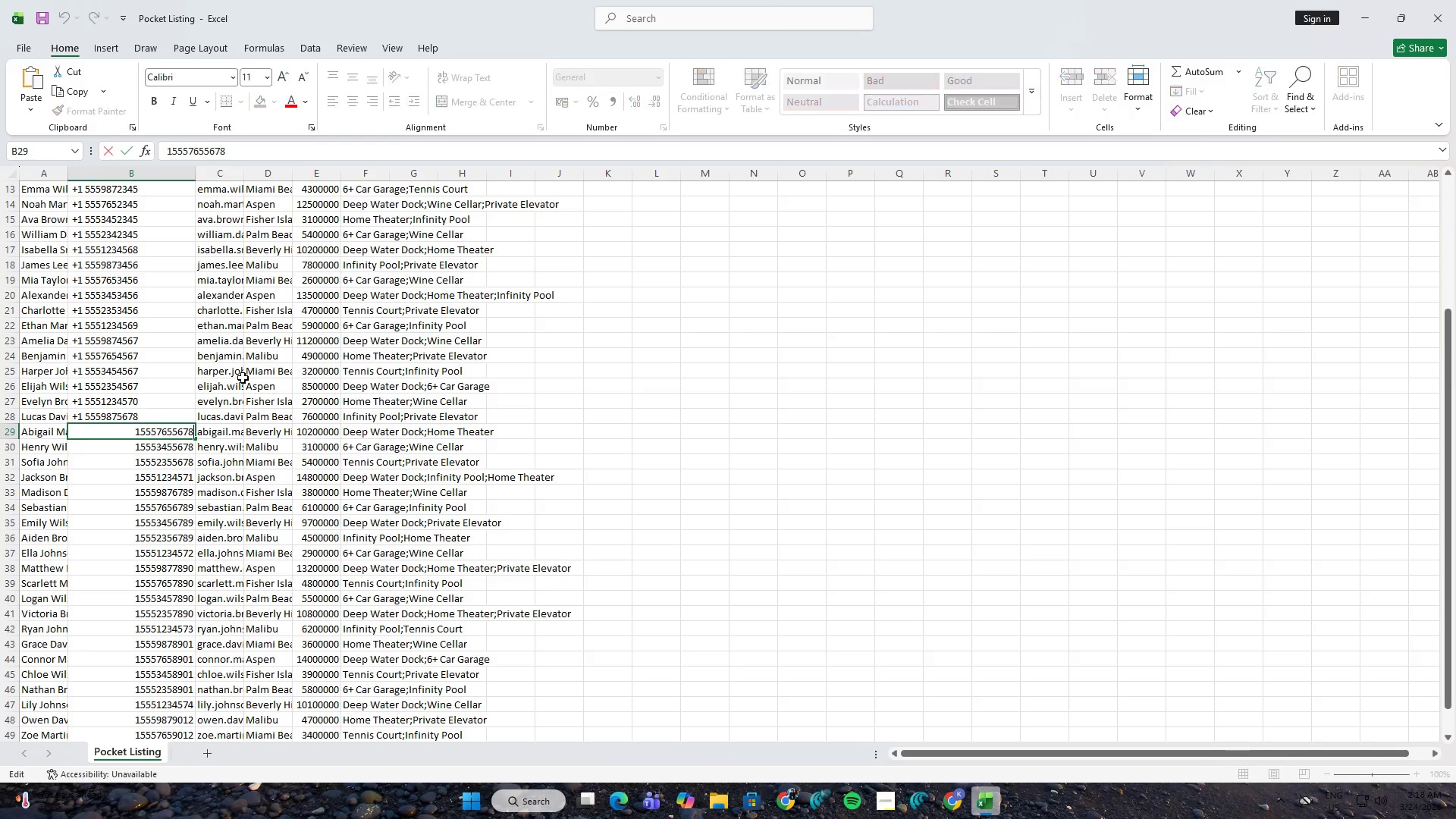 
key(F2)
 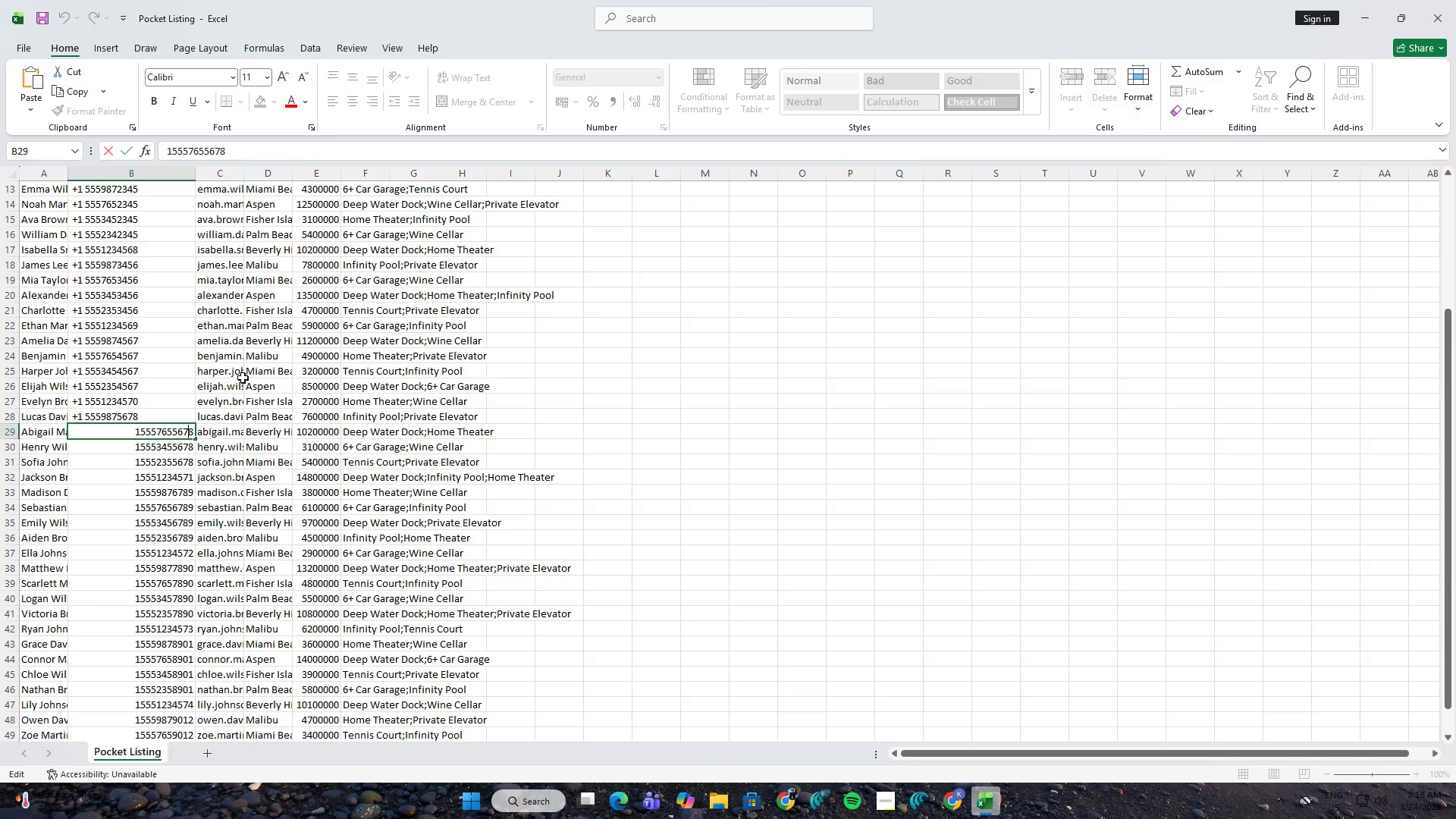 
hold_key(key=ArrowLeft, duration=0.95)
 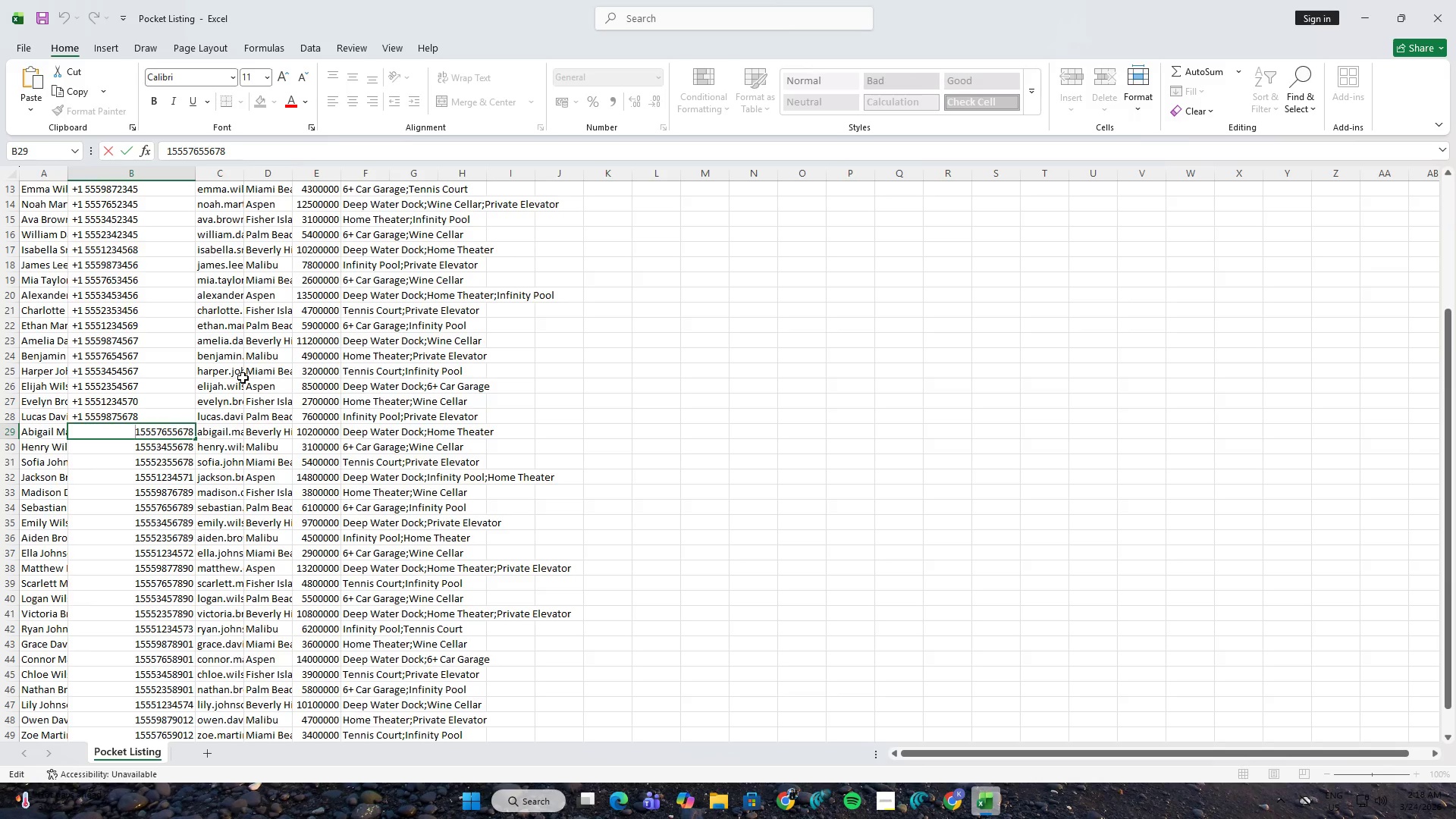 
key(Space)
 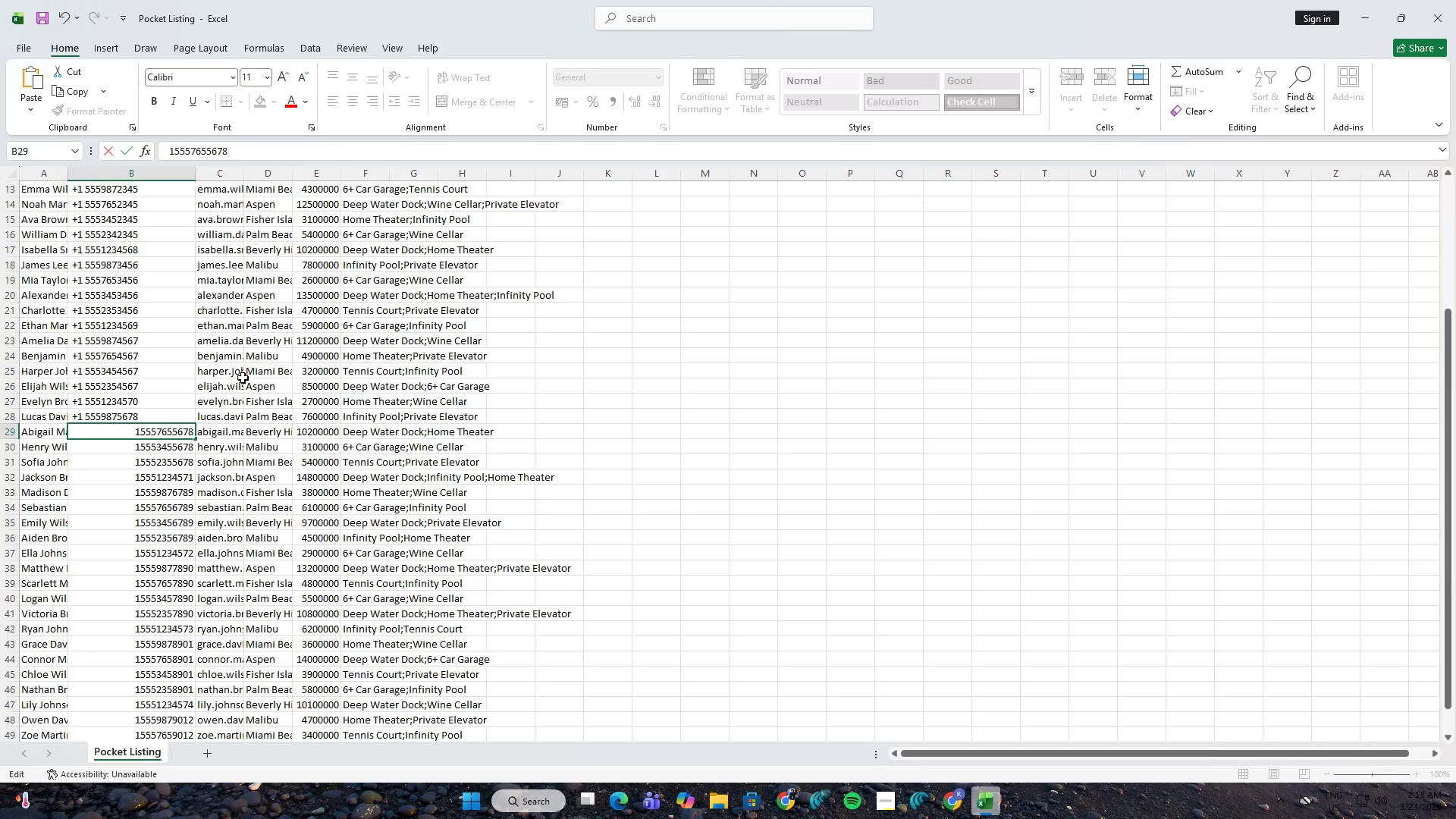 
key(NumpadAdd)
 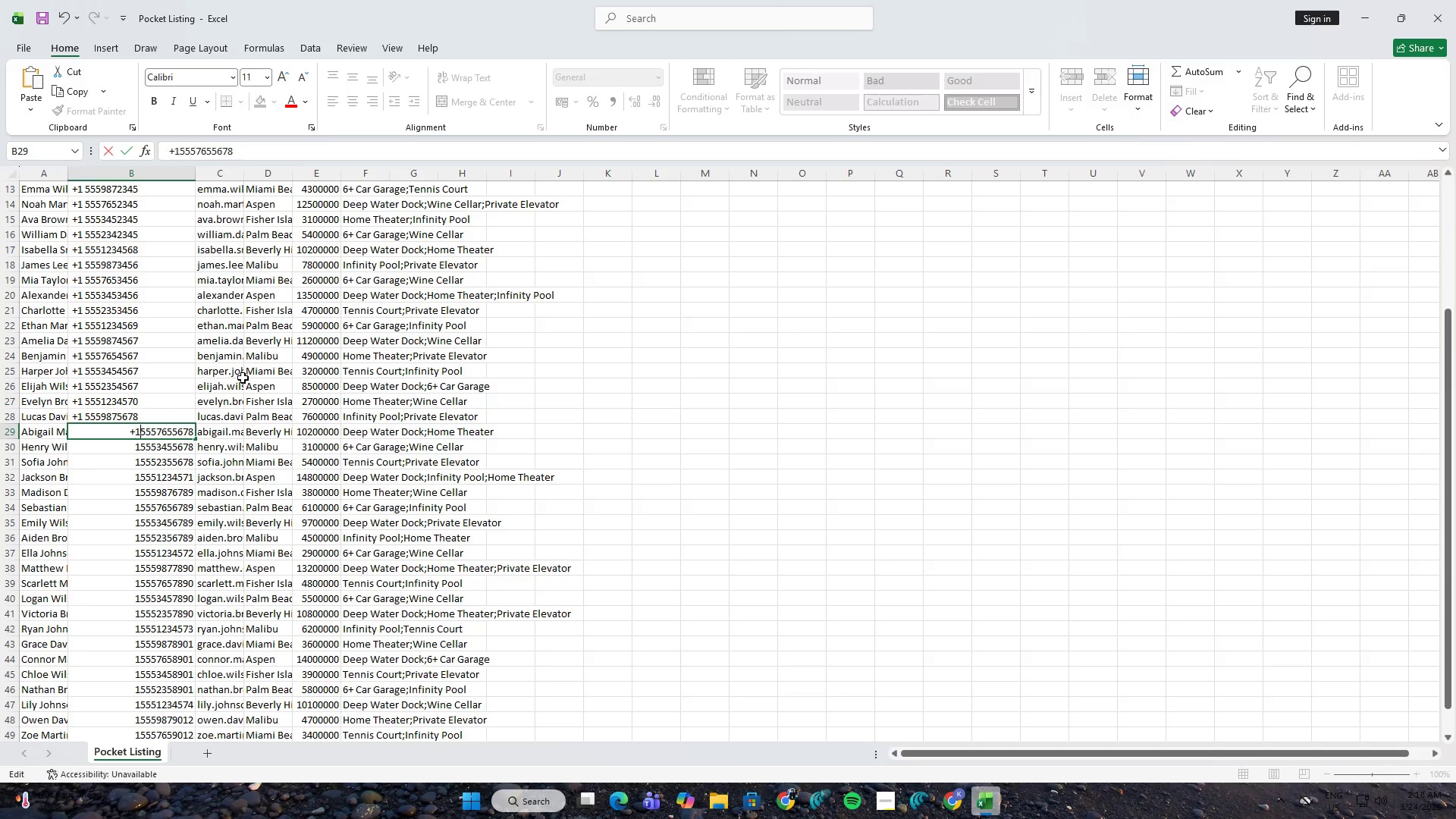 
key(ArrowRight)
 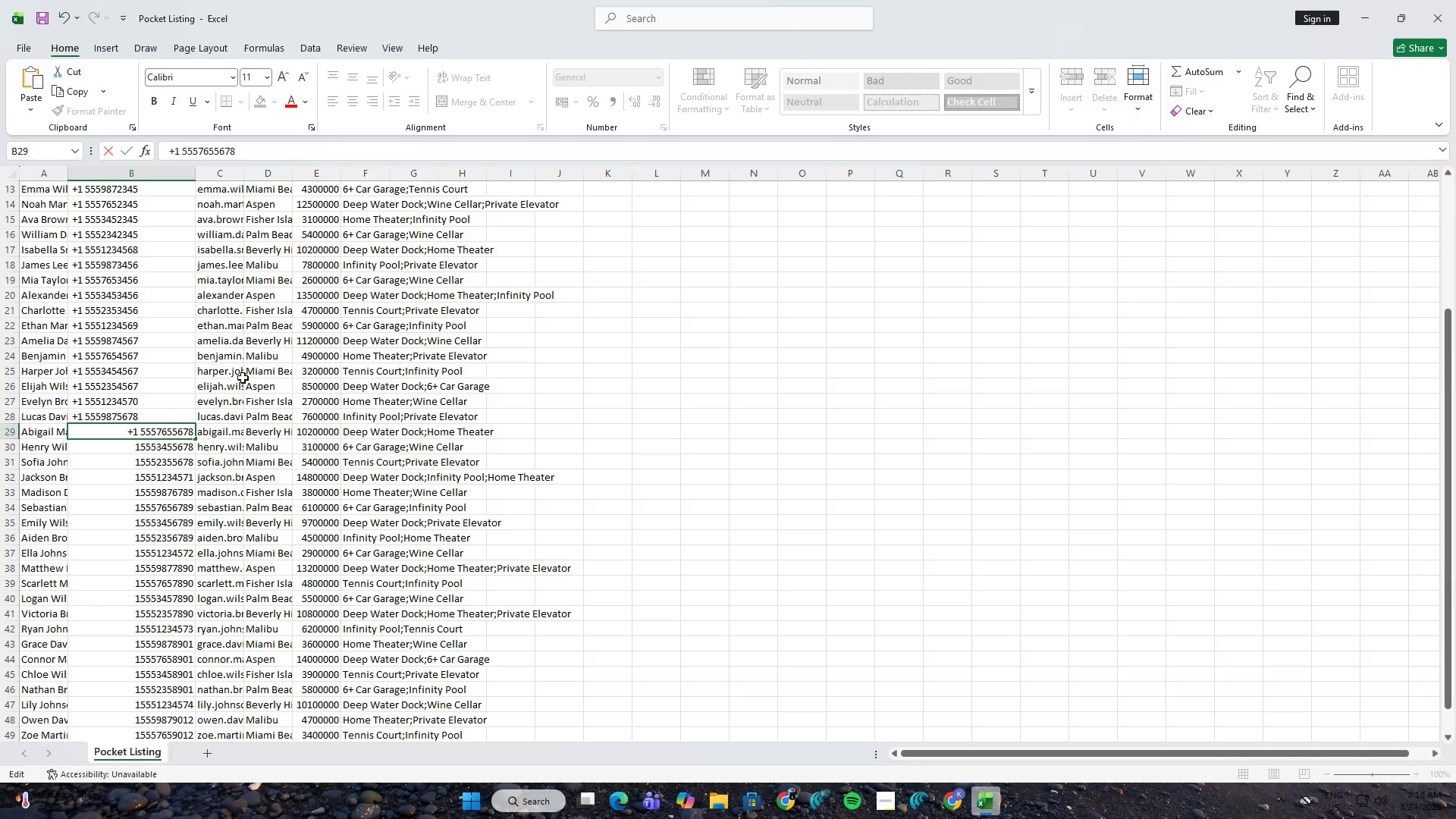 
key(Space)
 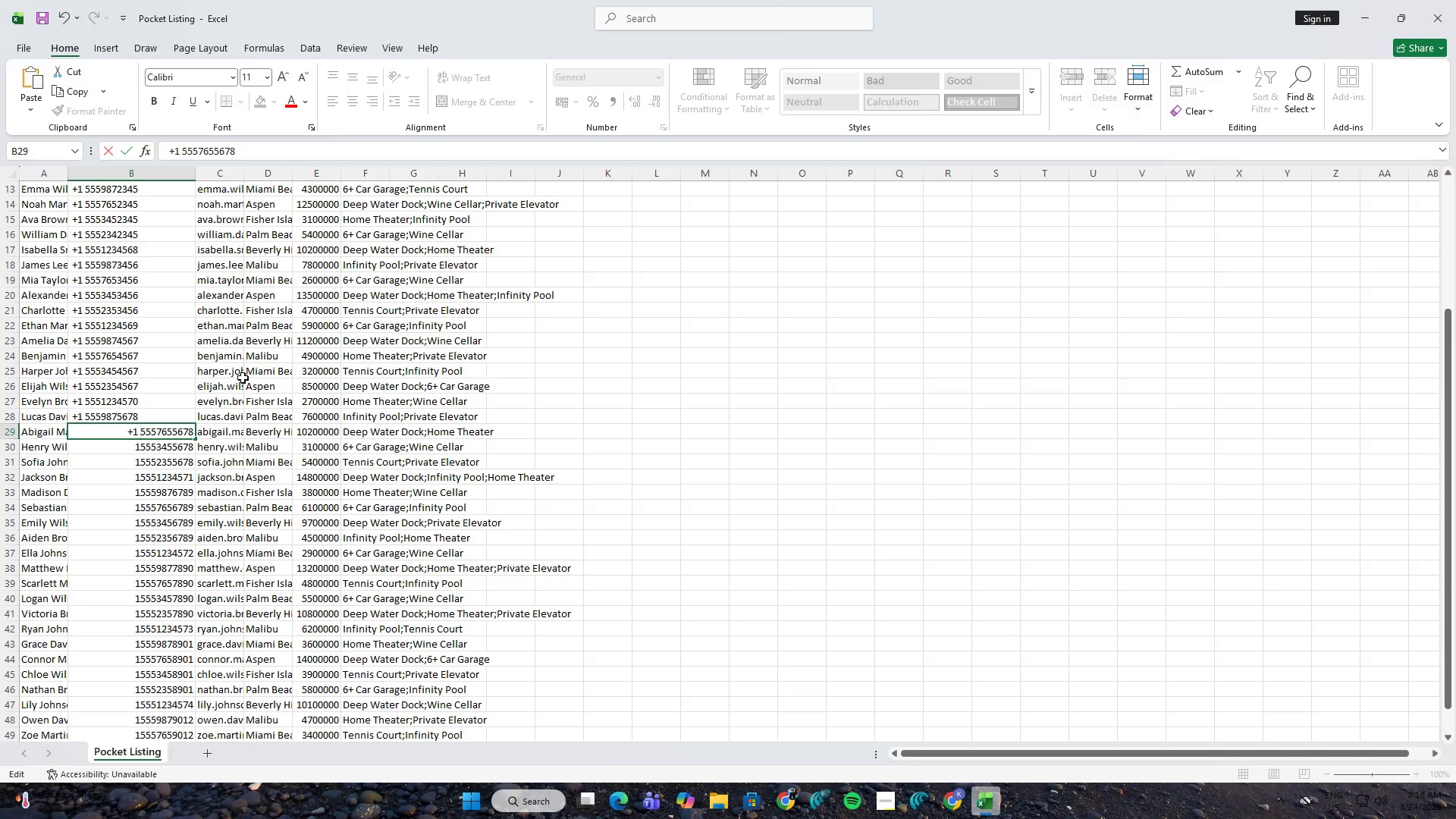 
key(NumpadEnter)
 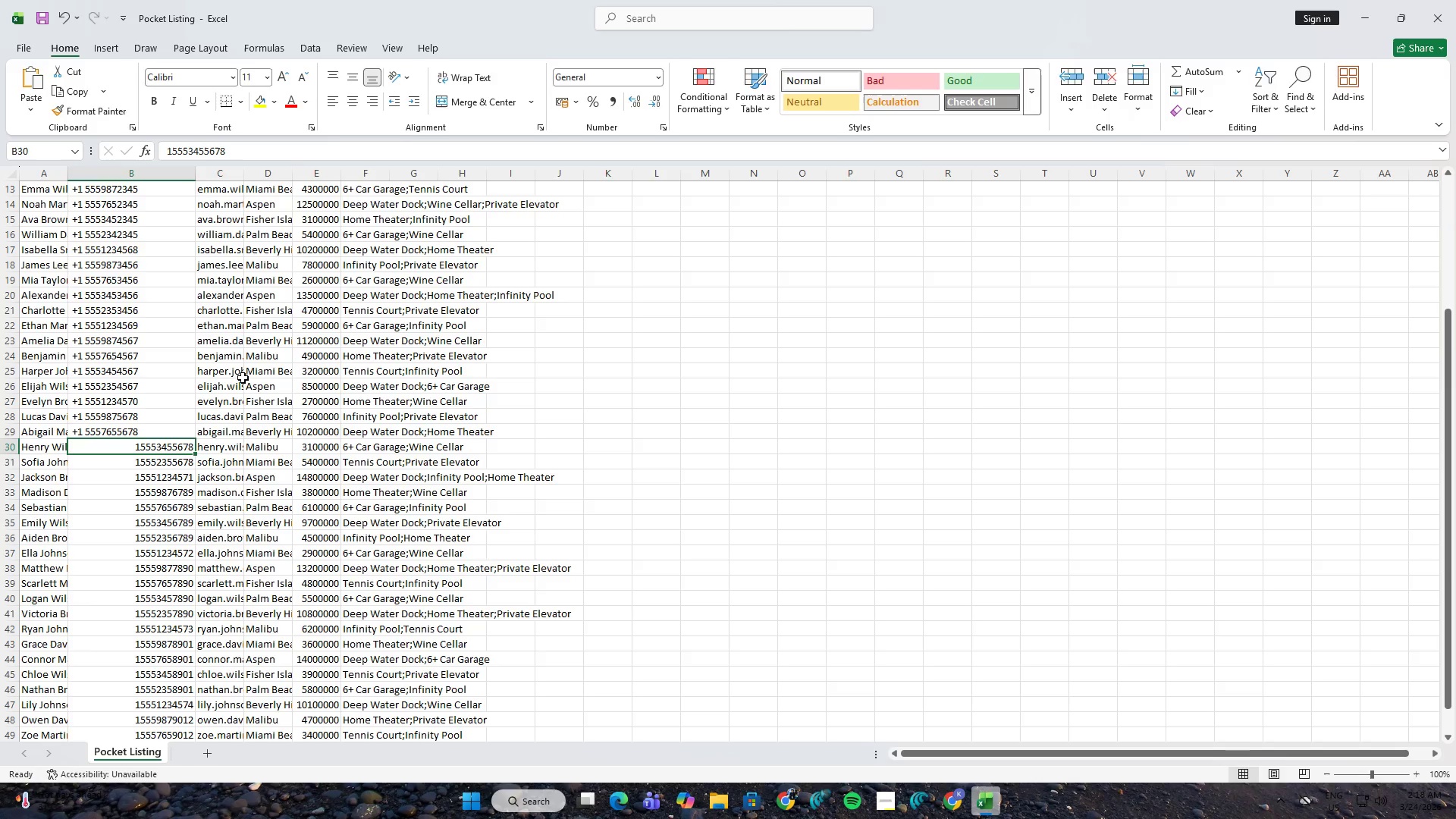 
key(F2)
 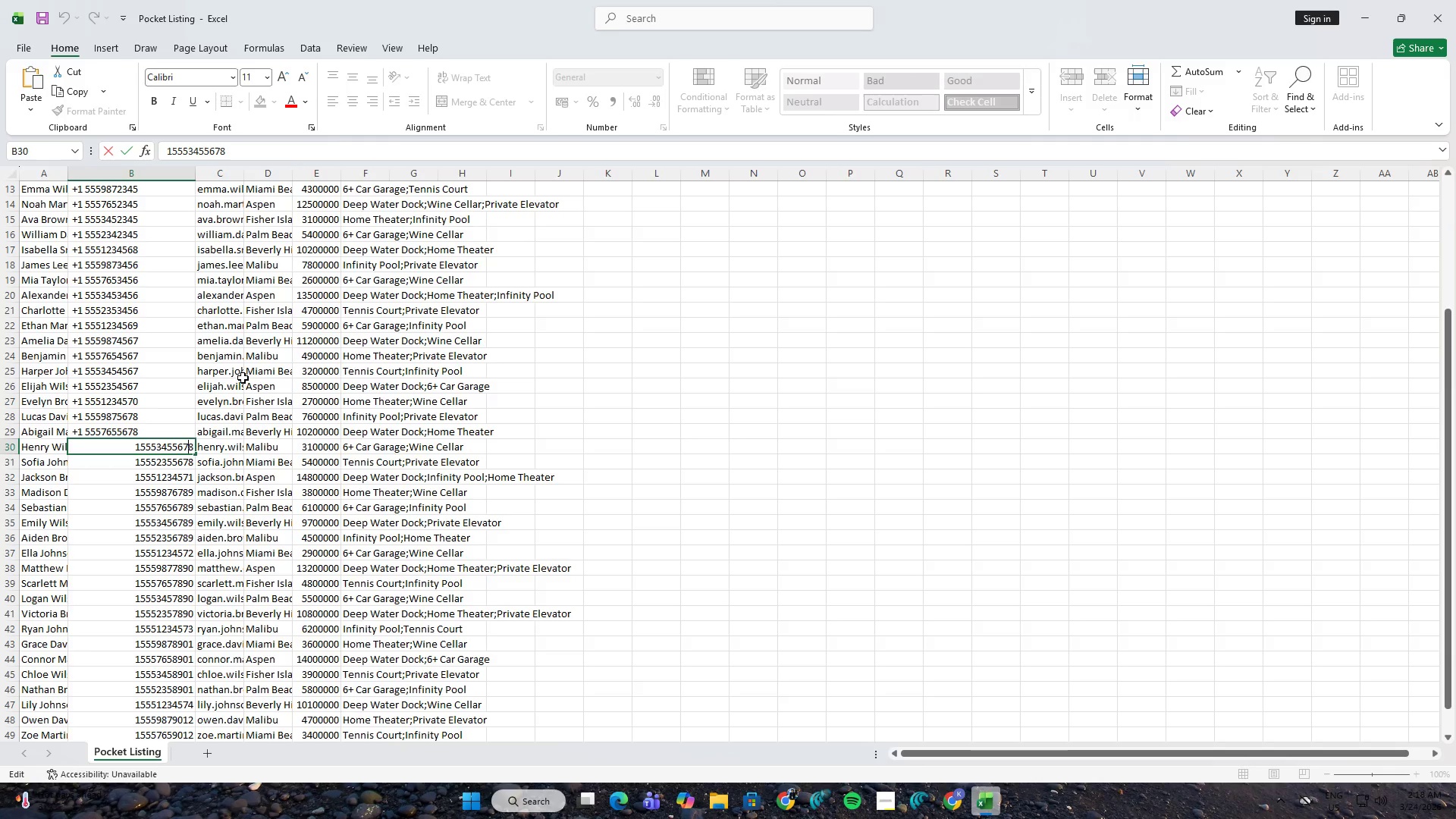 
hold_key(key=ArrowLeft, duration=0.89)
 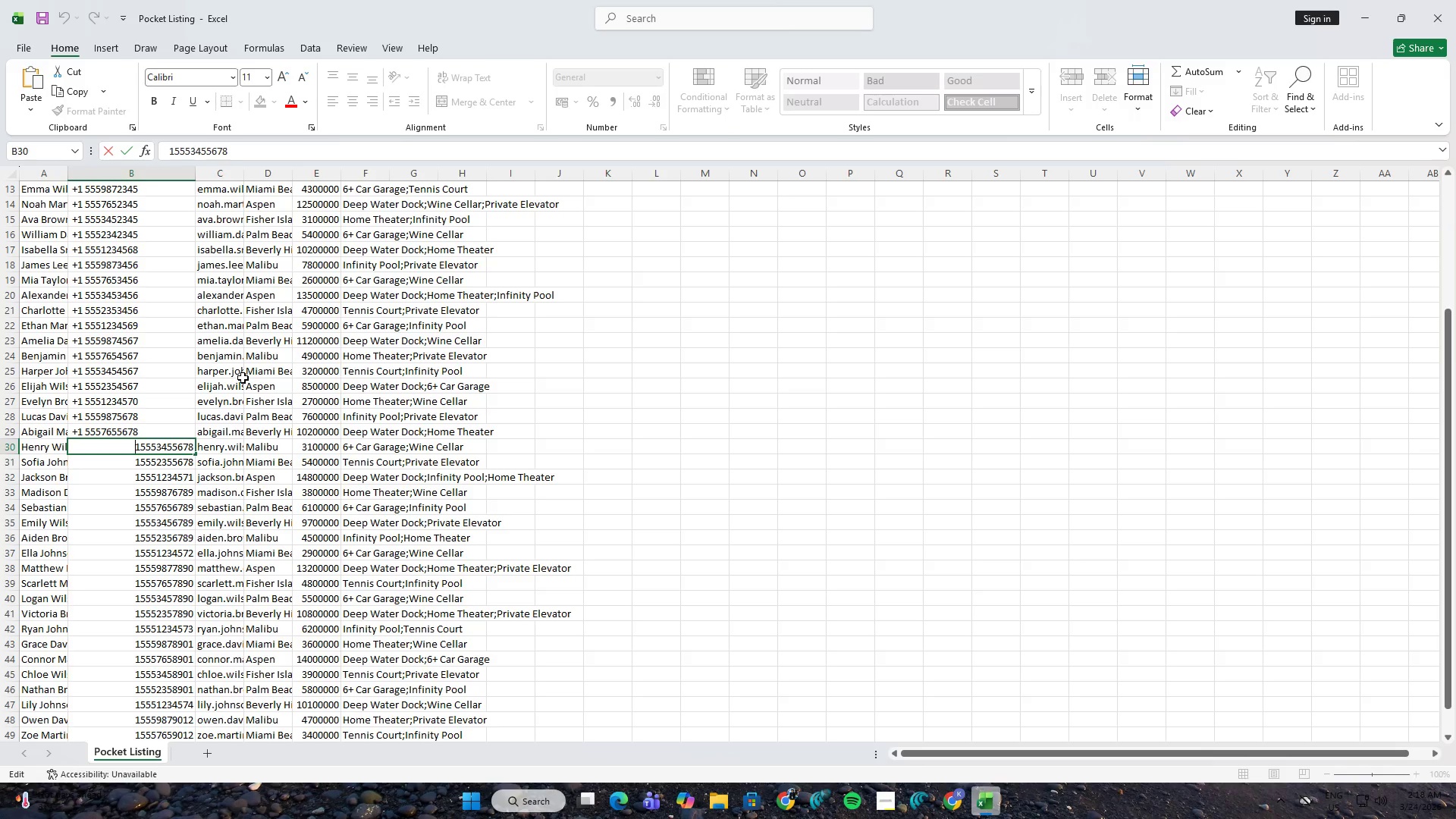 
key(Space)
 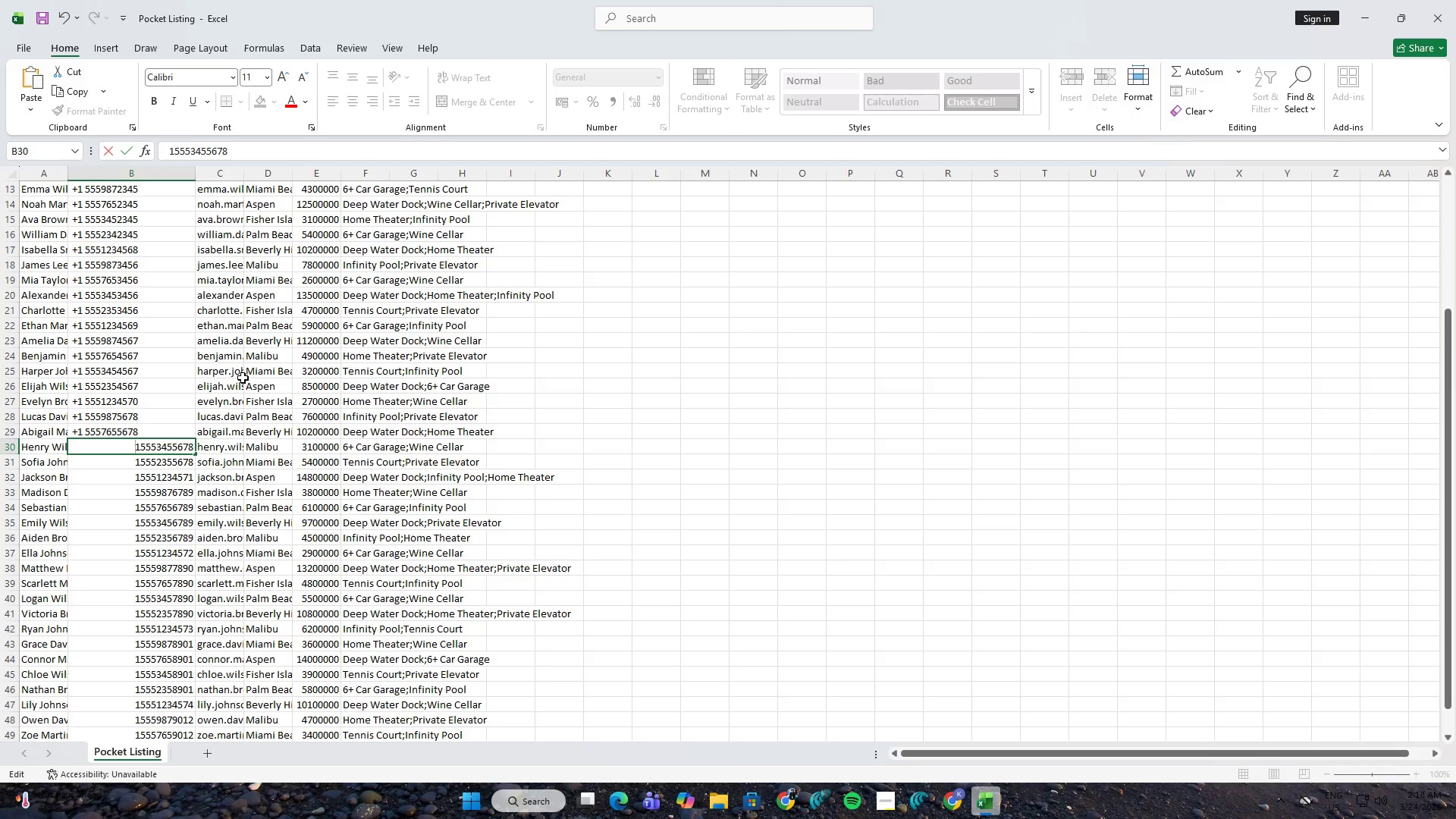 
key(NumpadAdd)
 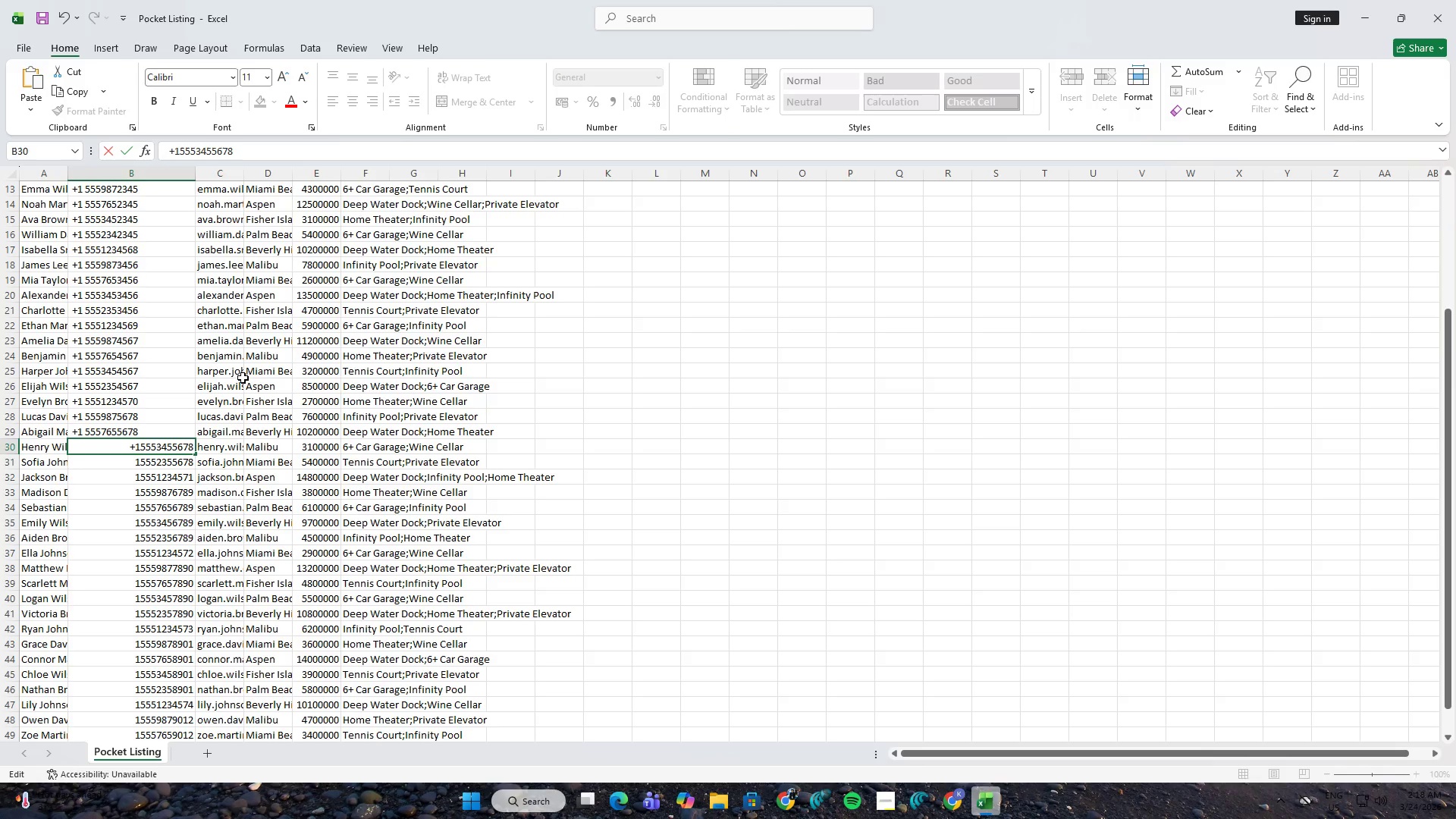 
key(ArrowRight)
 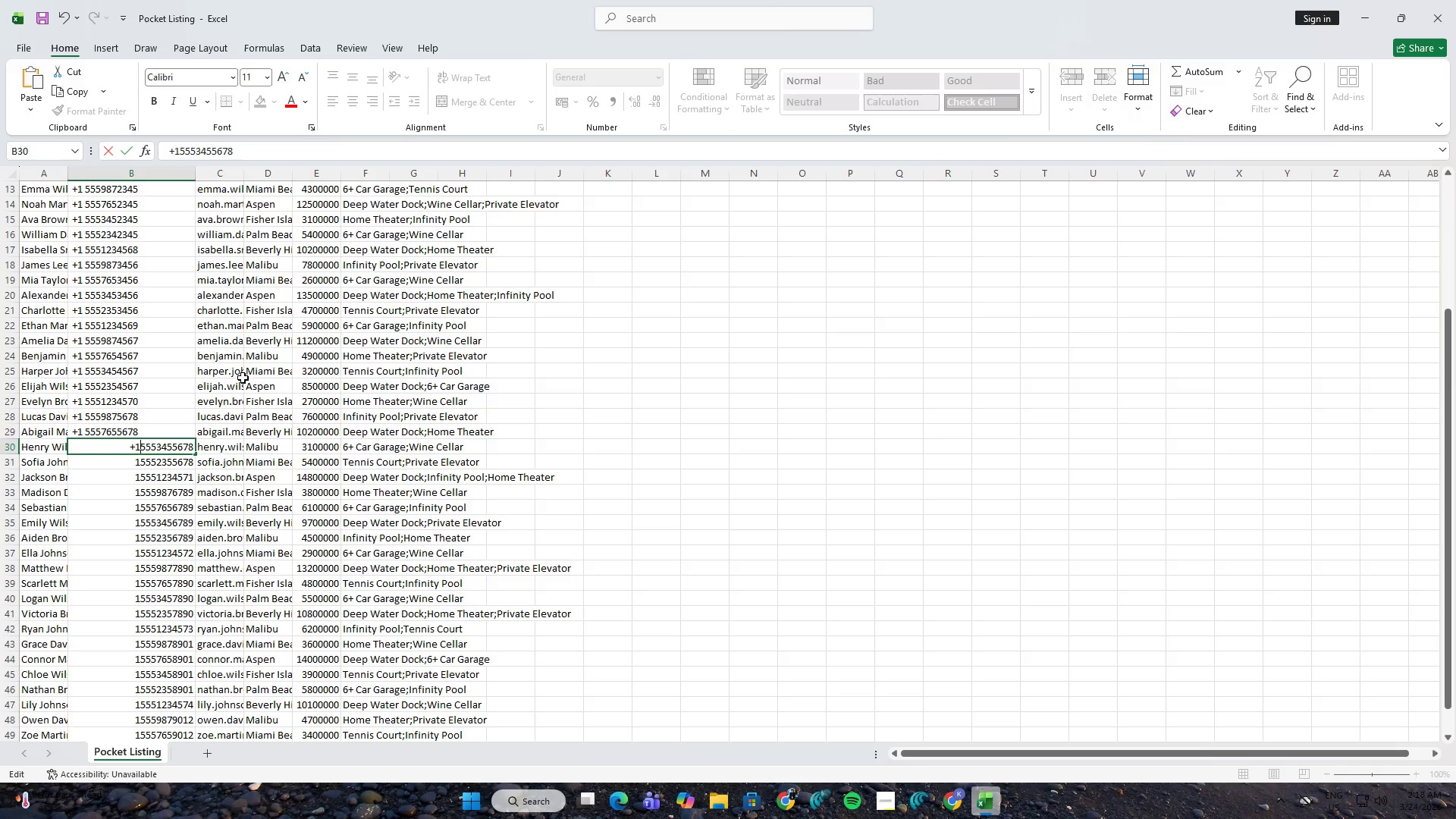 
key(Space)
 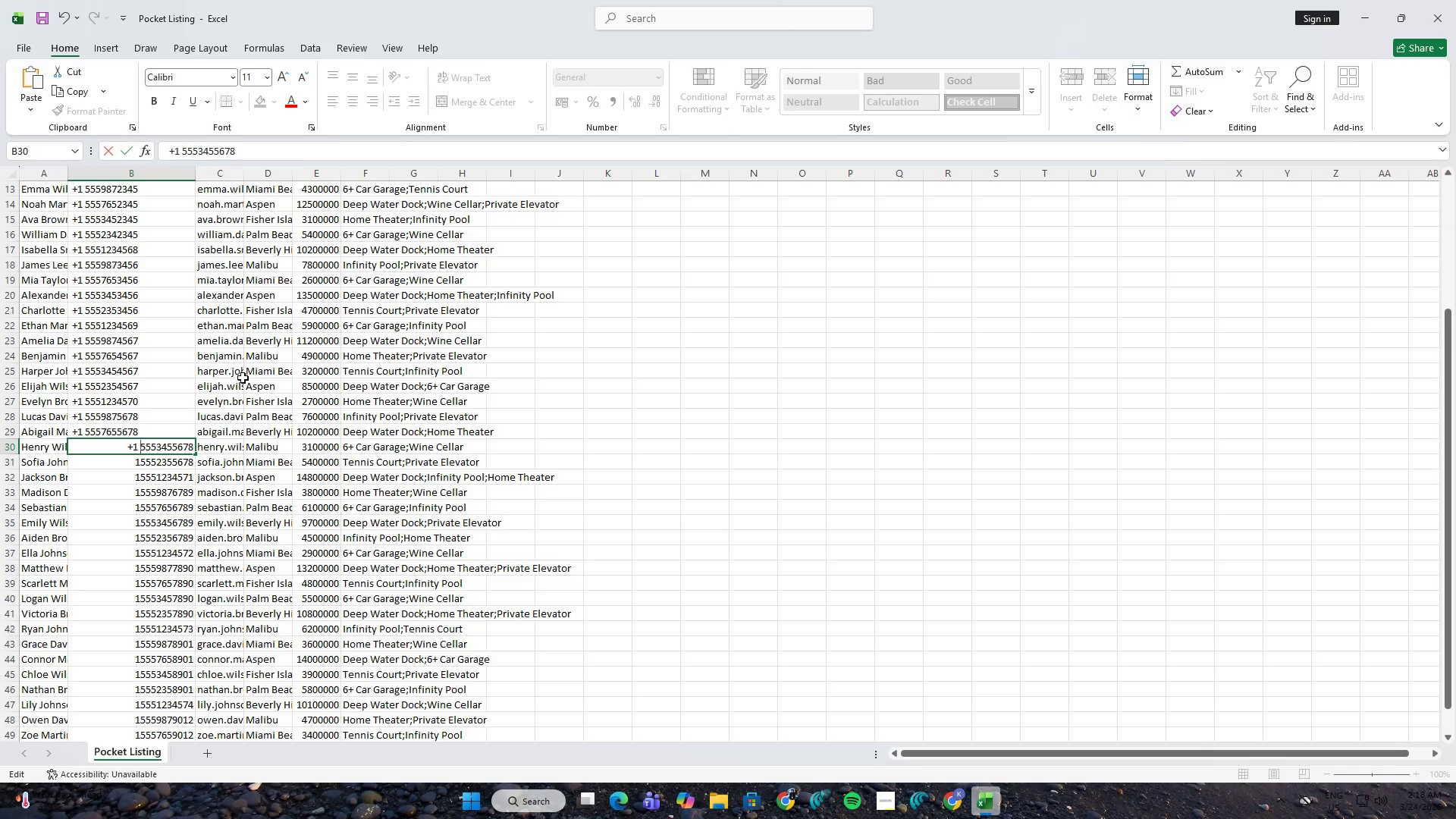 
key(NumpadEnter)
 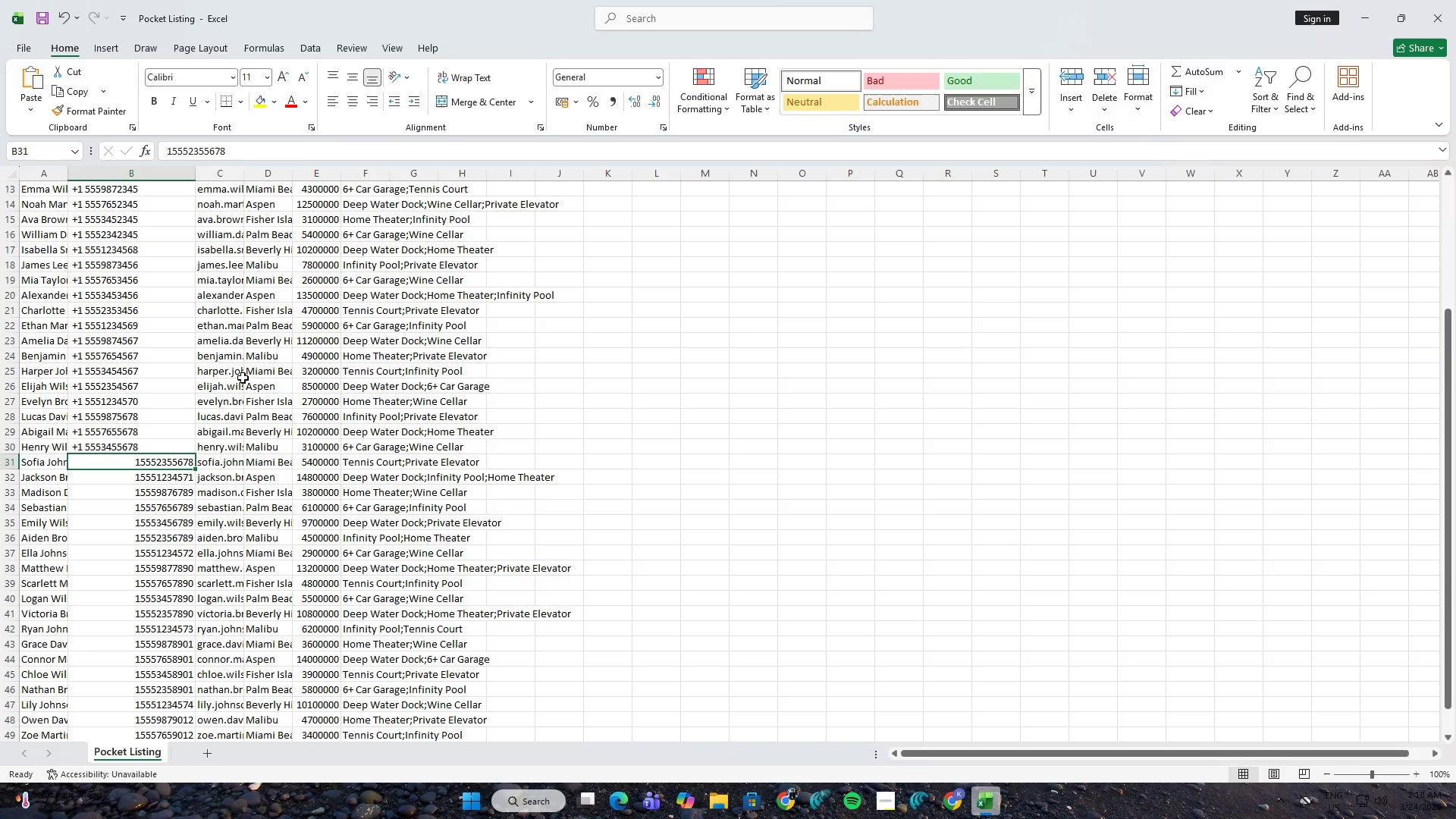 
key(F2)
 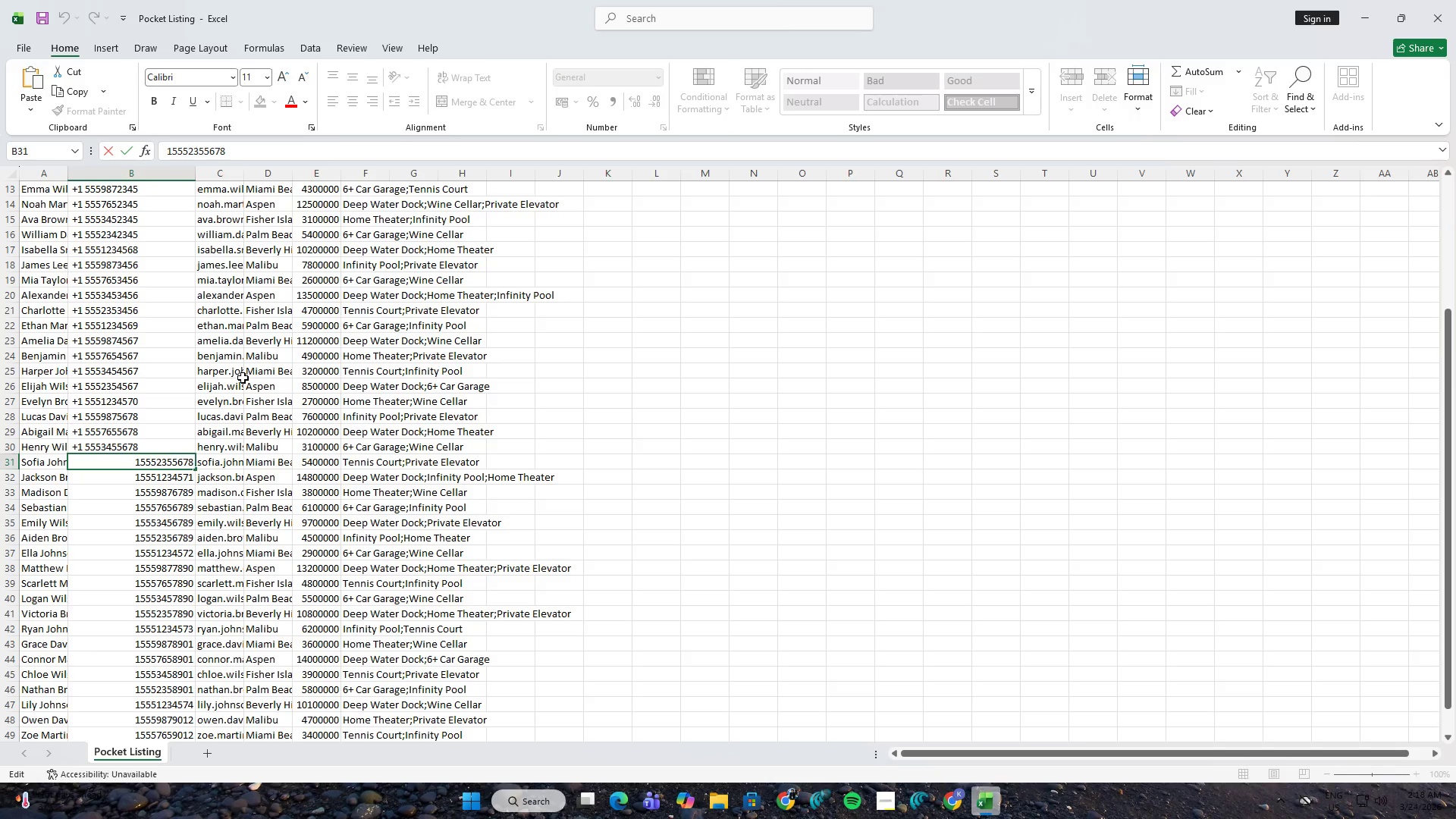 
hold_key(key=ArrowLeft, duration=0.94)
 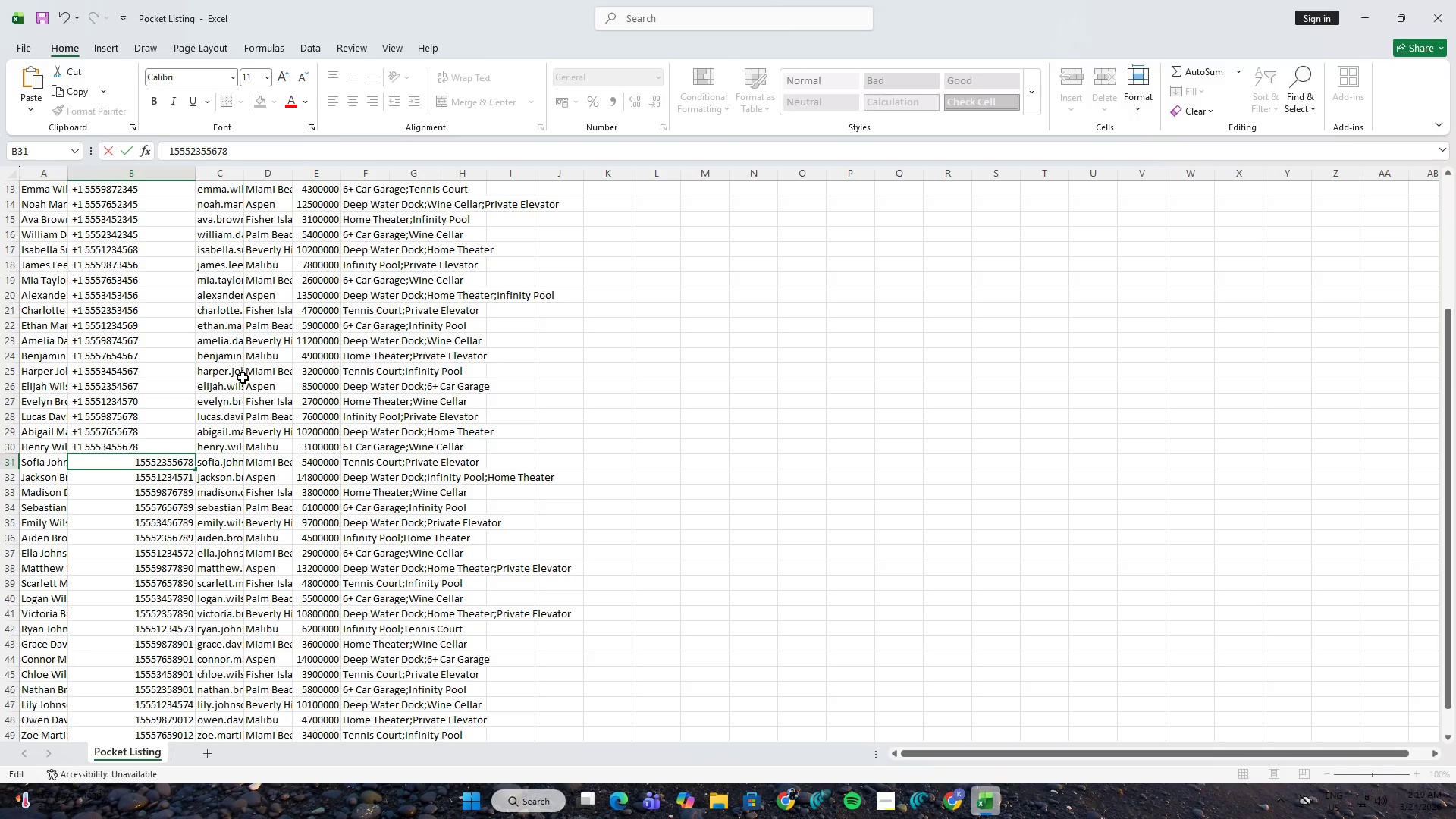 
hold_key(key=ArrowLeft, duration=2.73)
 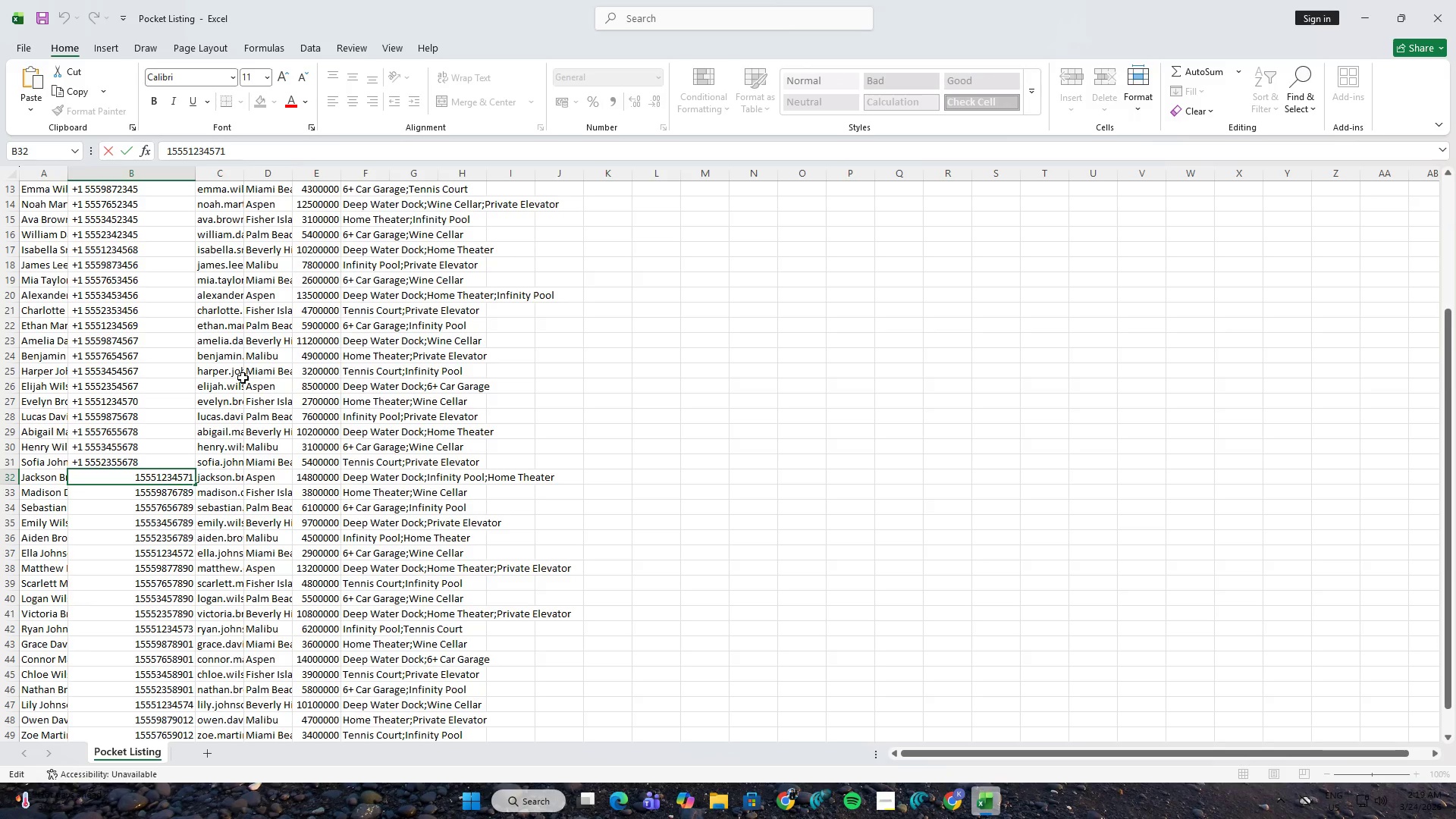 
key(Space)
 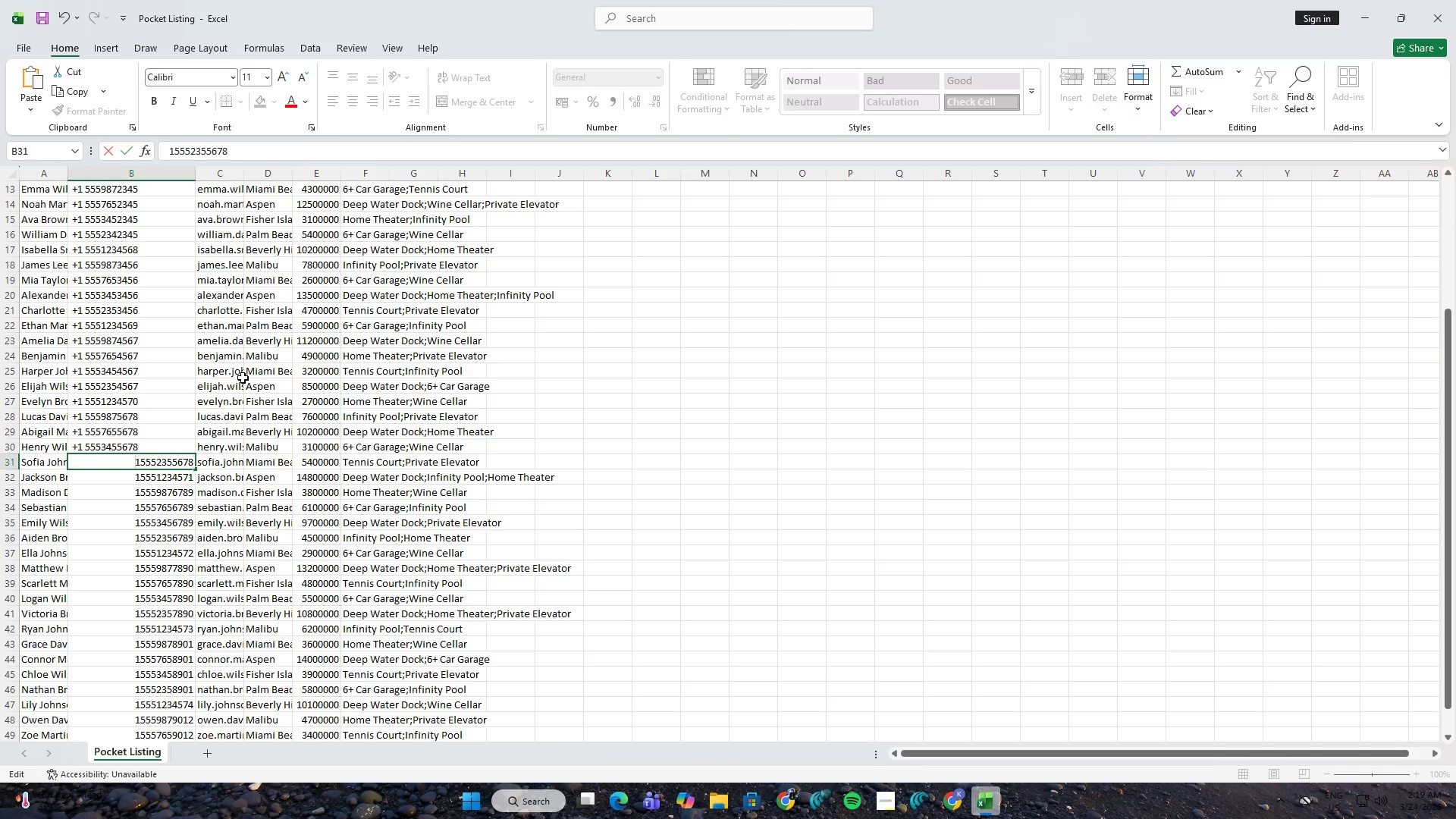 
key(NumpadAdd)
 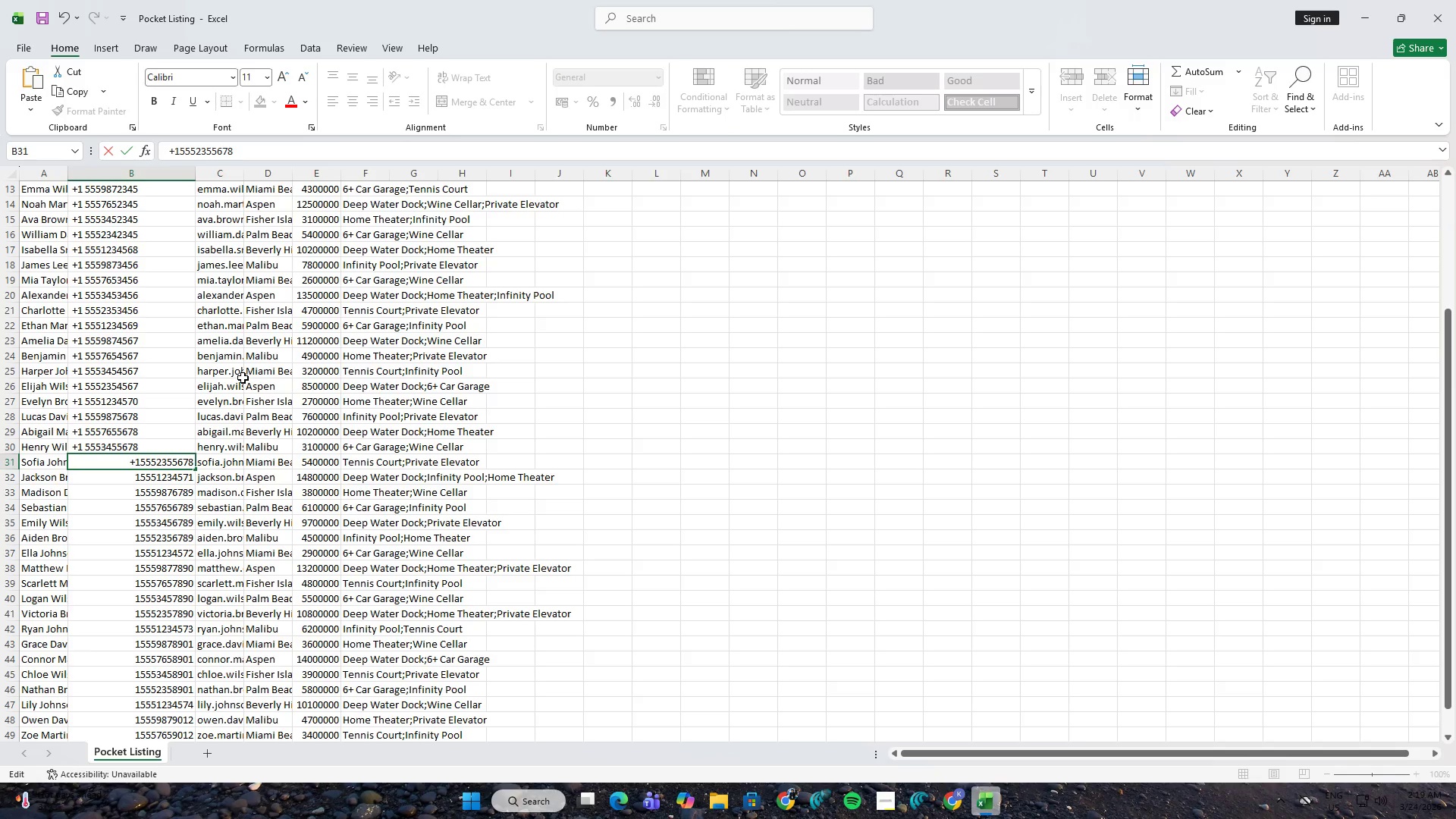 
key(ArrowRight)
 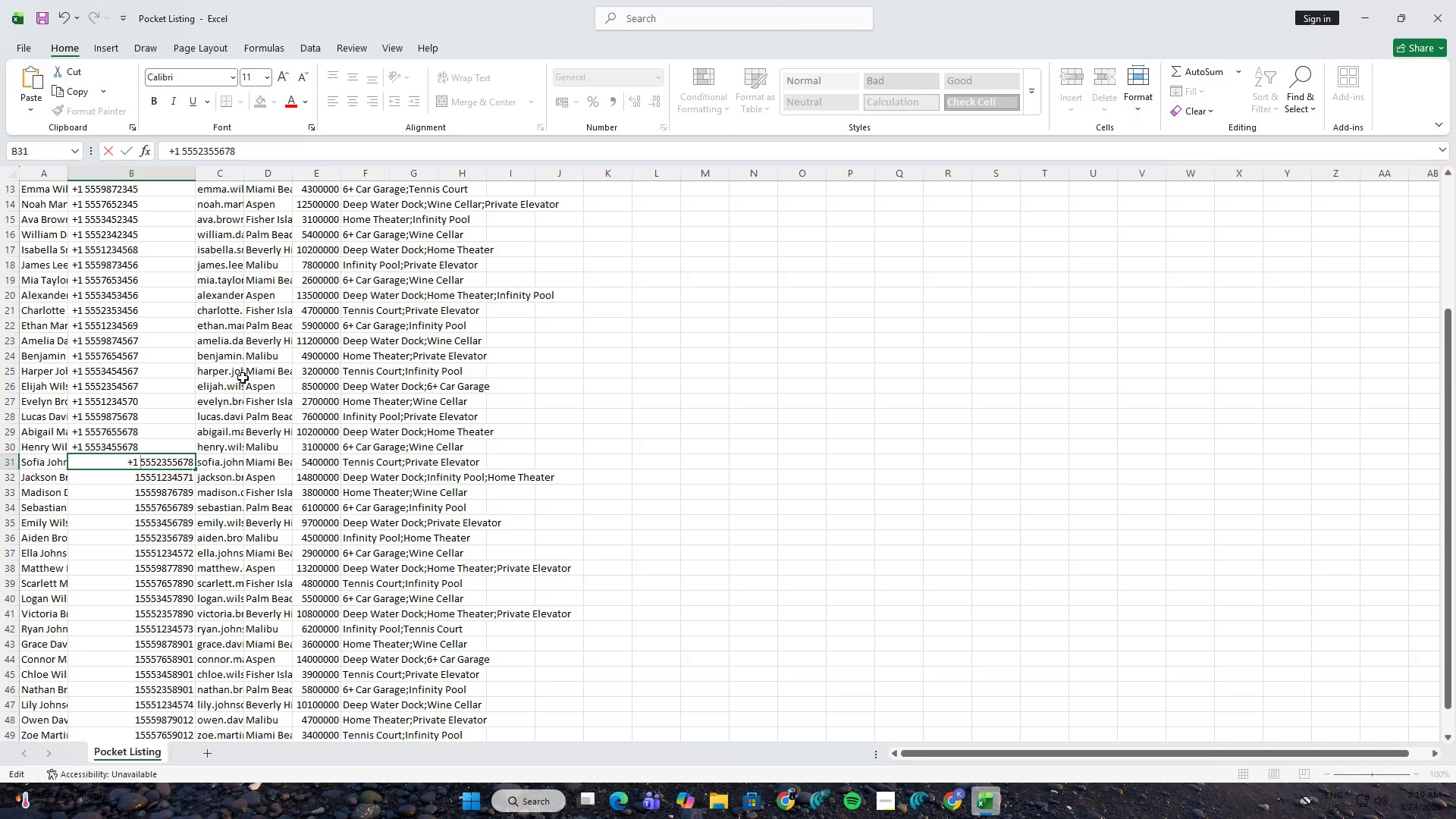 
key(Space)
 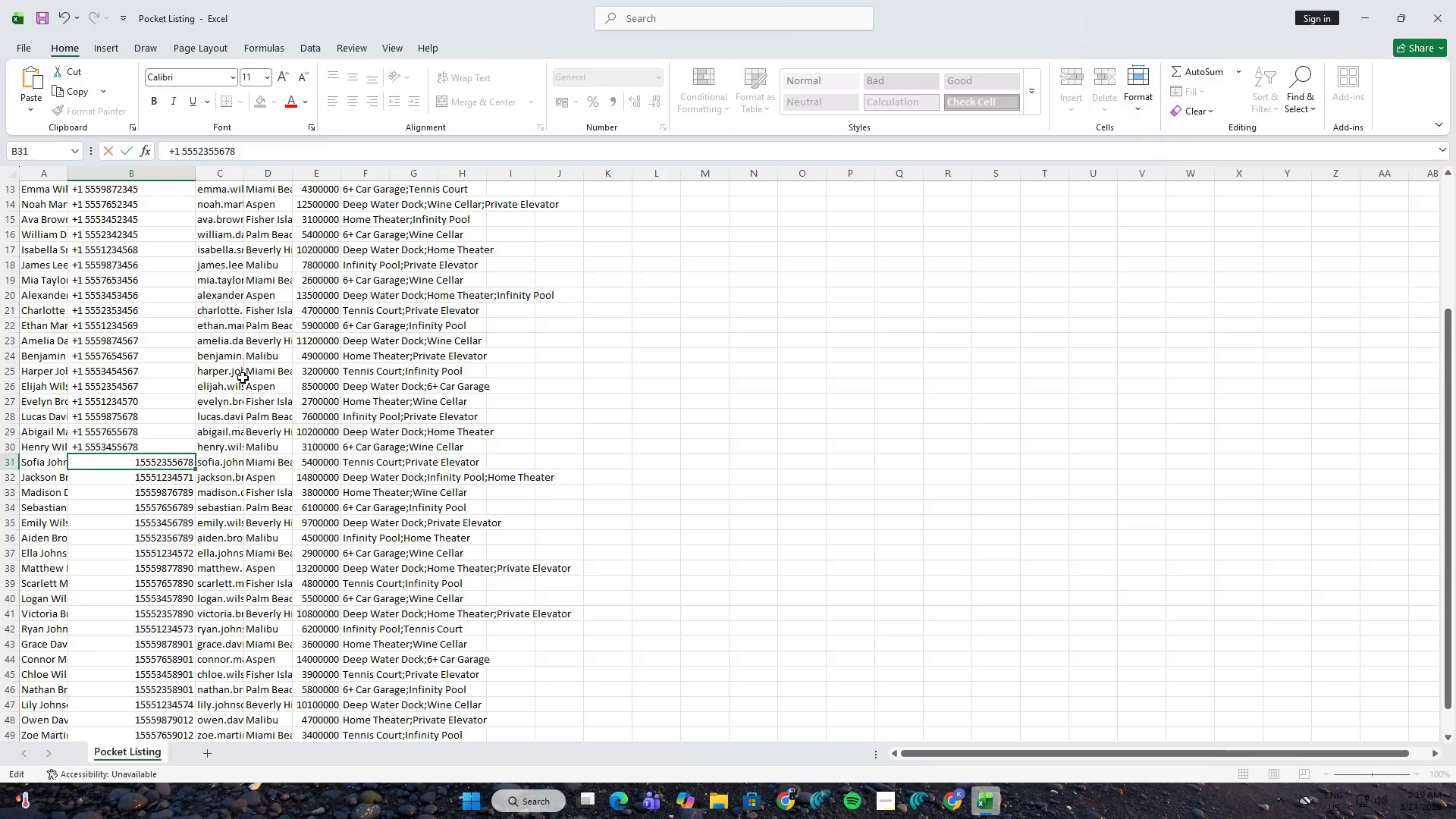 
key(NumpadEnter)
 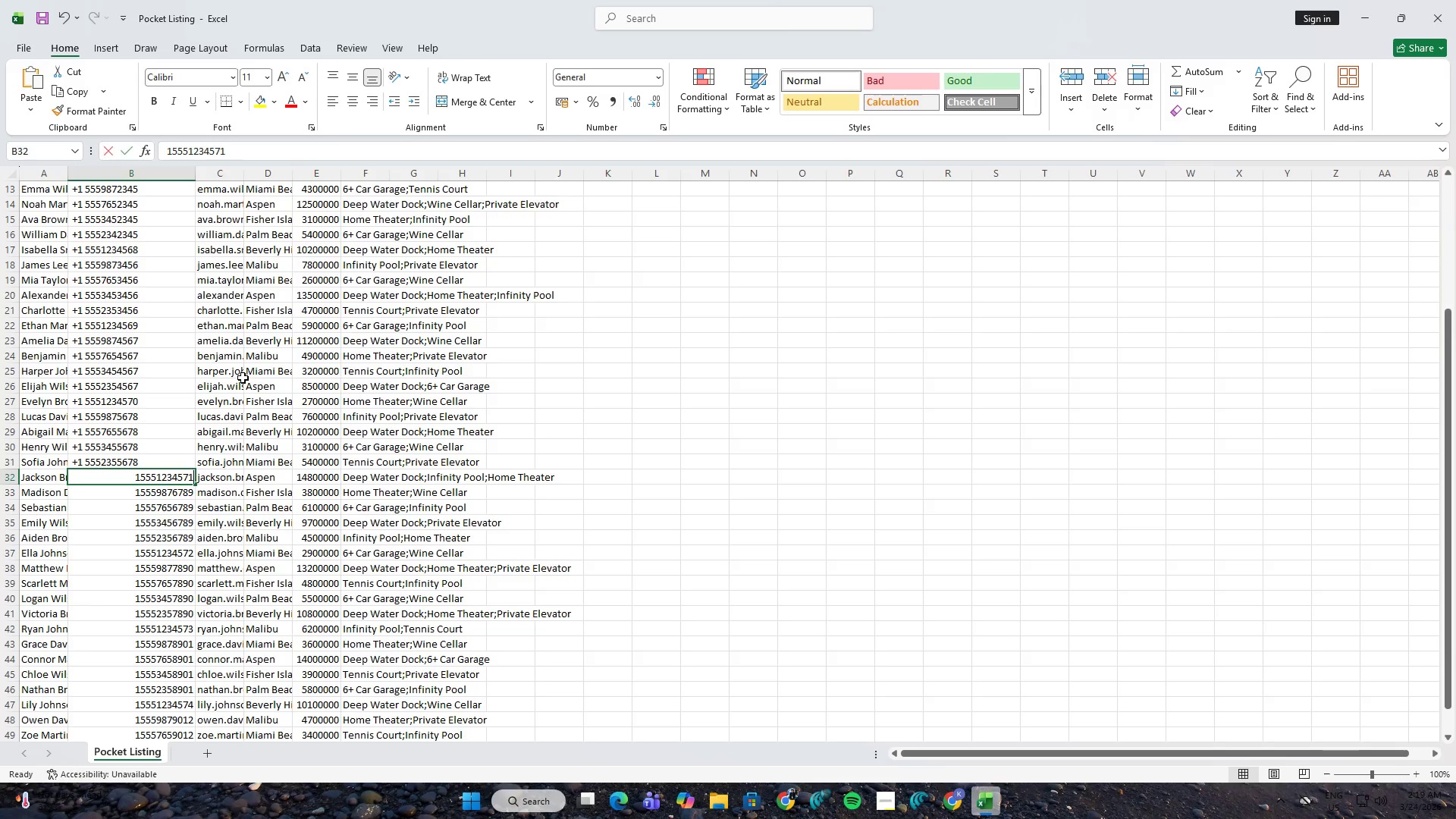 
key(F2)
 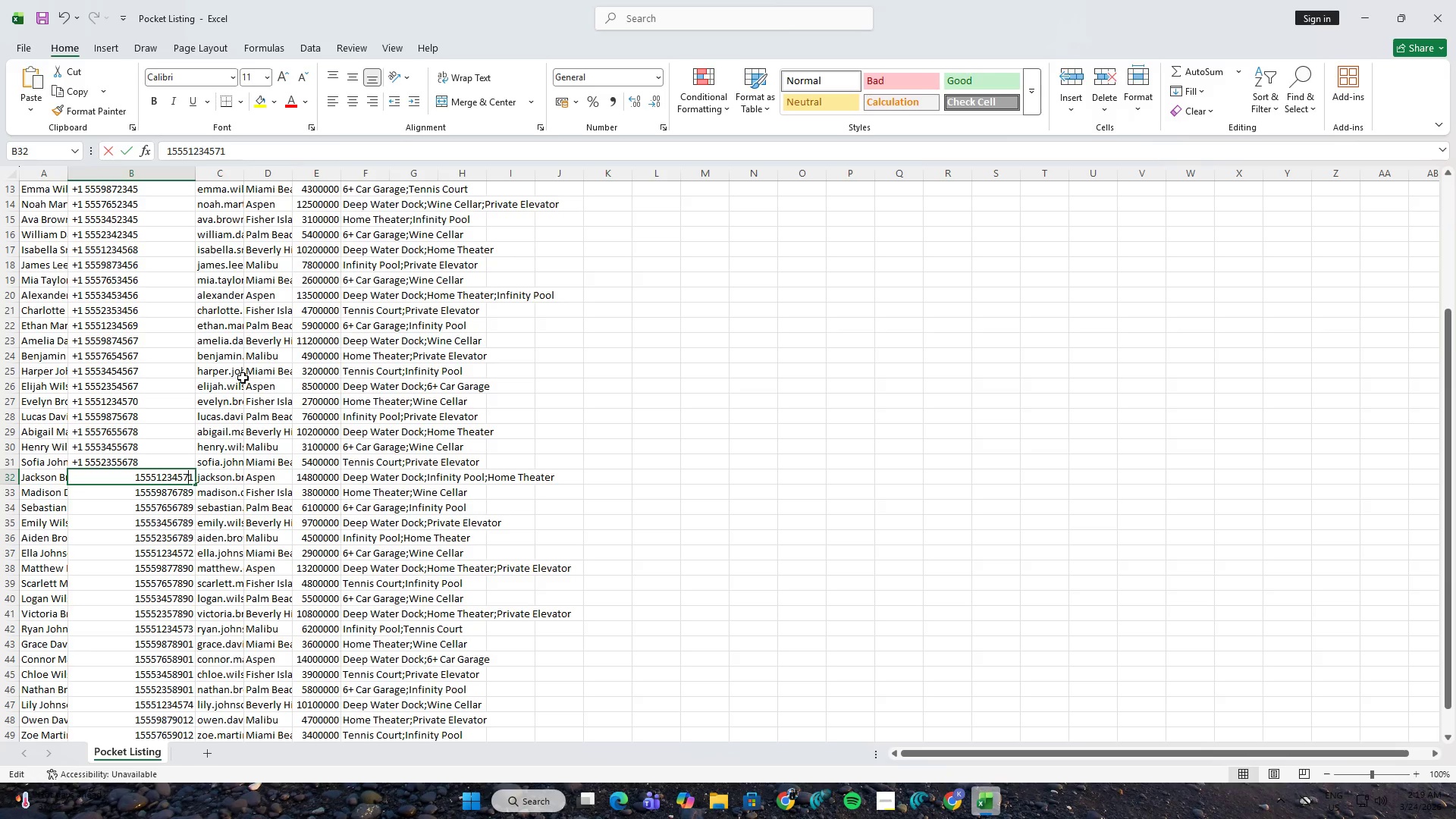 
hold_key(key=ArrowLeft, duration=0.89)
 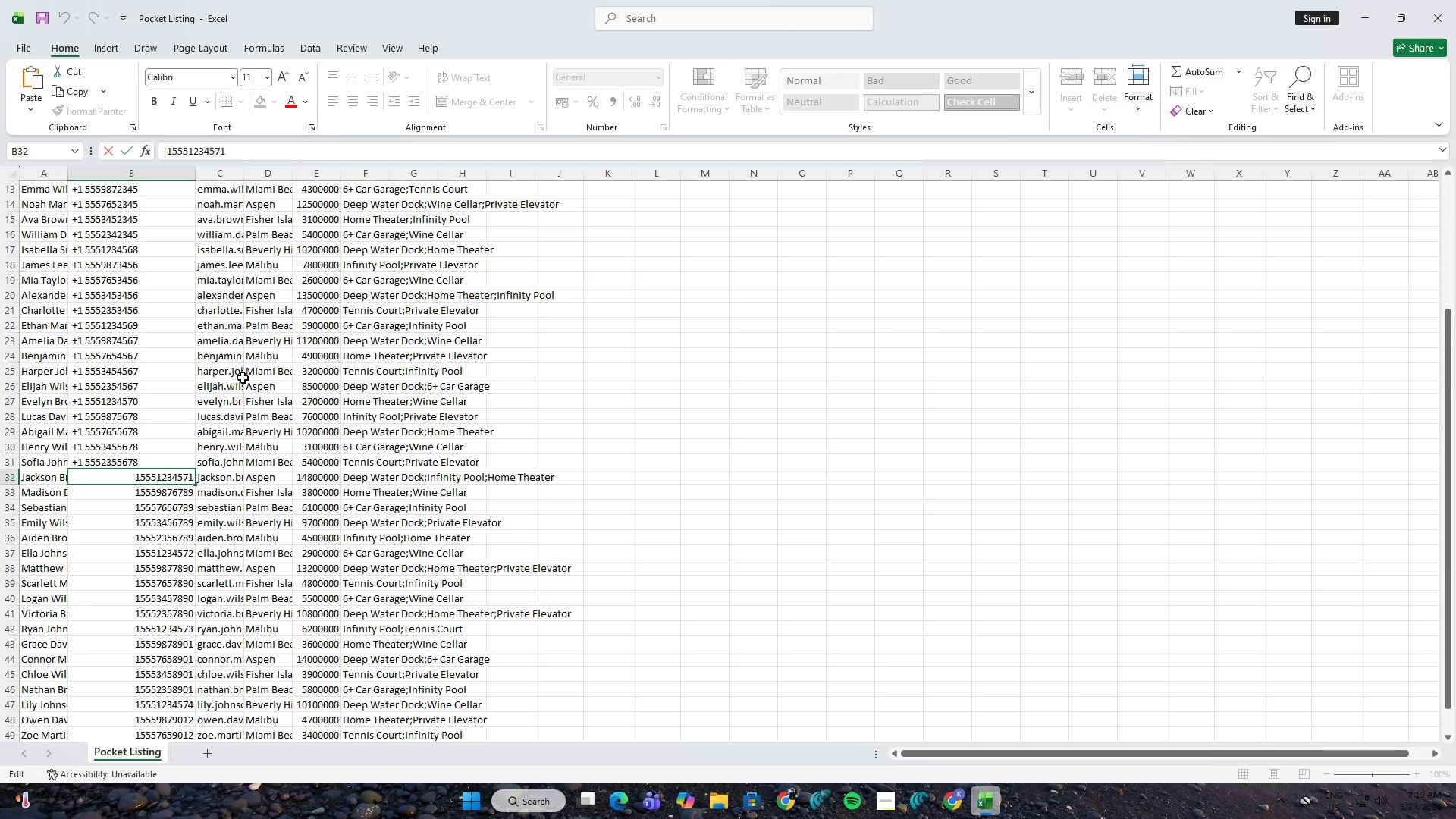 
key(Space)
 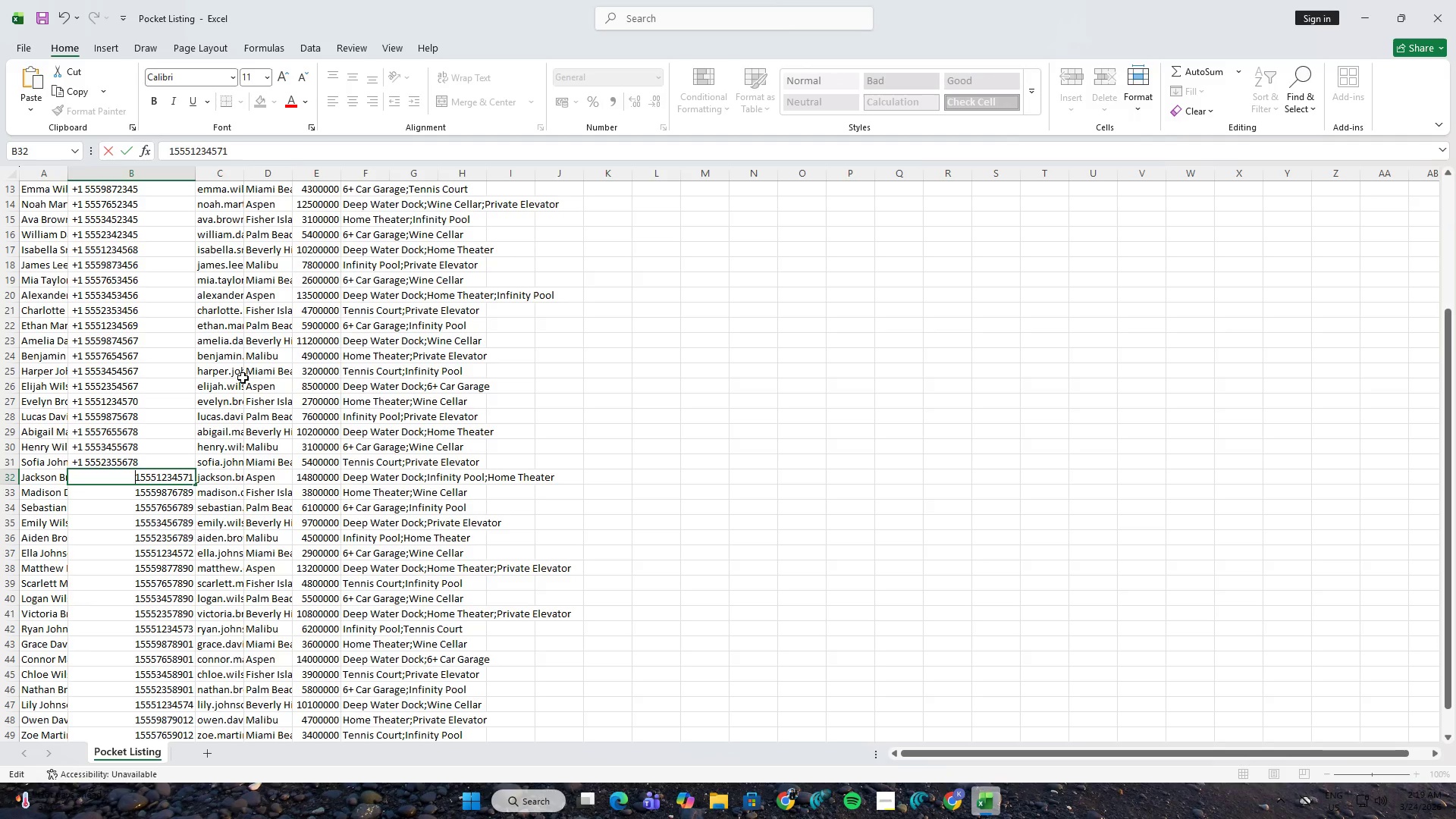 
key(NumpadAdd)
 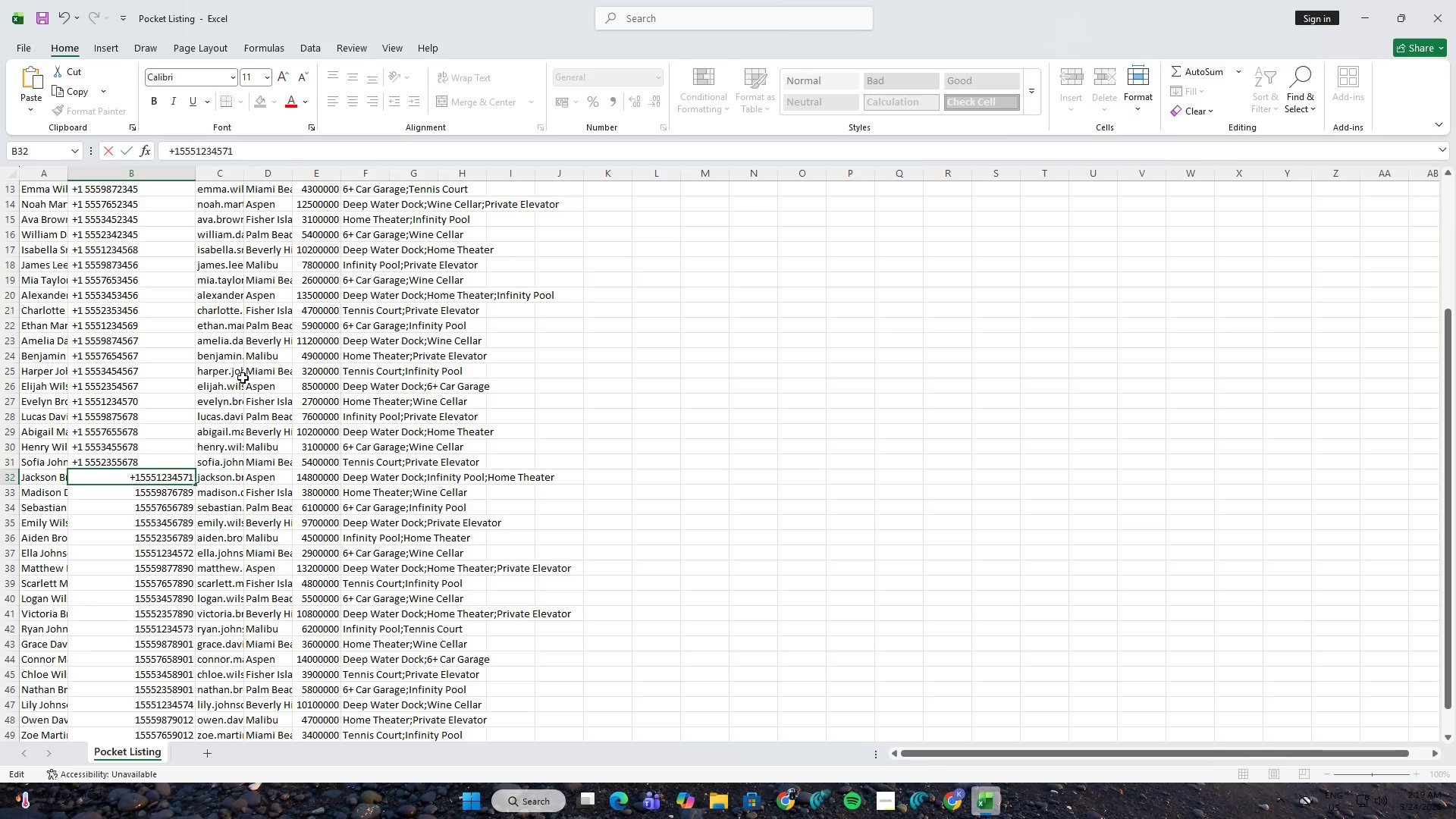 
key(ArrowRight)
 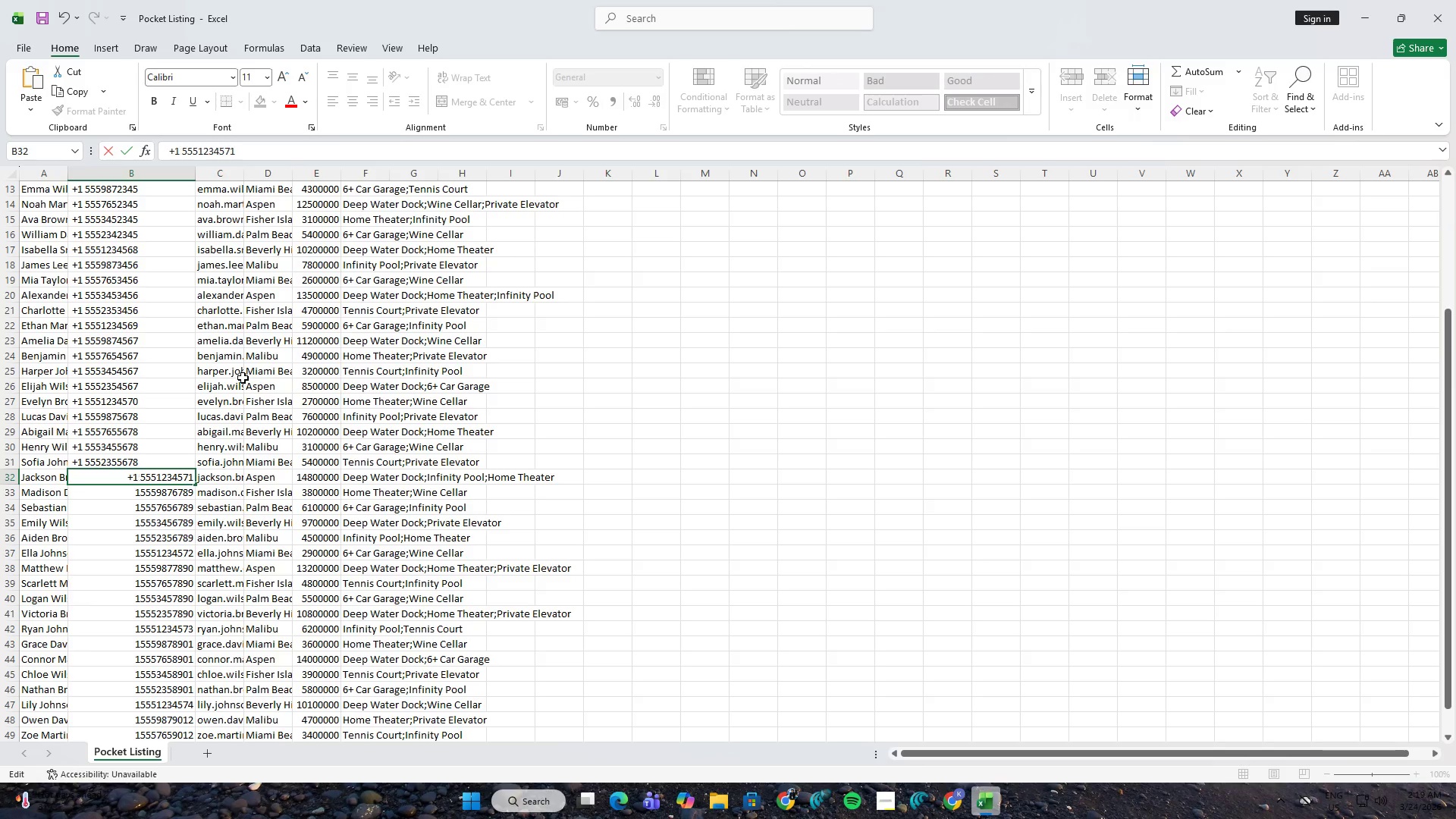 
key(Space)
 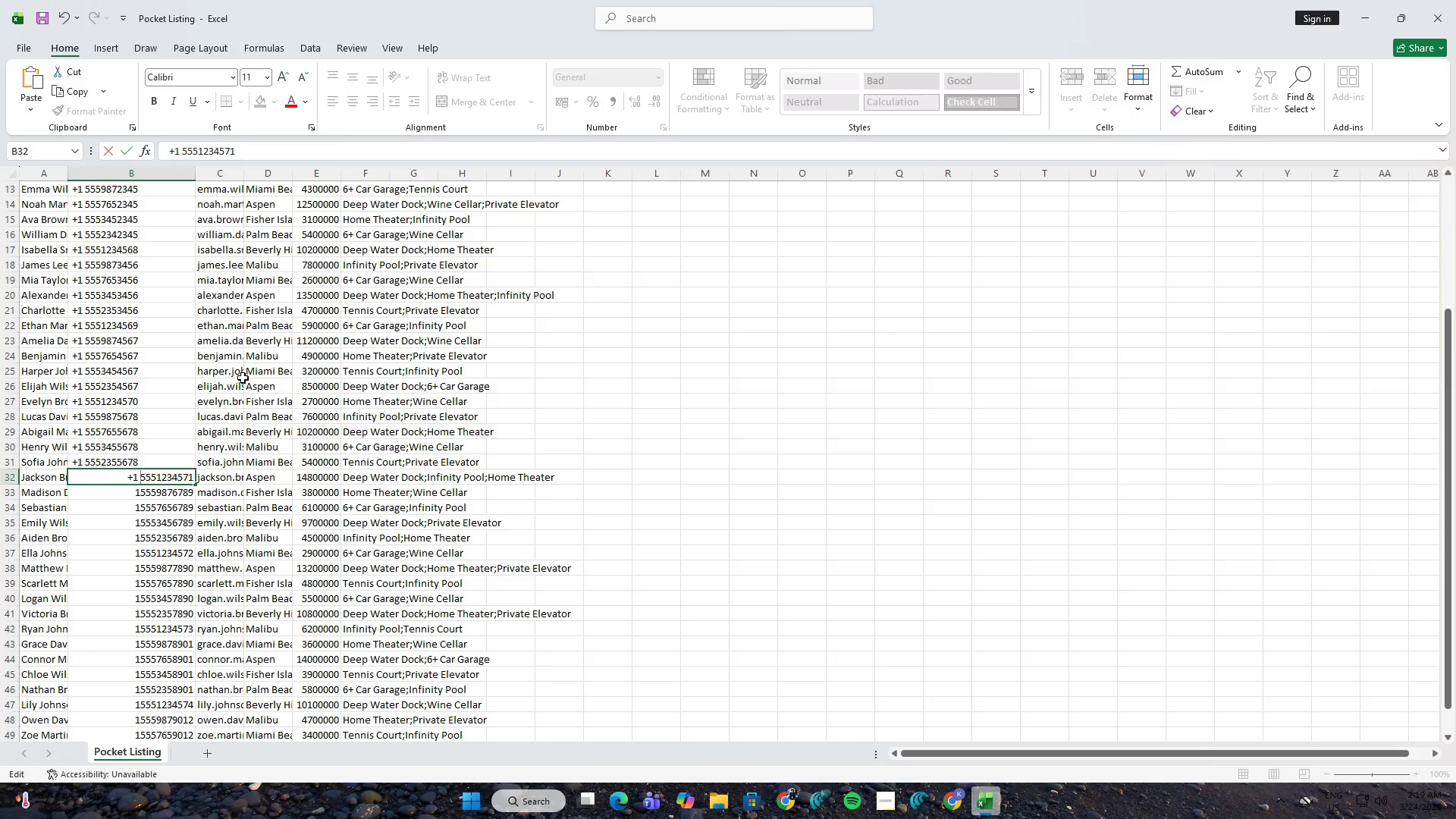 
key(NumpadEnter)
 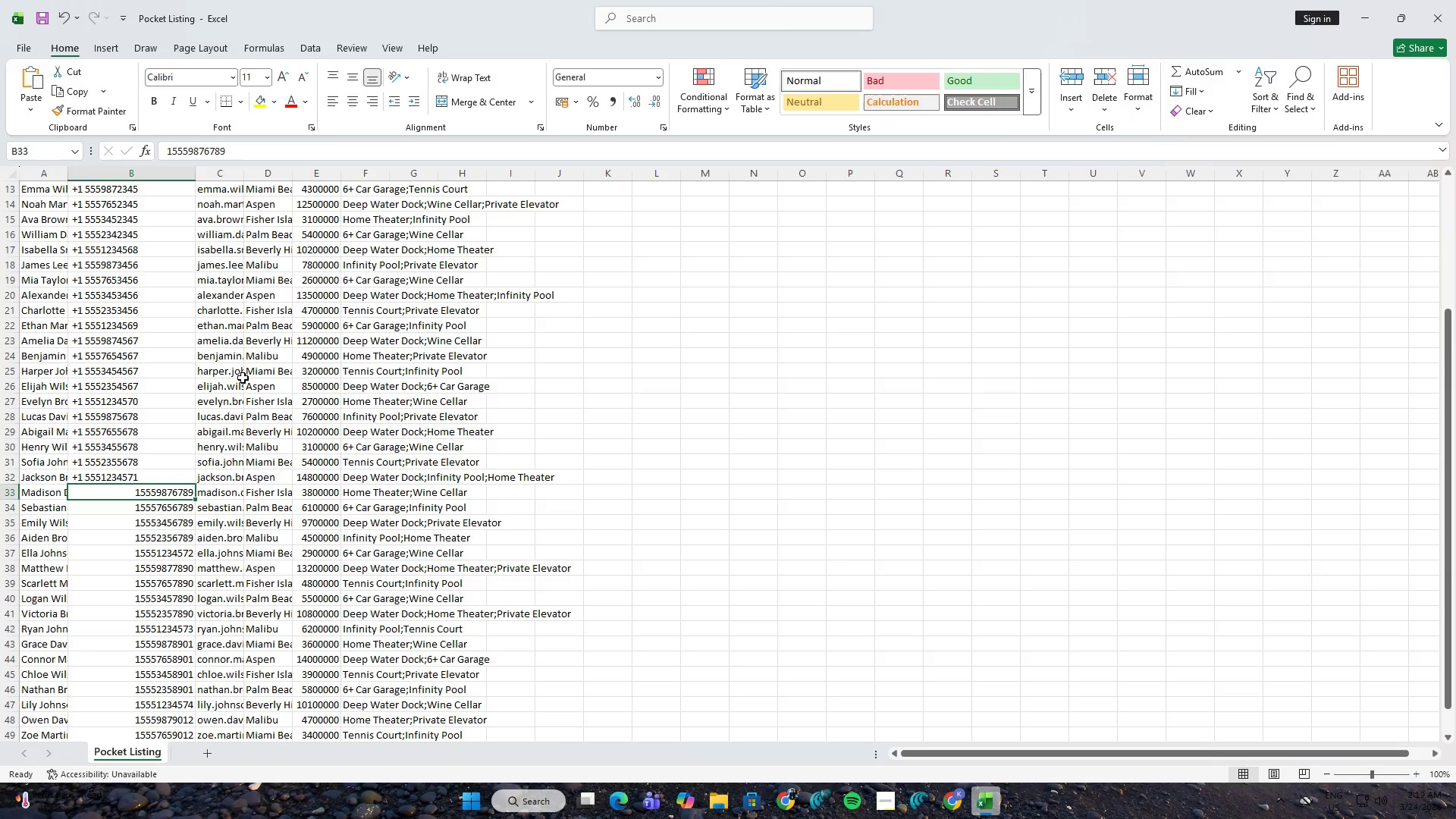 
key(F2)
 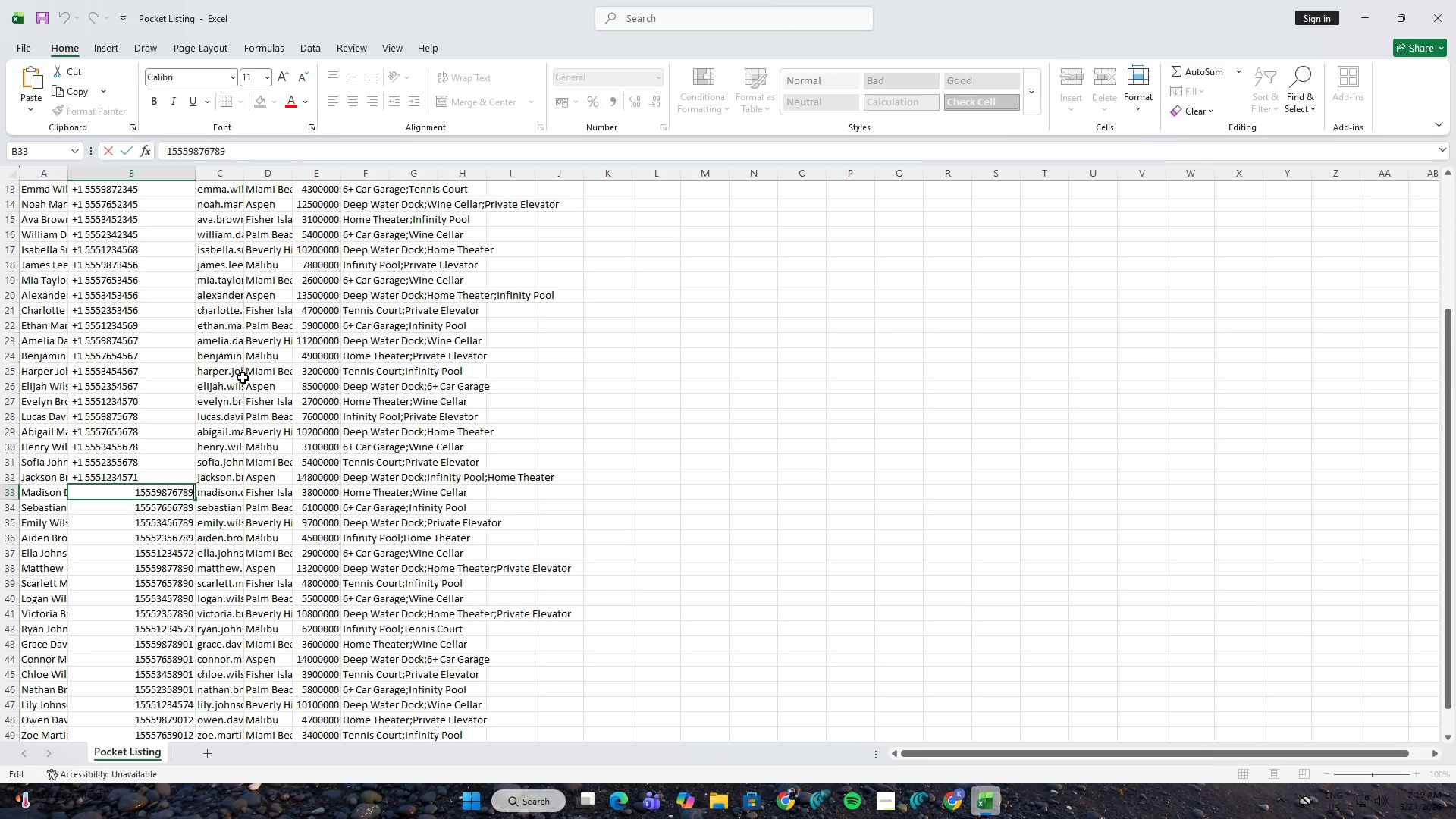 
hold_key(key=ArrowLeft, duration=0.95)
 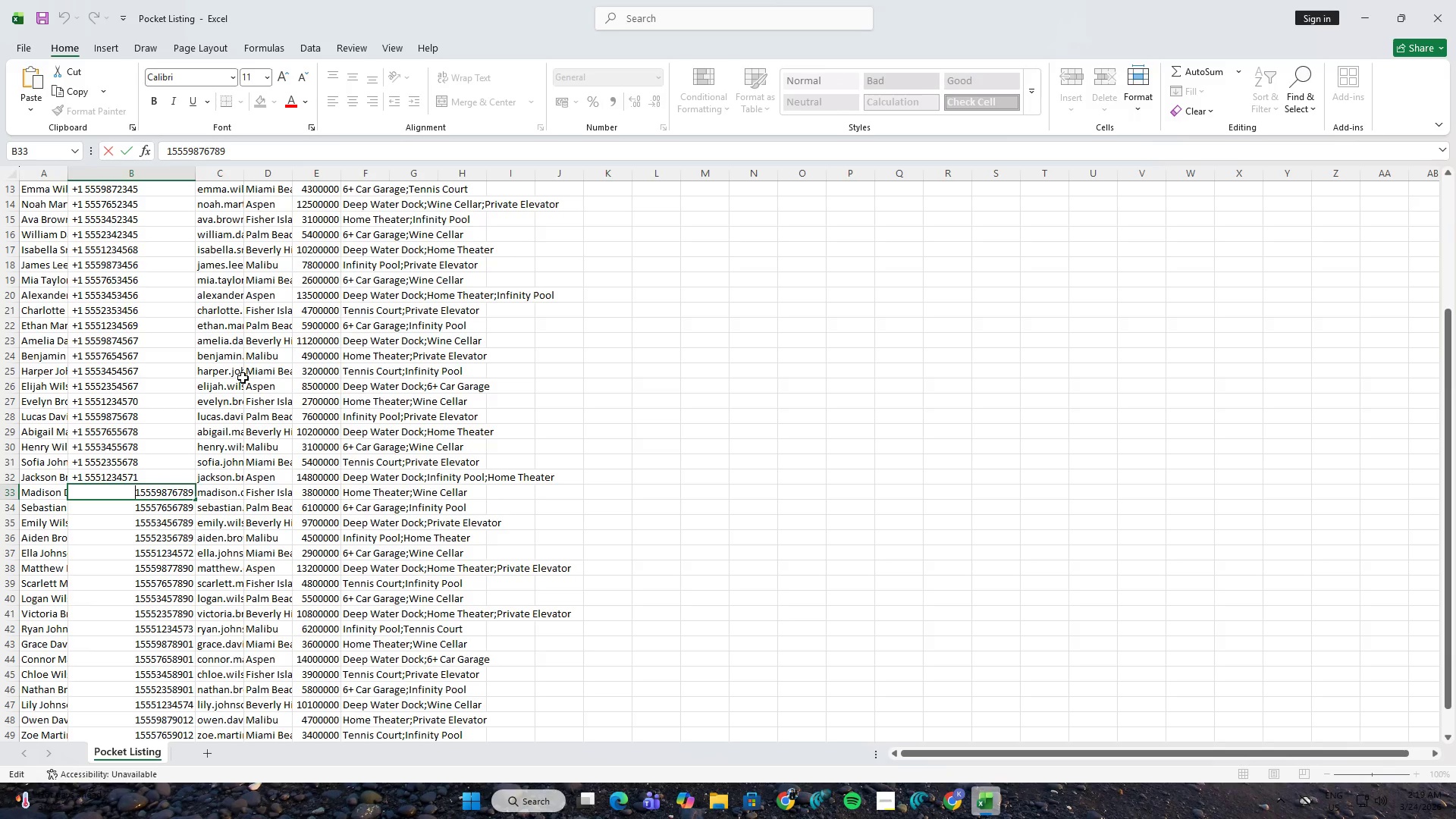 
key(Space)
 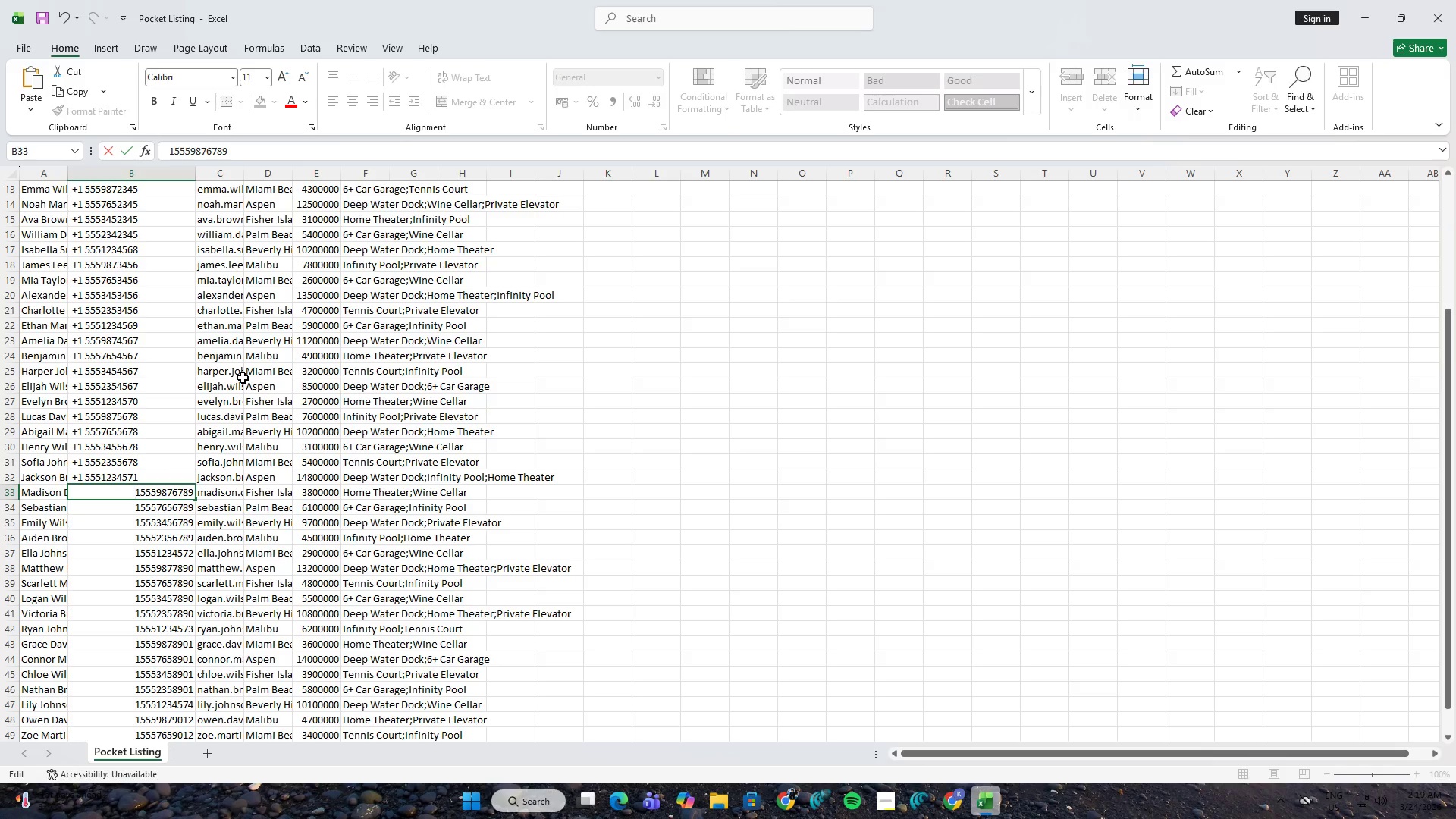 
key(NumpadAdd)
 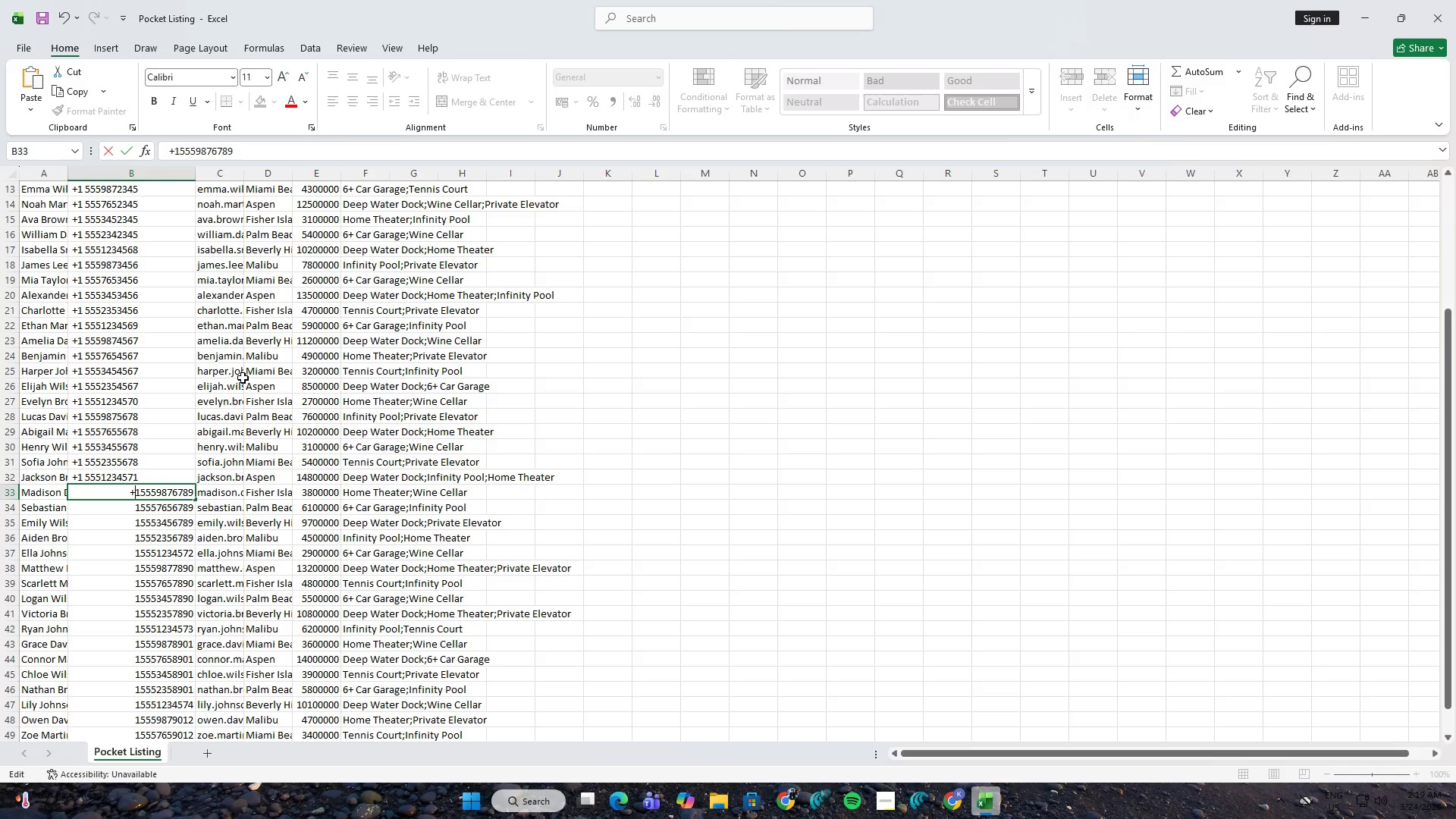 
key(ArrowRight)
 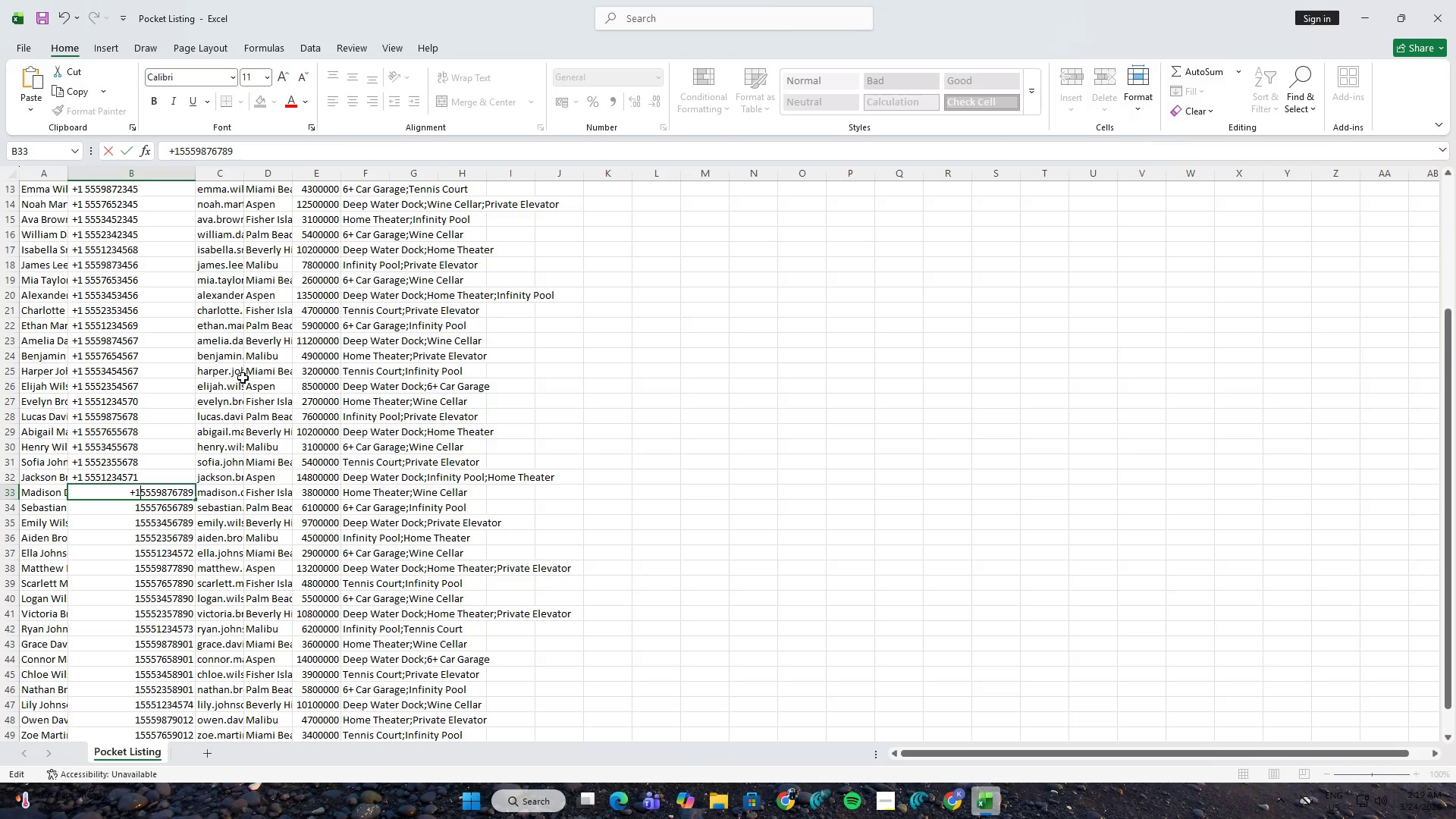 
key(Space)
 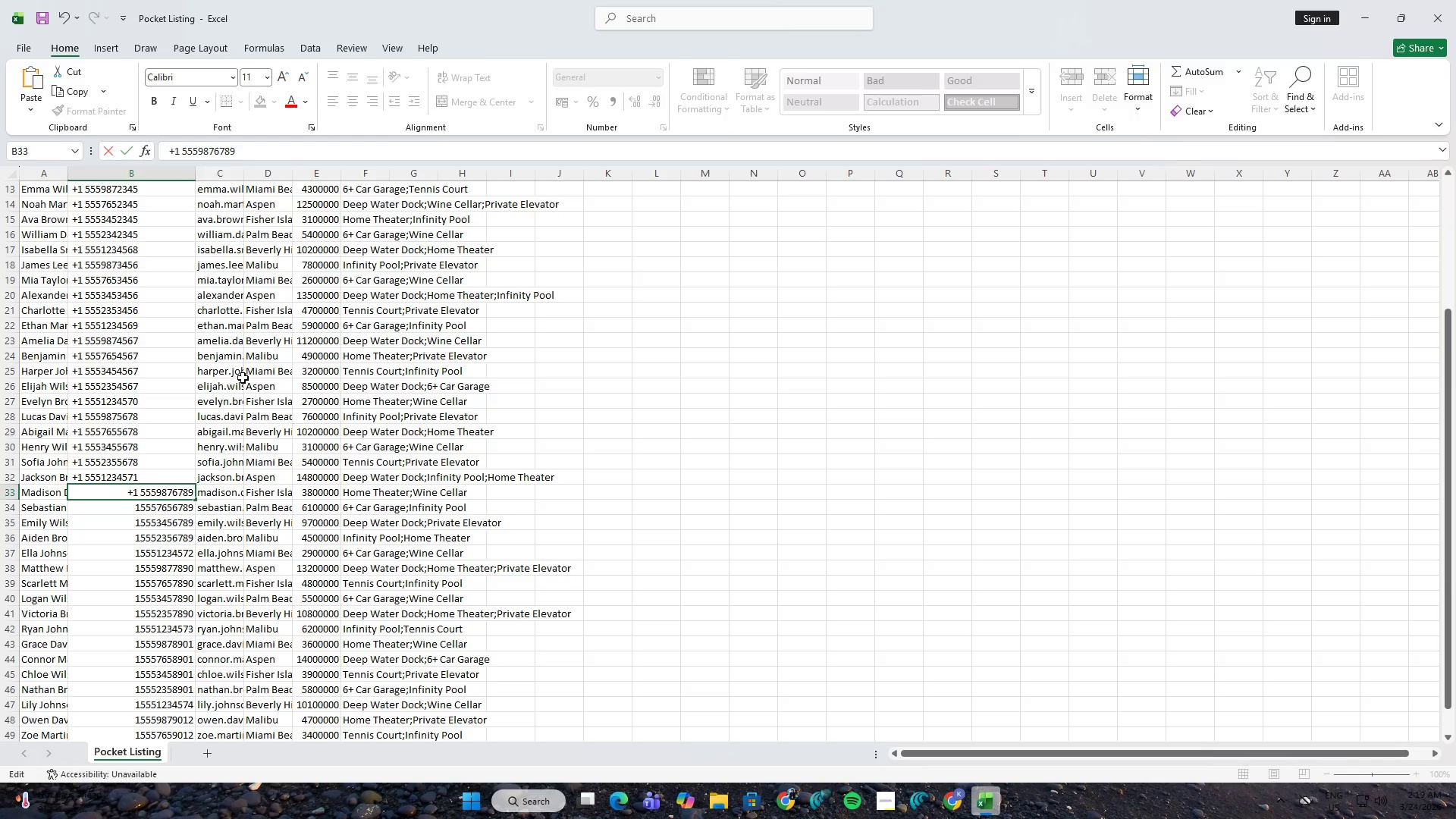 
key(NumpadEnter)
 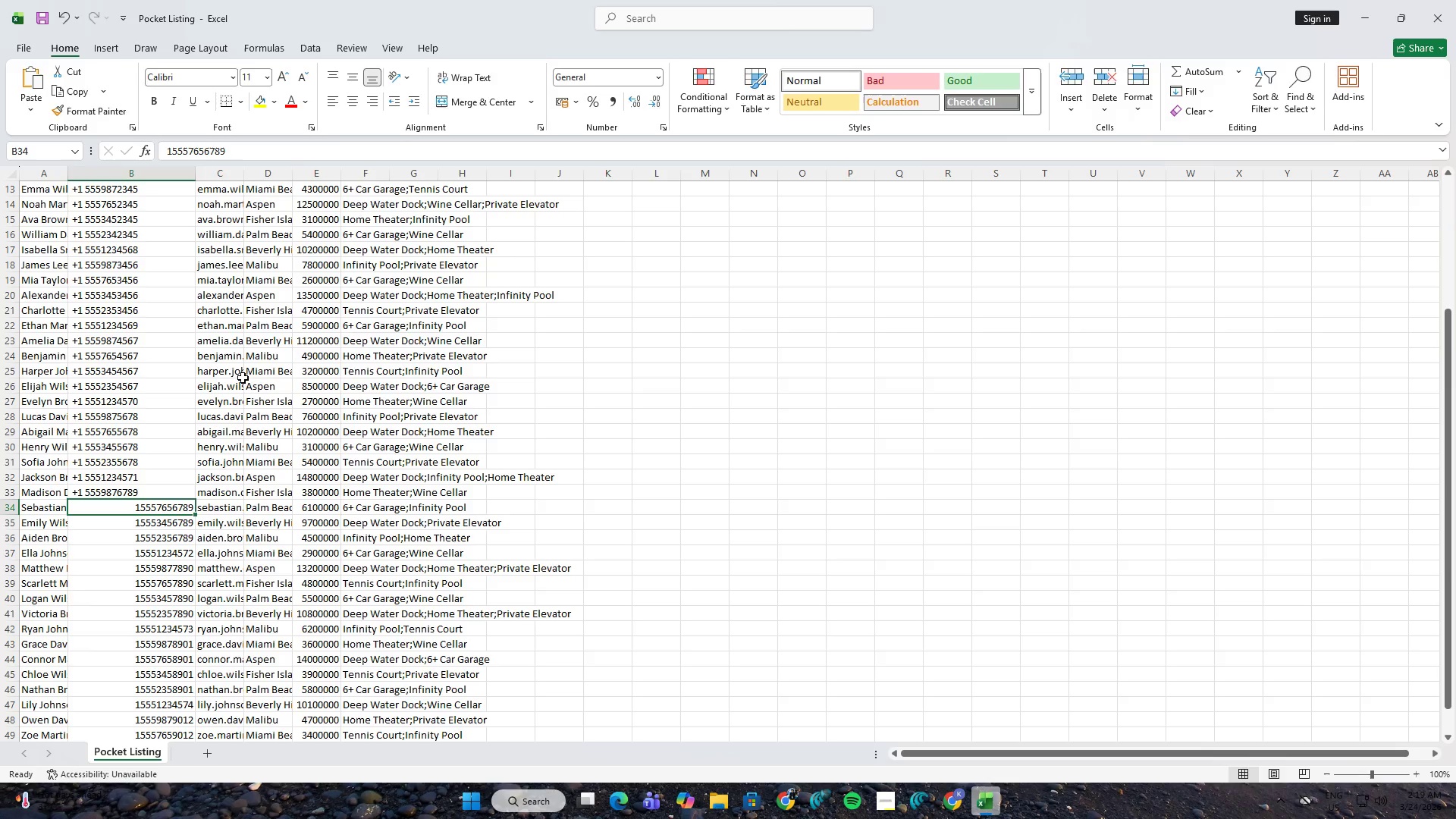 
key(F2)
 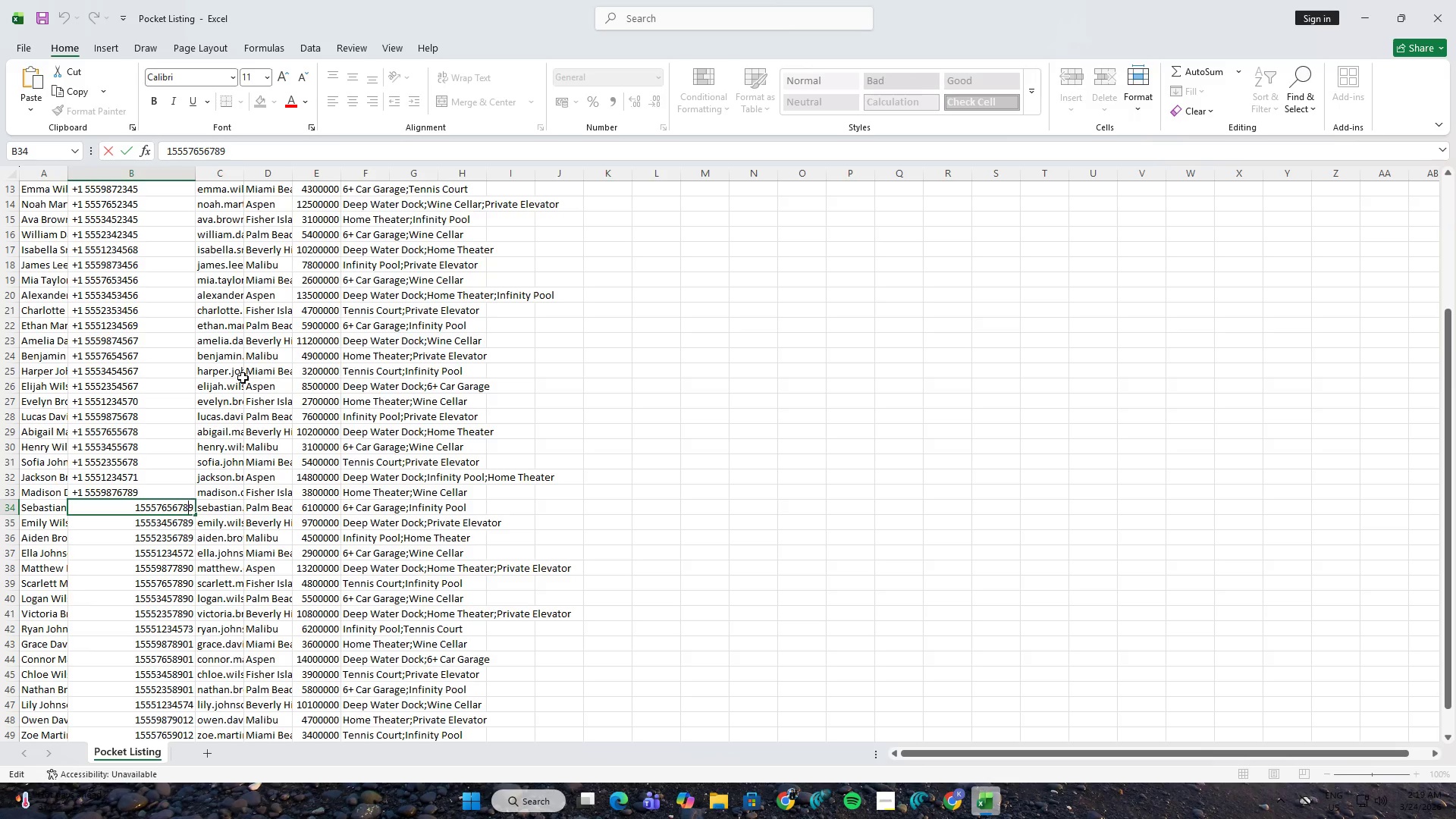 
hold_key(key=ArrowLeft, duration=1.01)
 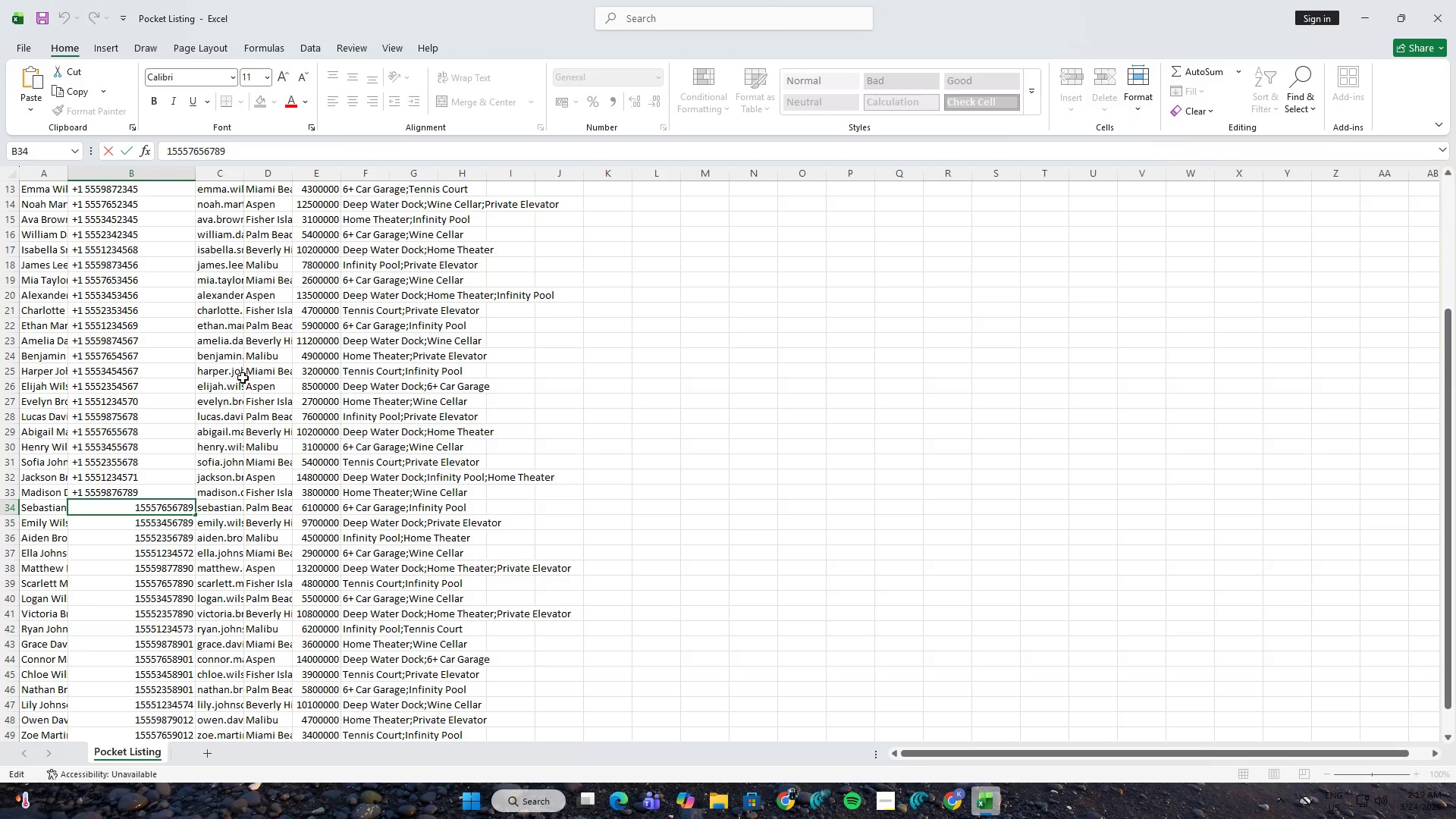 
key(Space)
 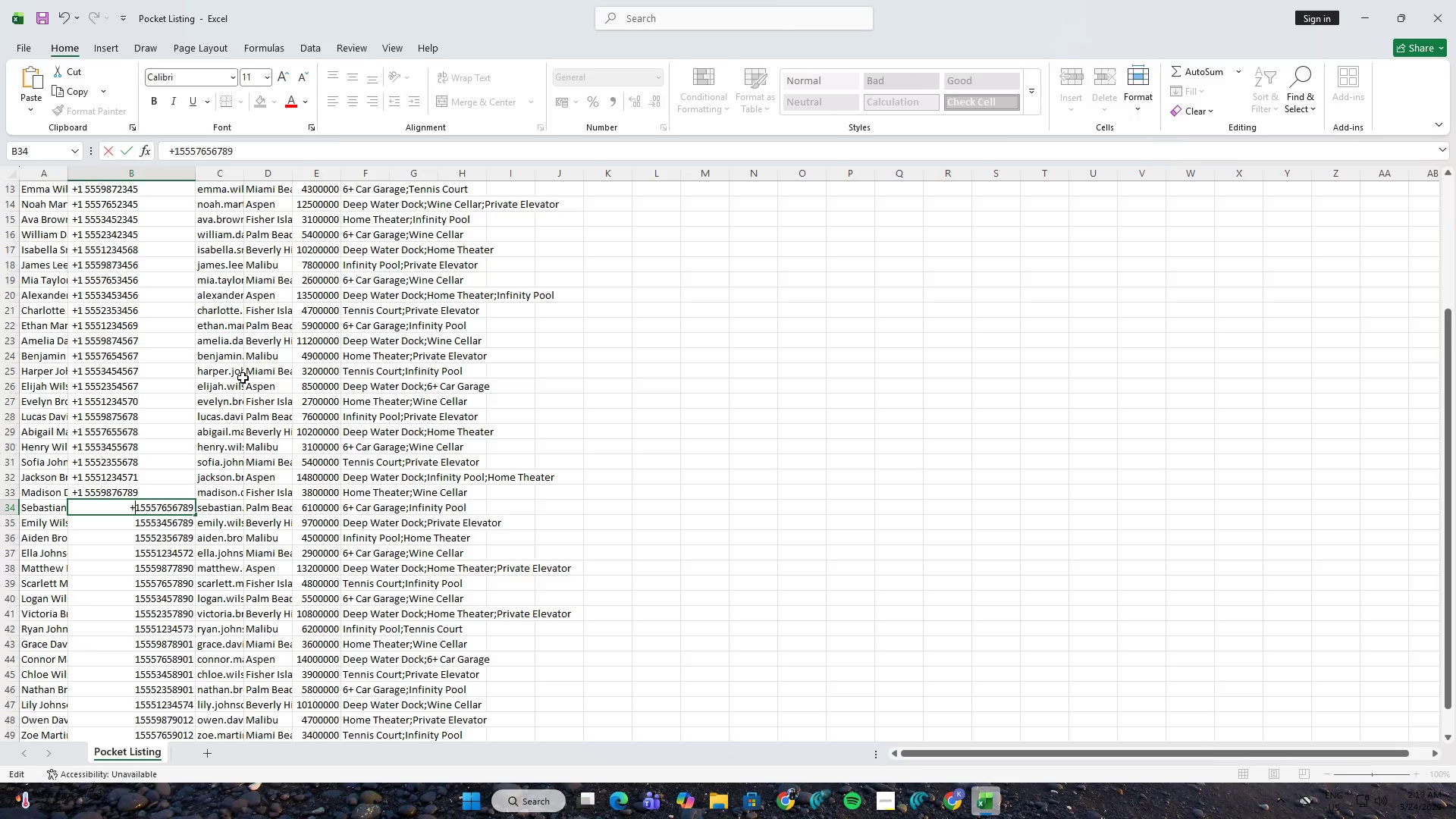 
key(NumpadAdd)
 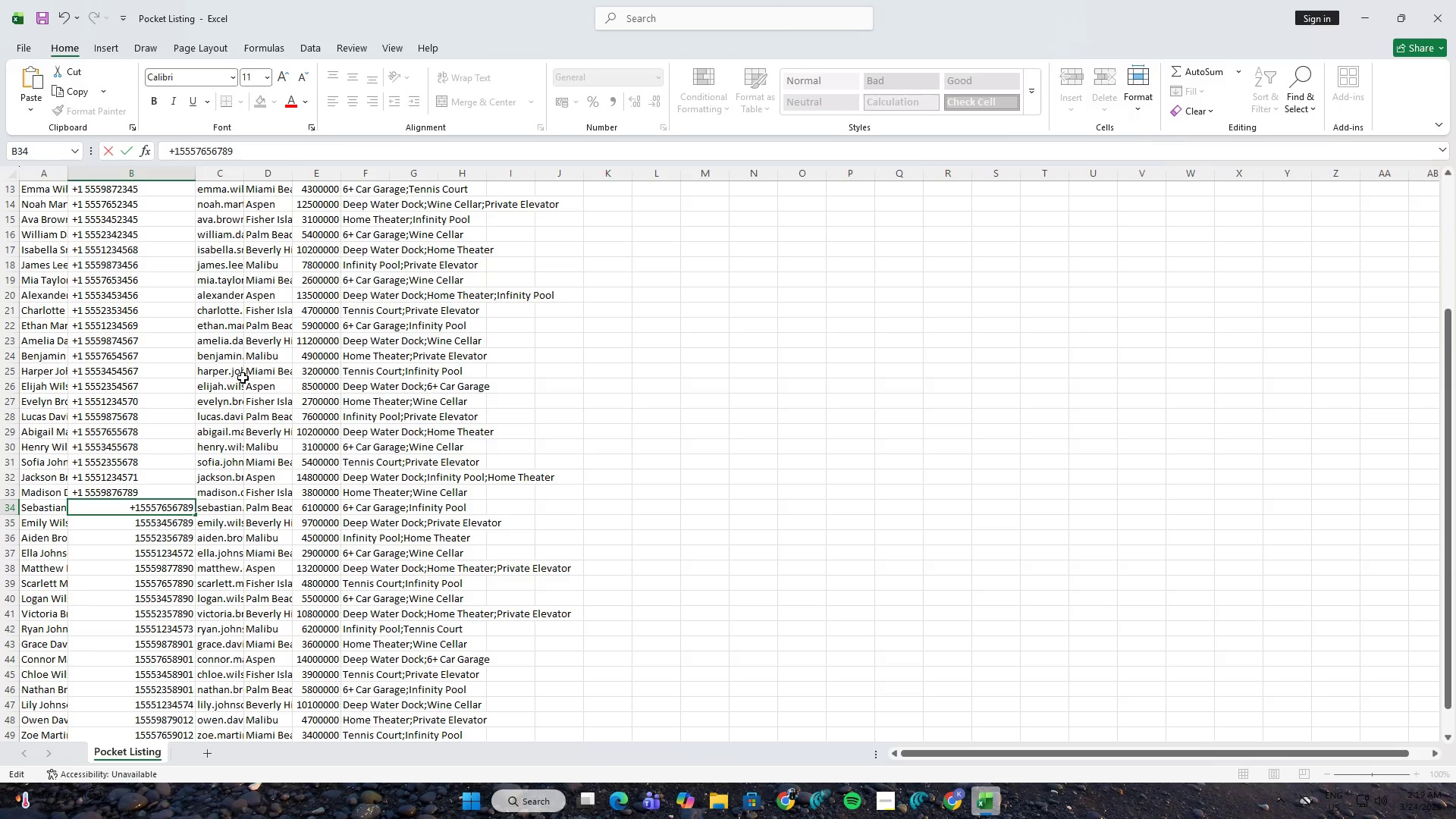 
key(ArrowRight)
 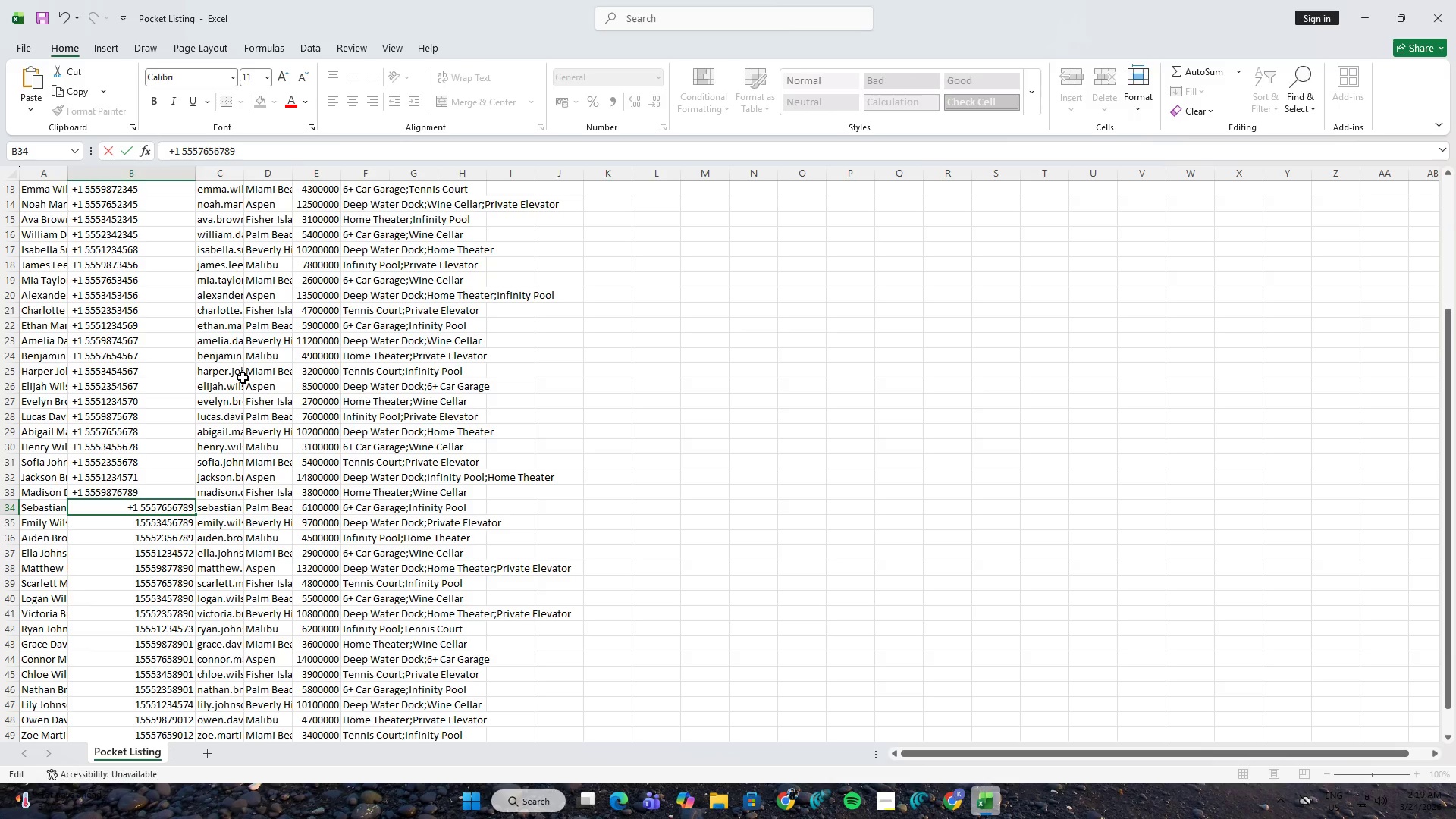 
key(Space)
 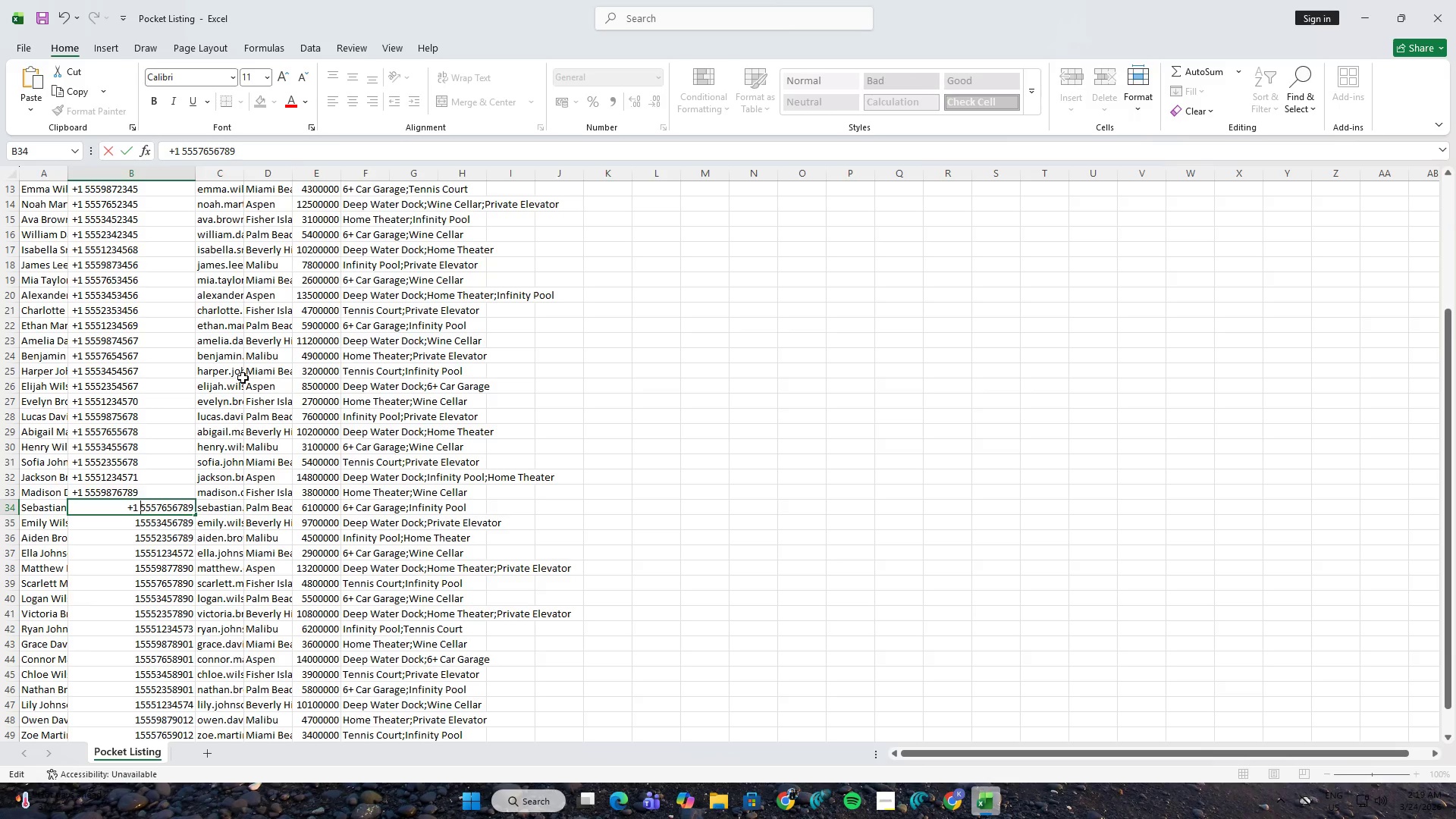 
key(NumpadEnter)
 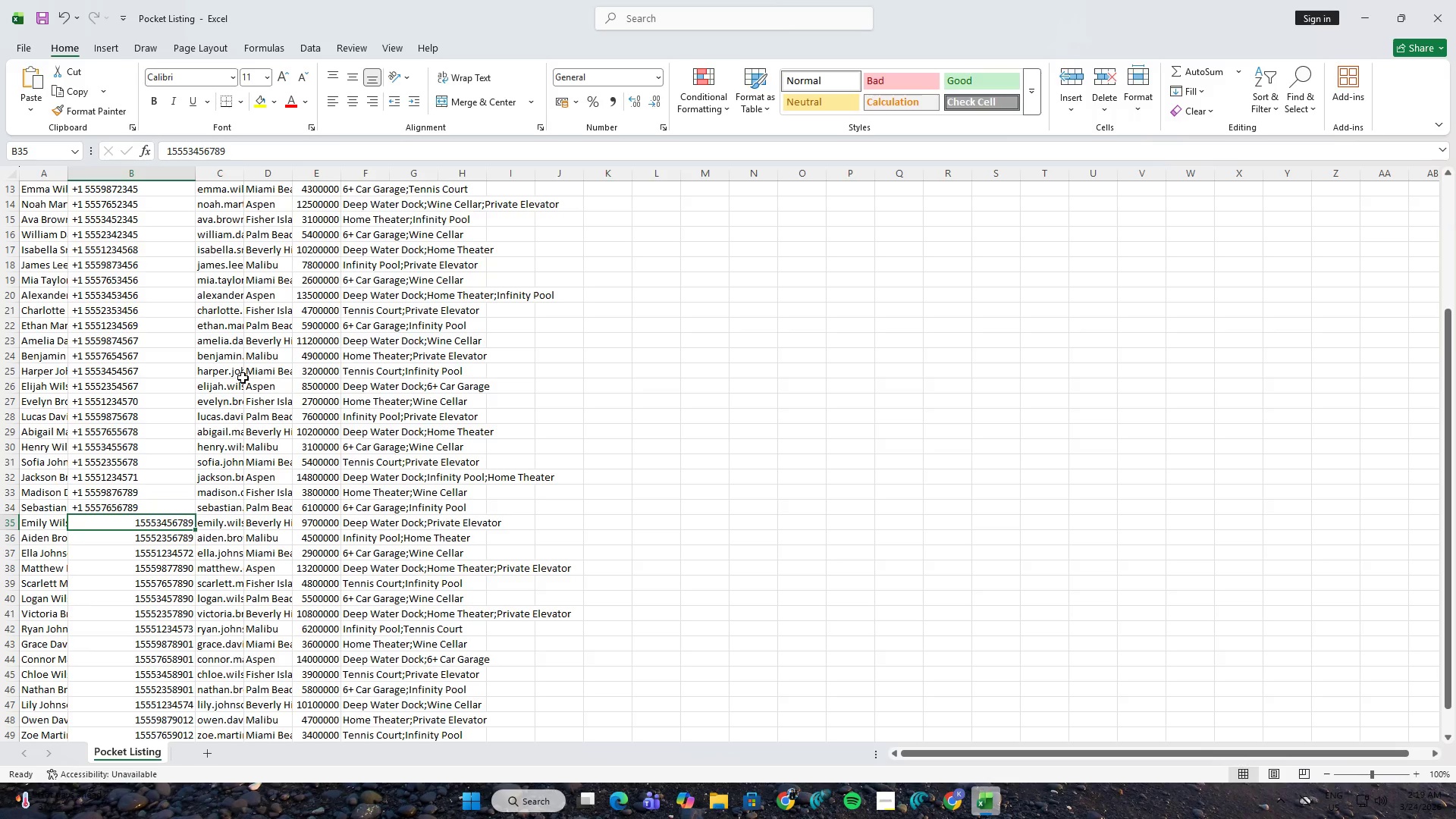 
key(F2)
 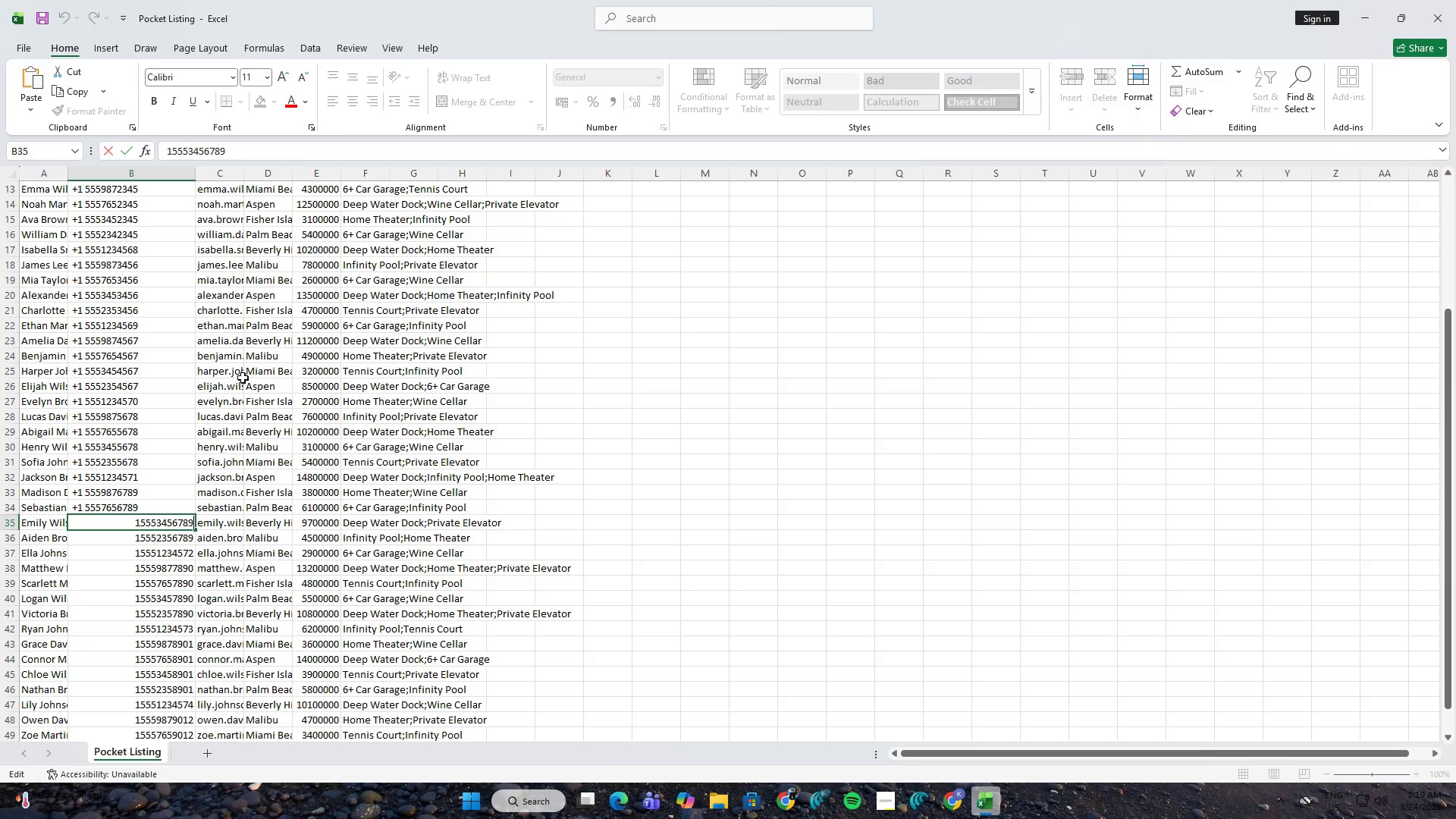 
hold_key(key=ArrowLeft, duration=0.95)
 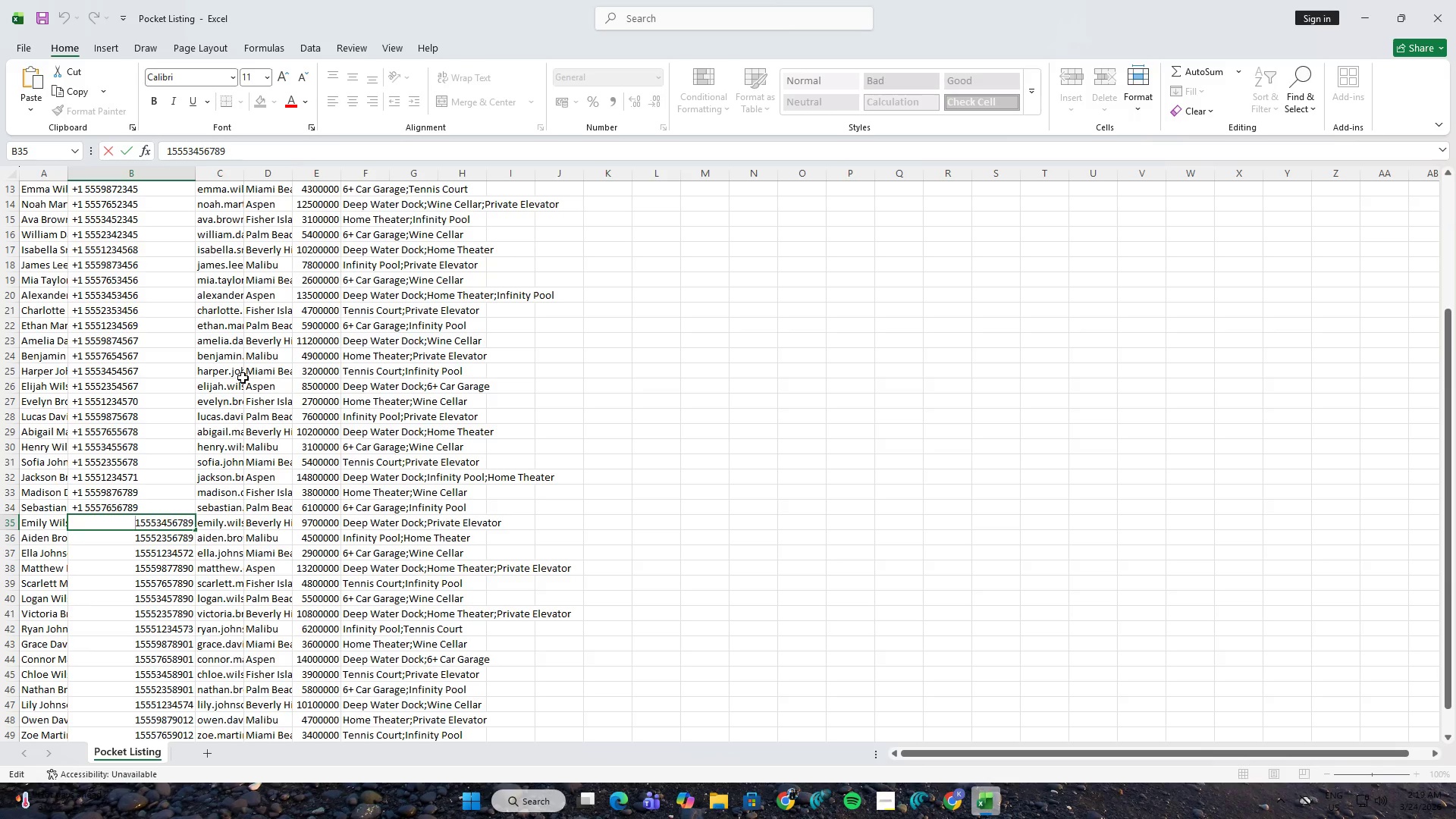 
key(Space)
 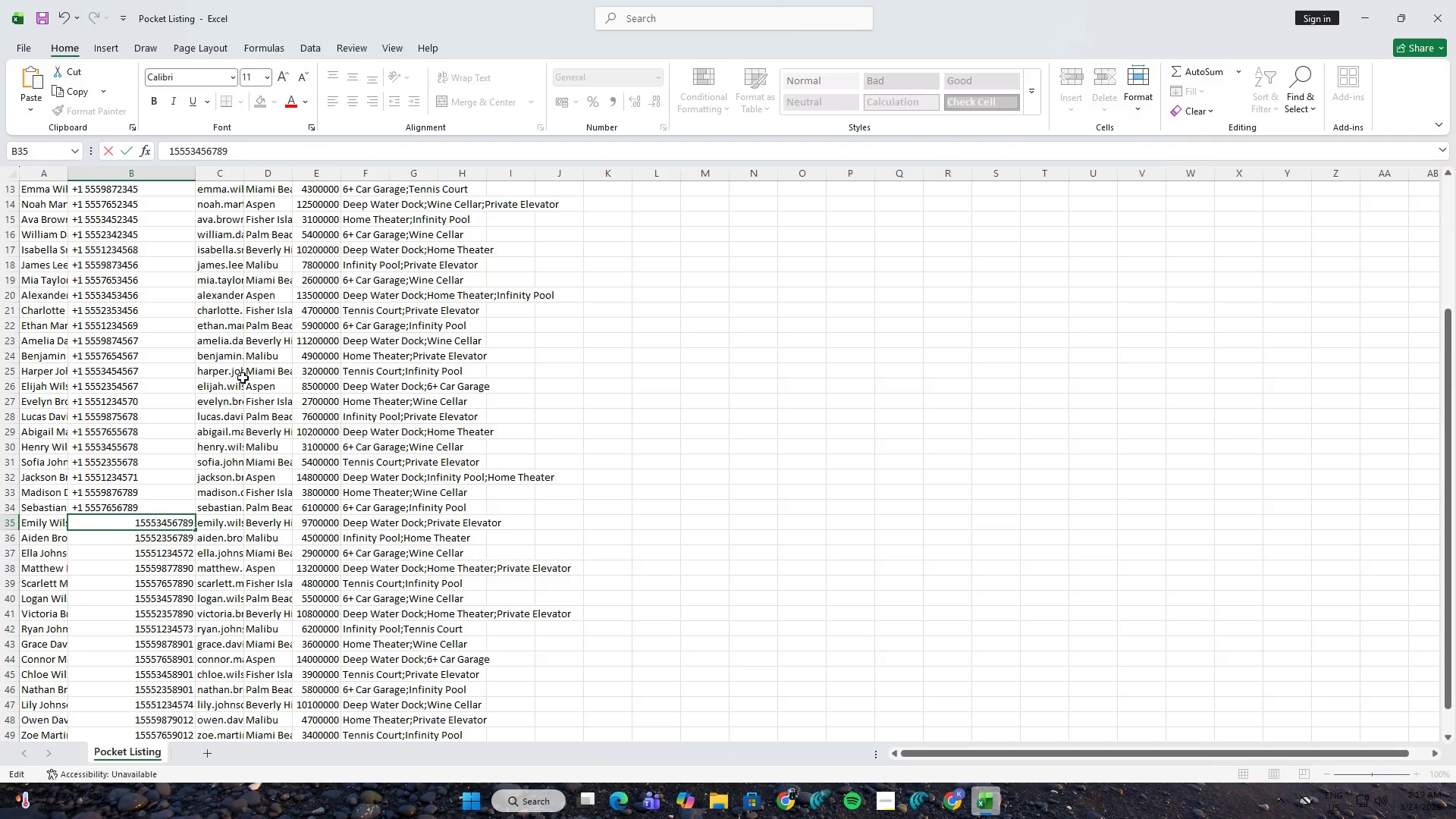 
key(NumpadAdd)
 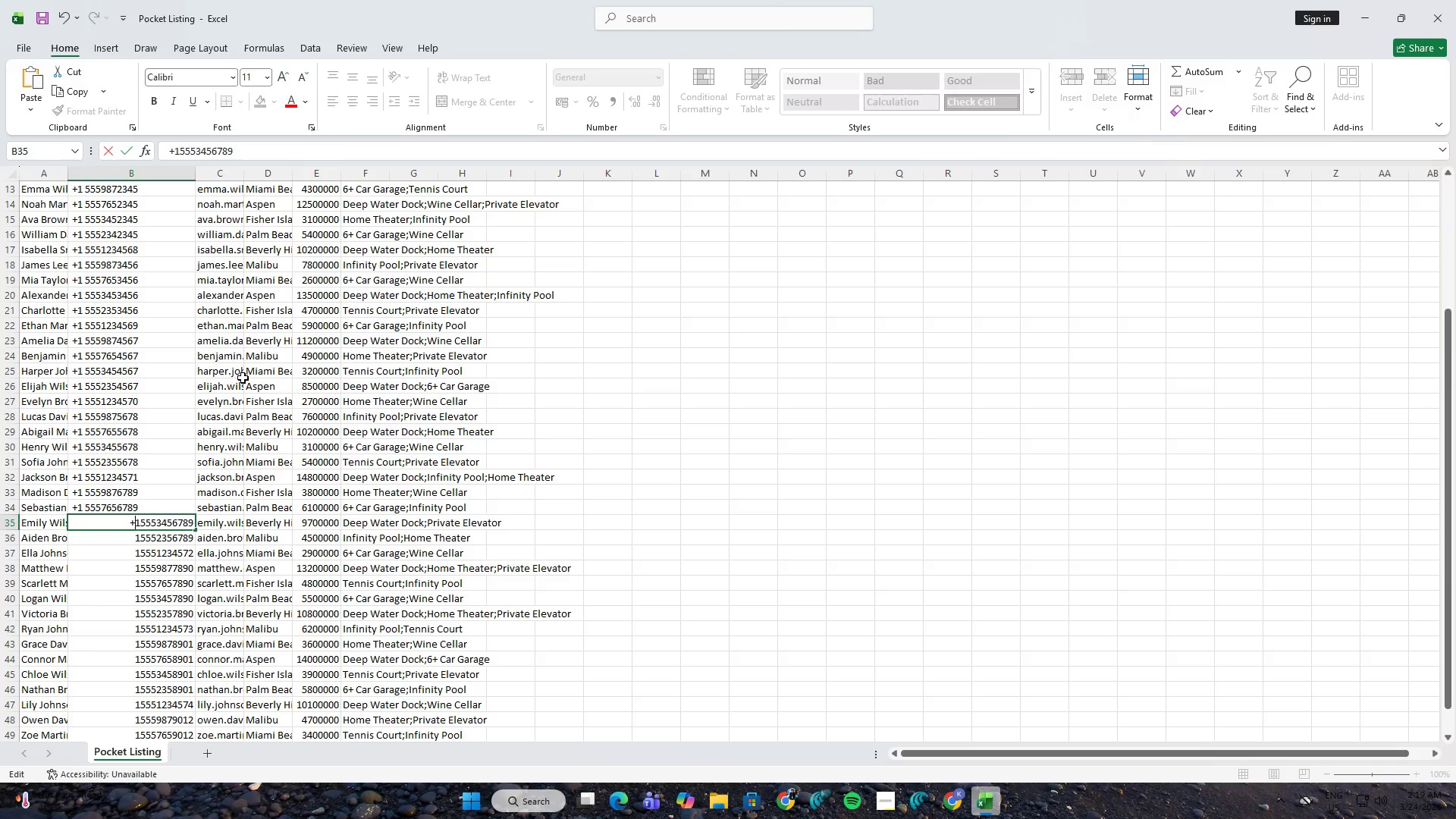 
key(ArrowRight)
 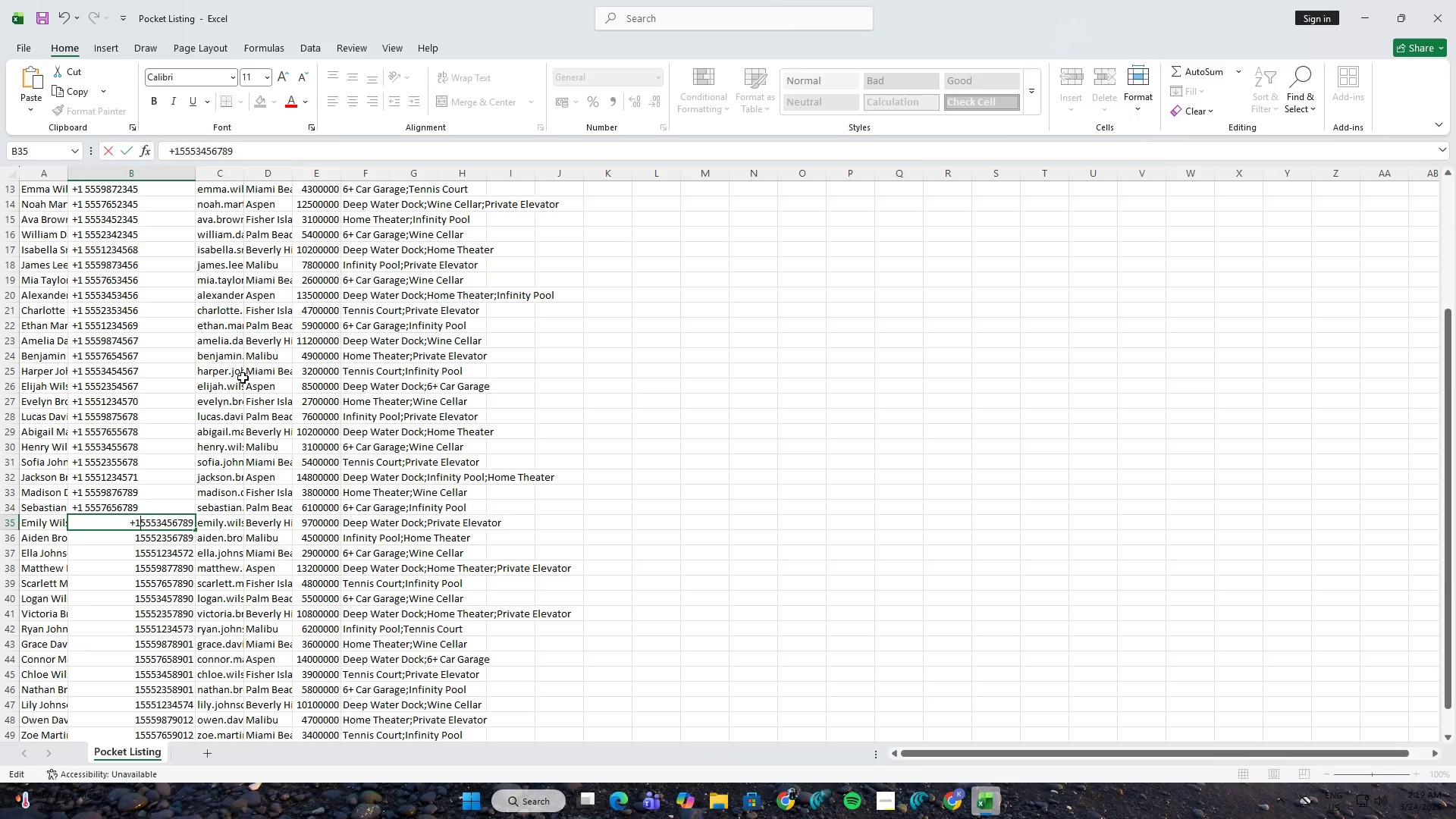 
key(Space)
 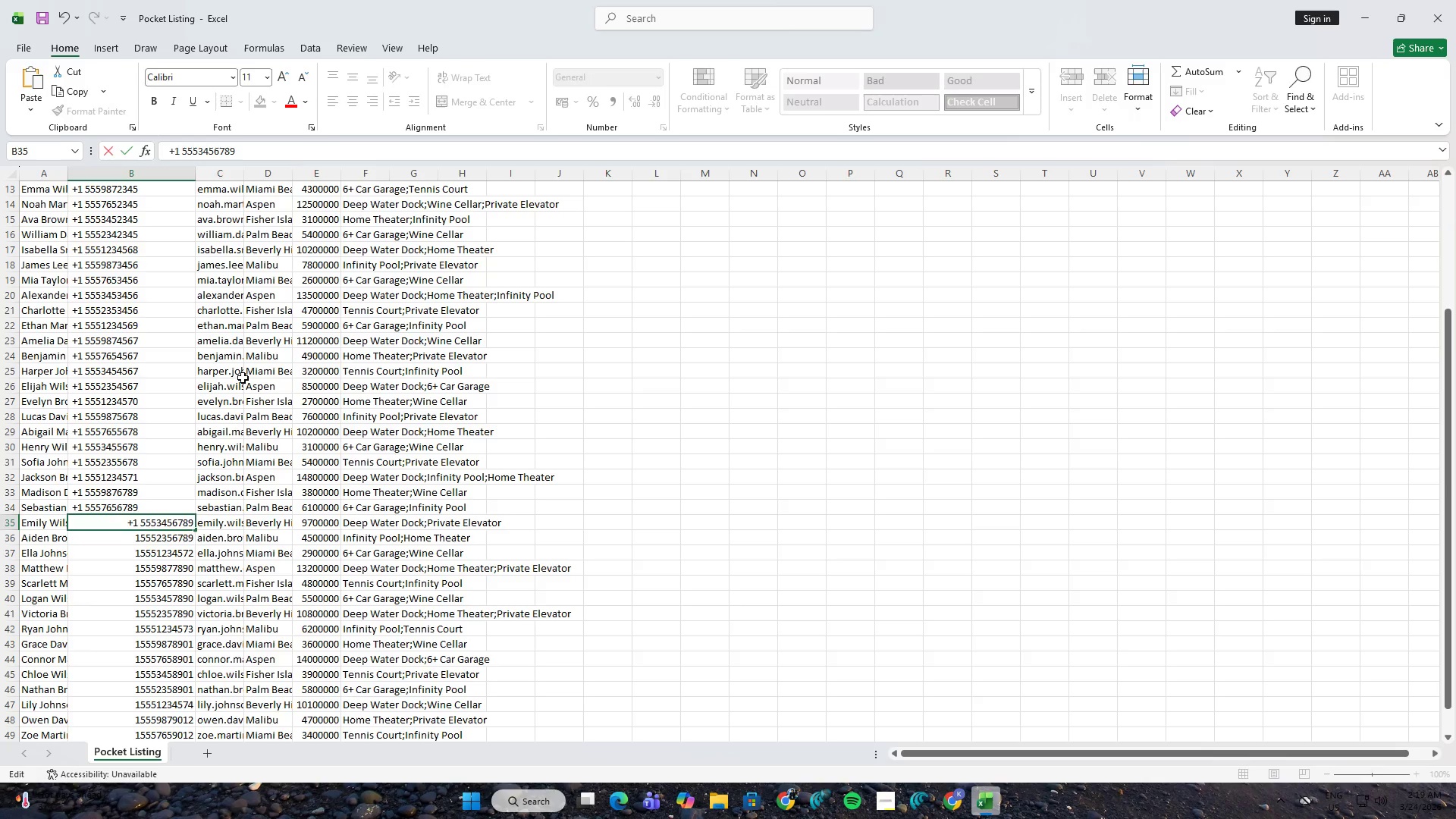 
key(NumpadEnter)
 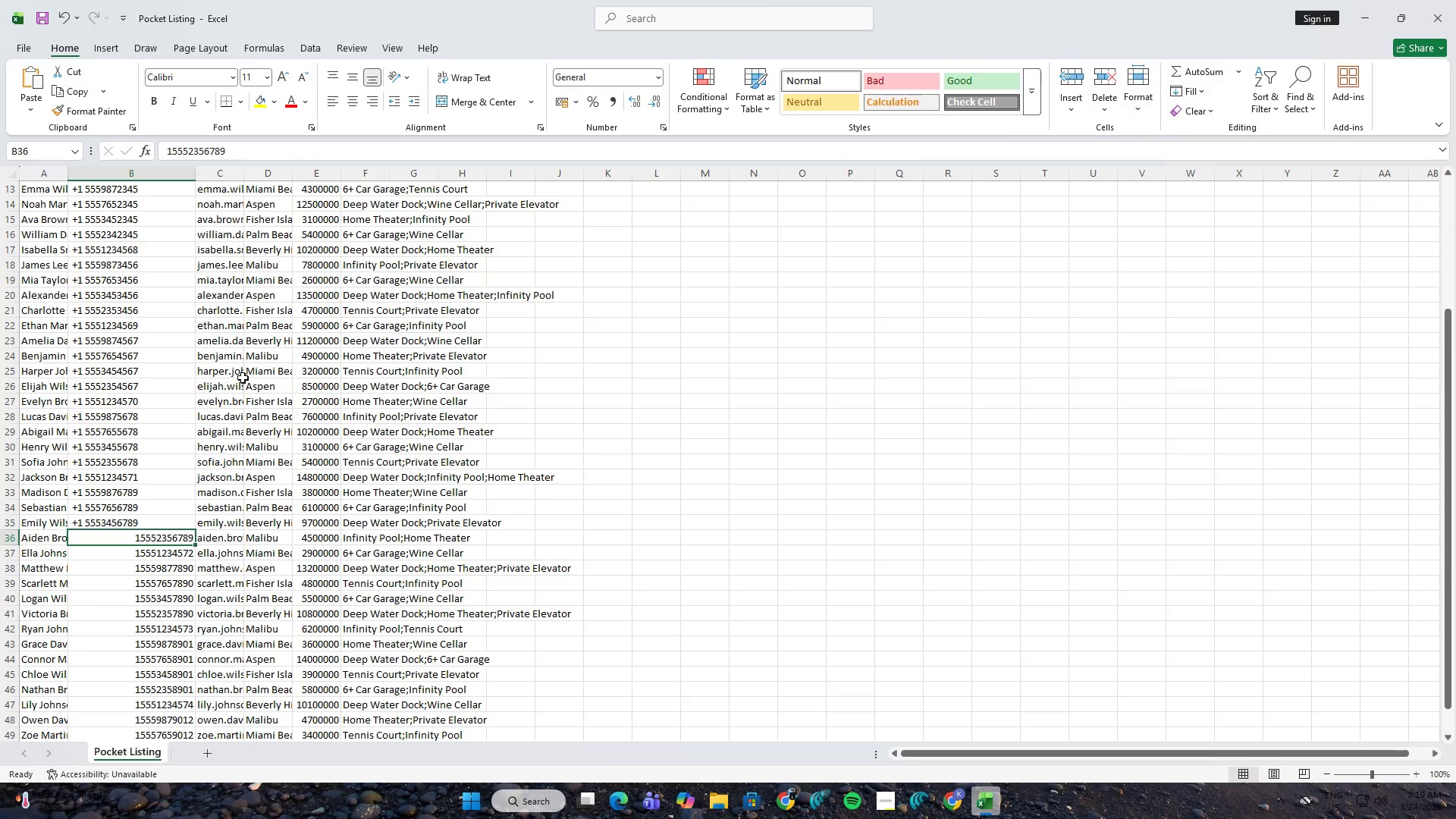 
key(F2)
 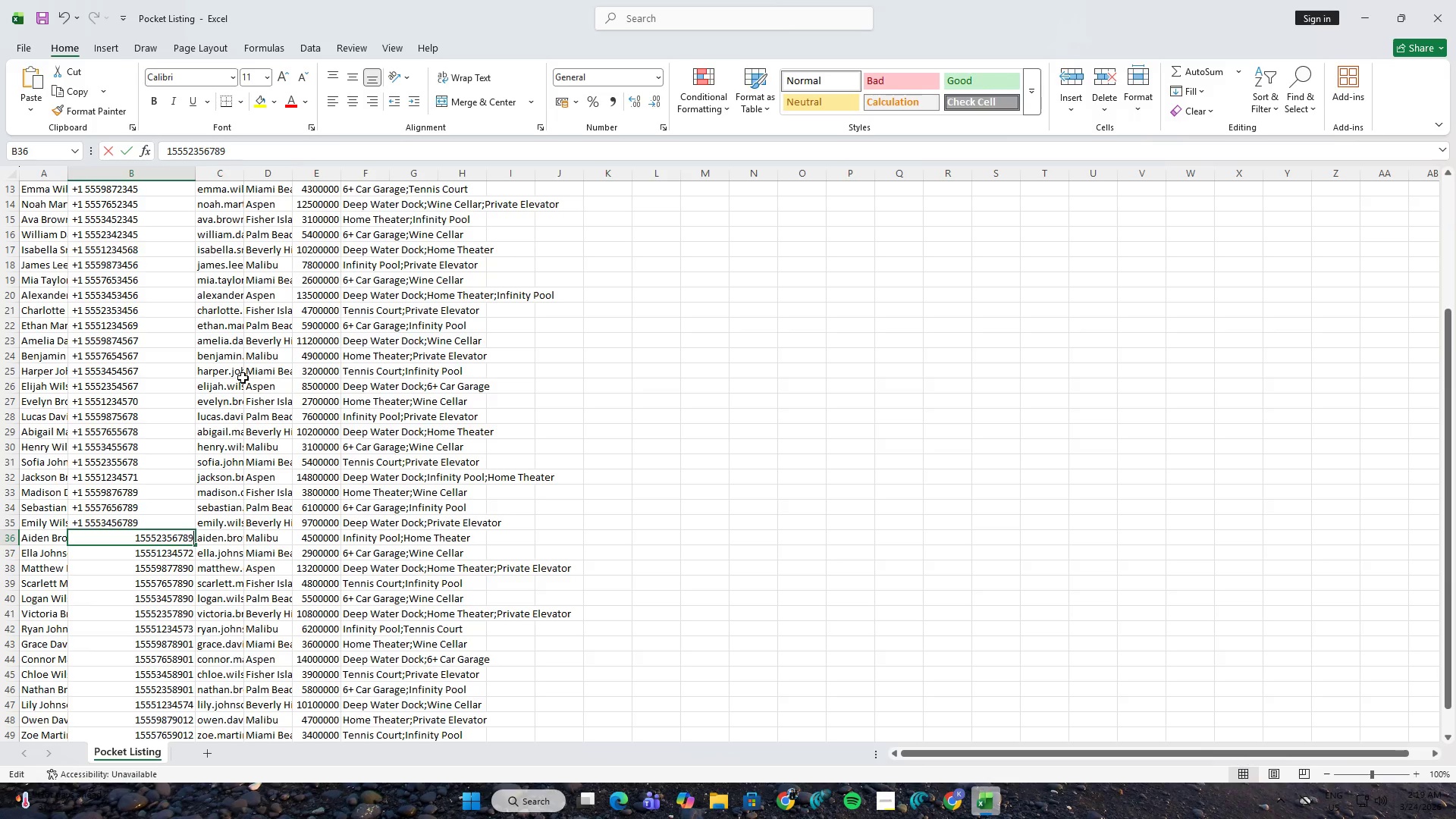 
hold_key(key=ArrowLeft, duration=0.98)
 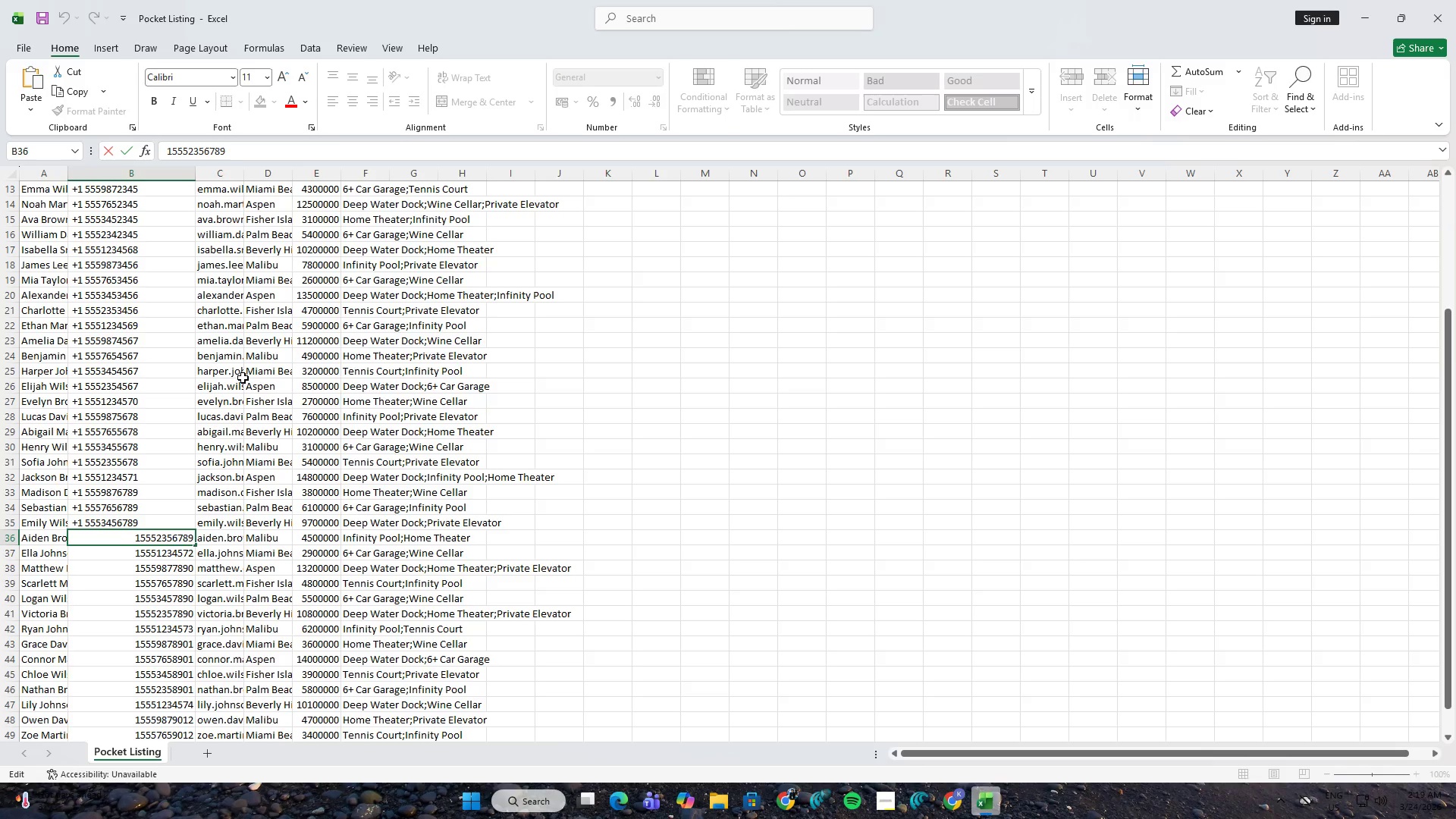 
hold_key(key=ArrowLeft, duration=2.53)
 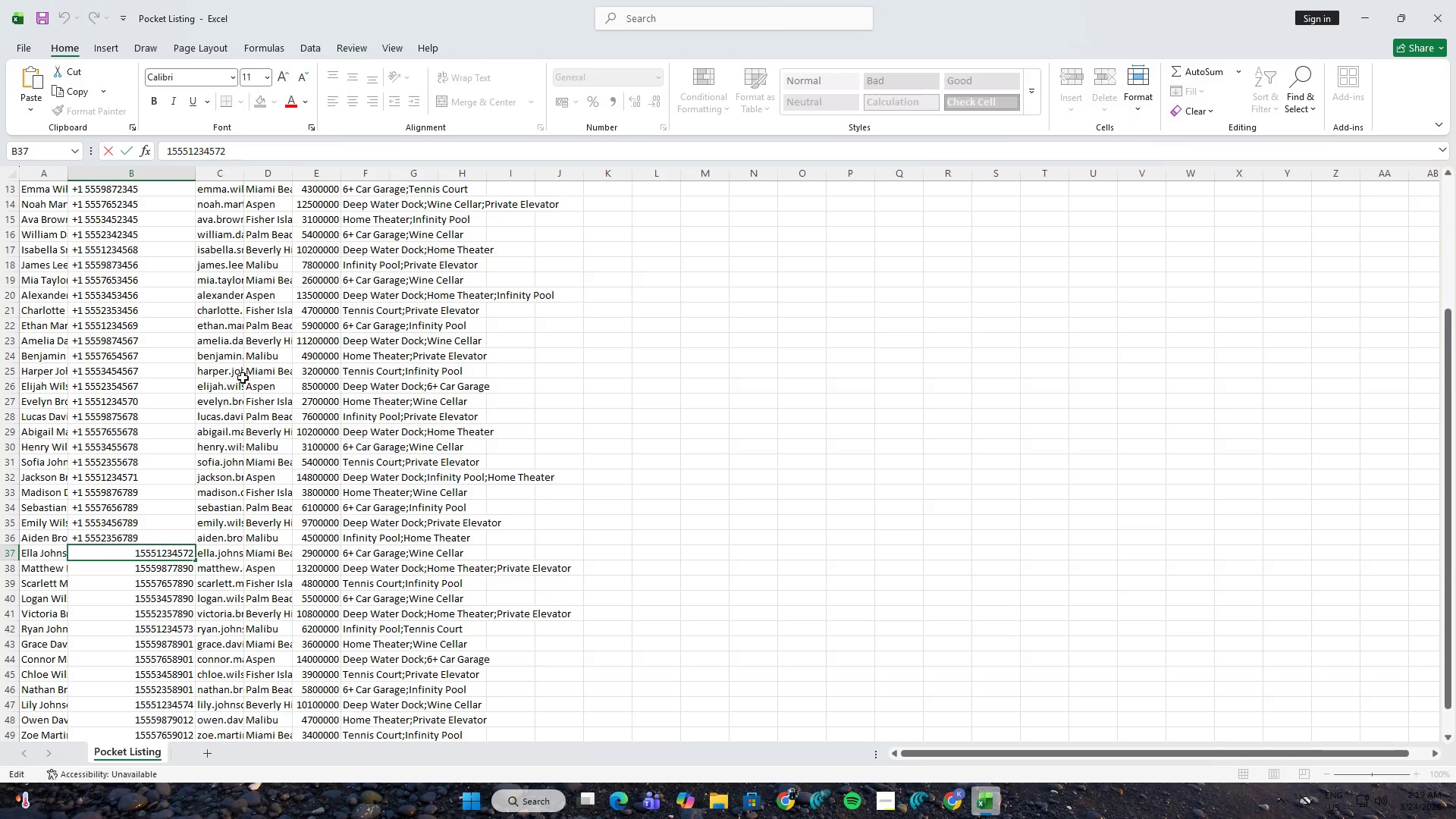 
key(Space)
 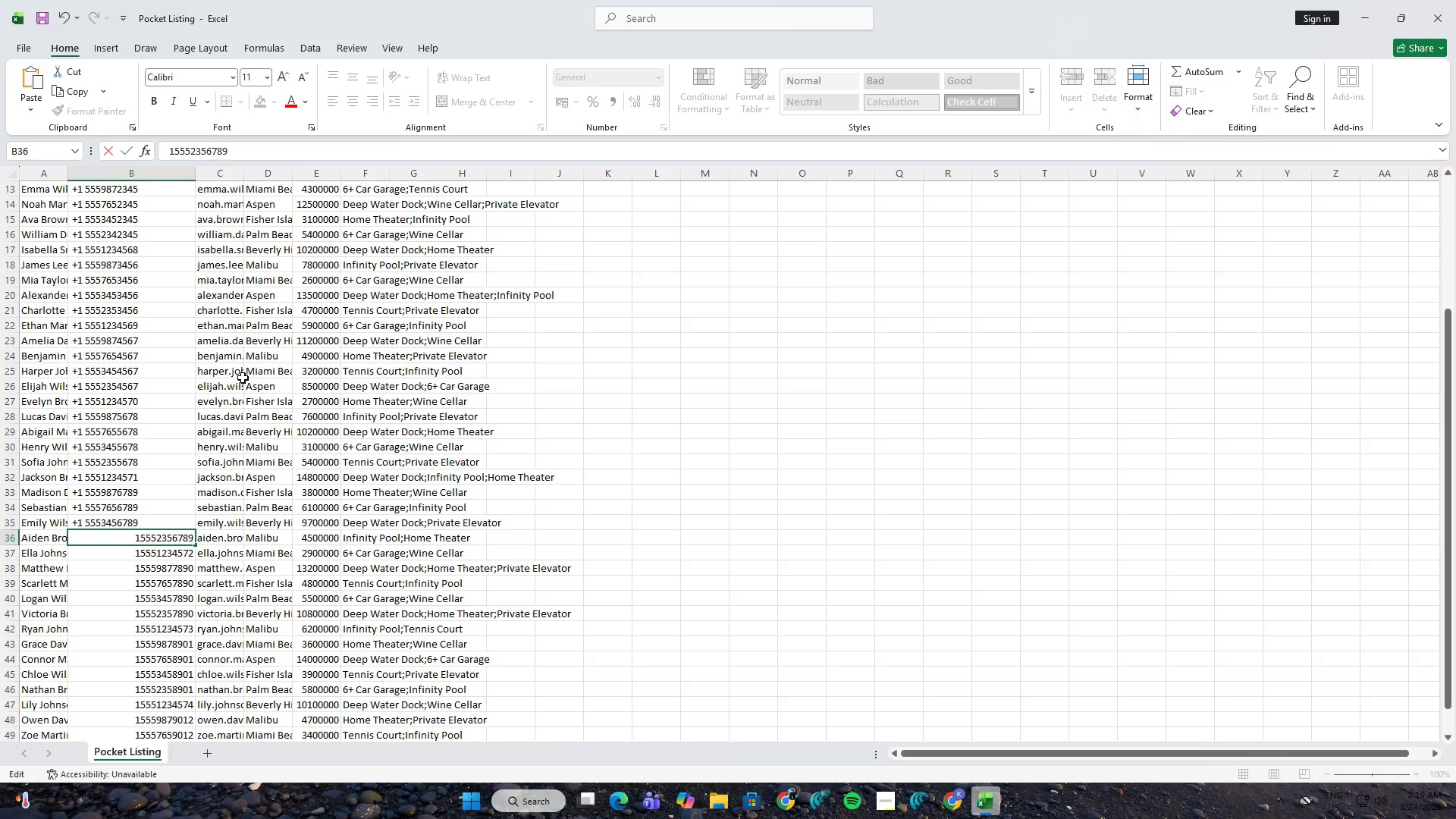 
key(NumpadAdd)
 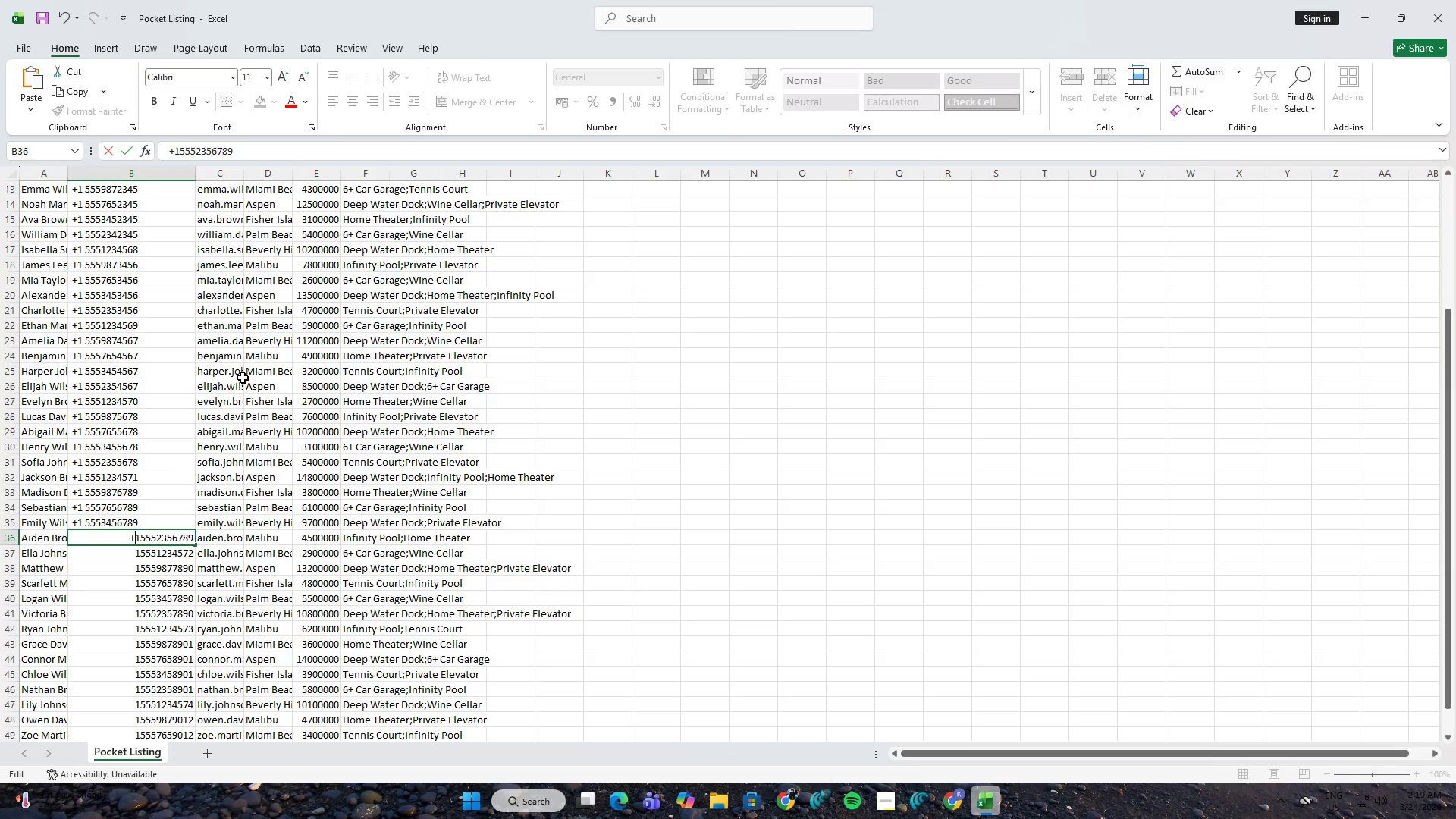 
key(ArrowRight)
 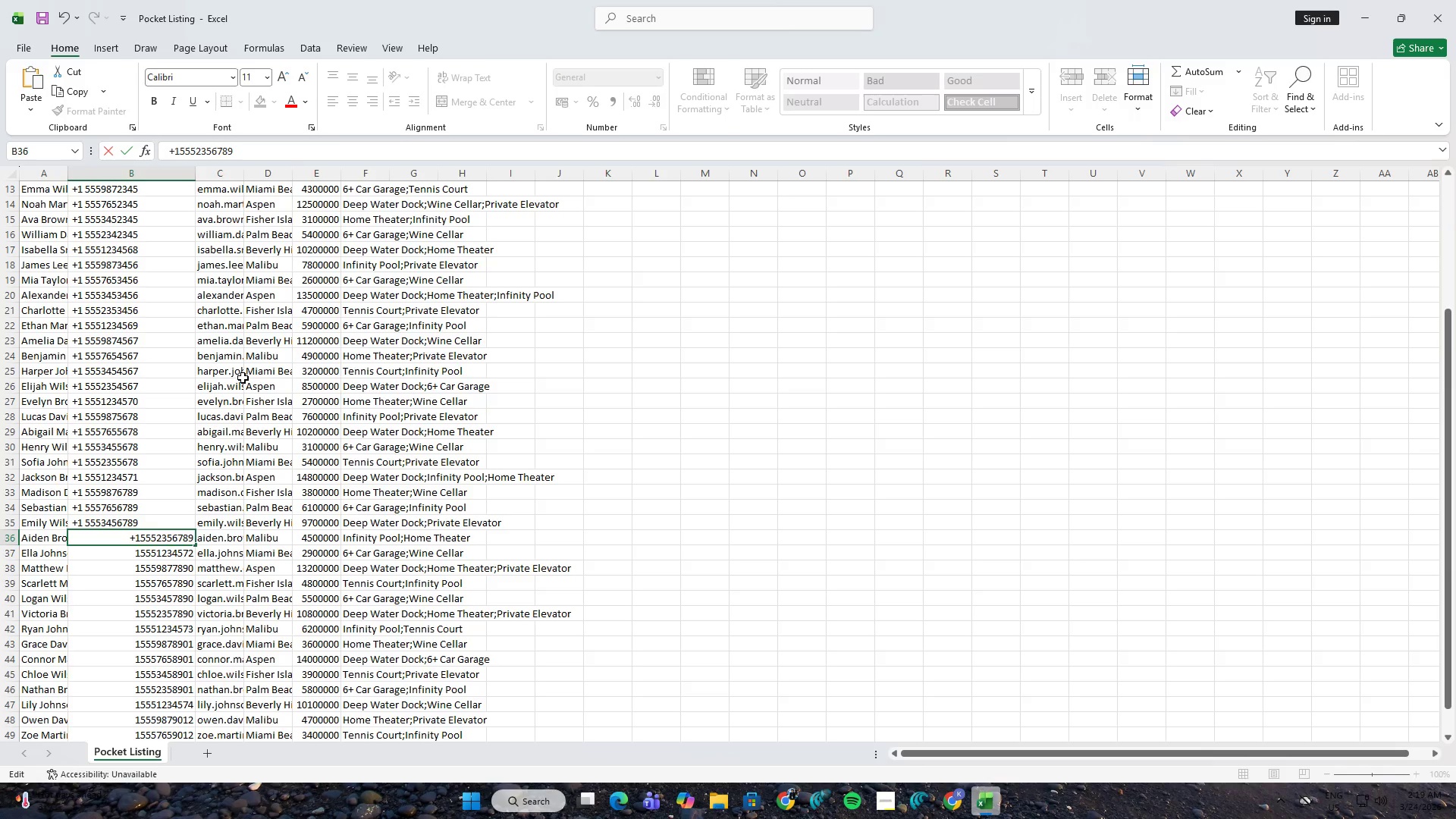 
key(Space)
 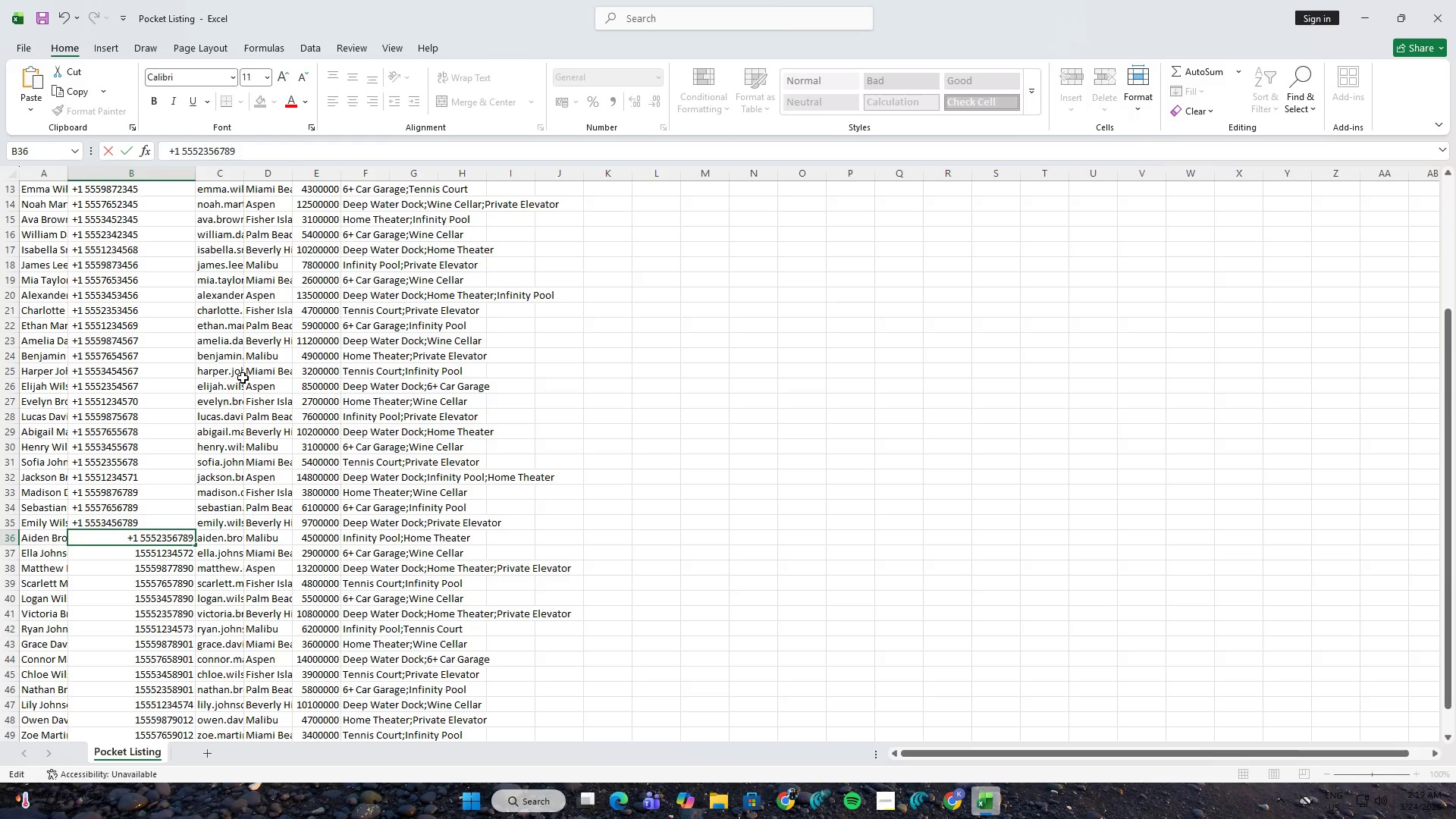 
key(NumpadEnter)
 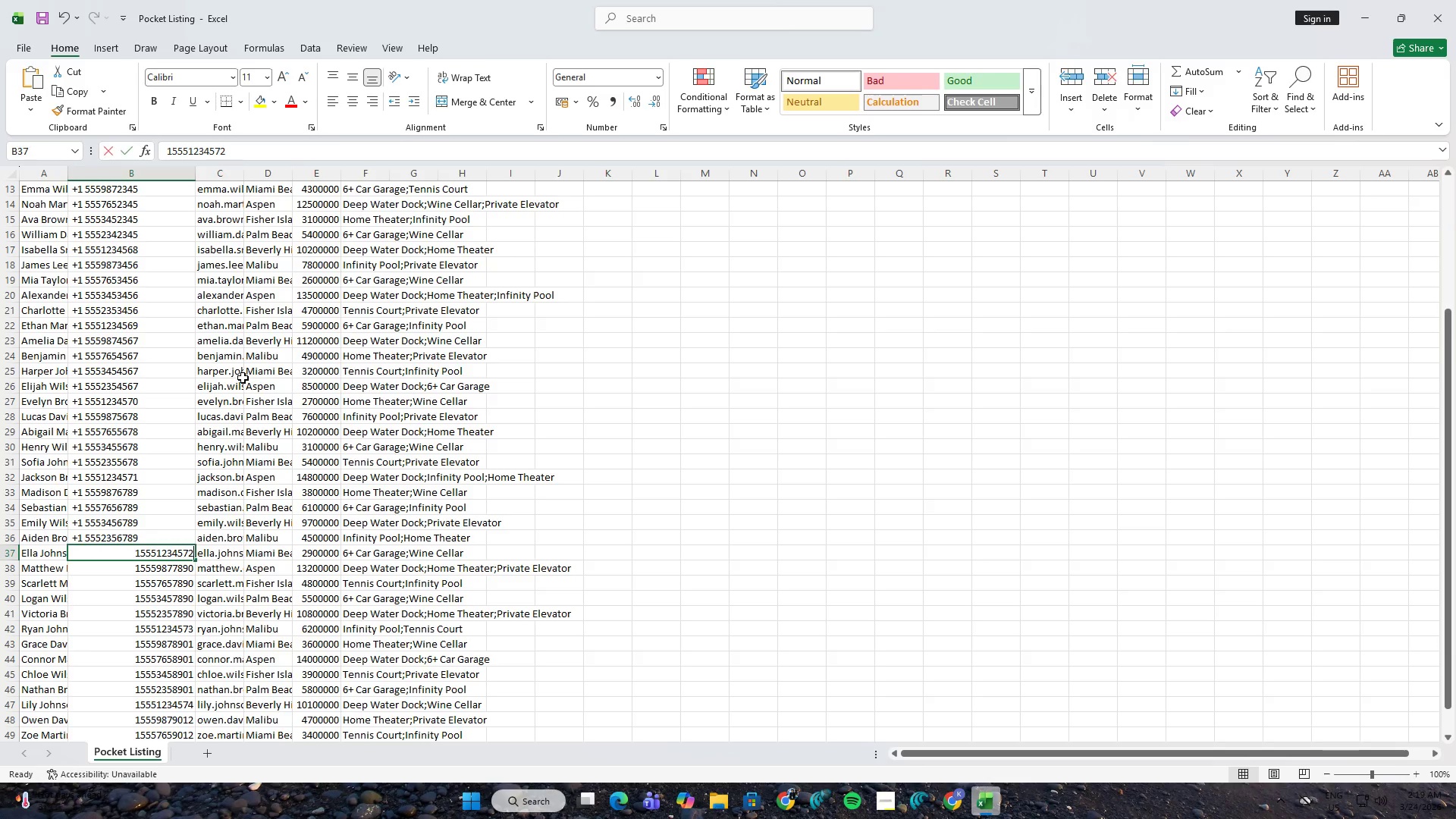 
key(F2)
 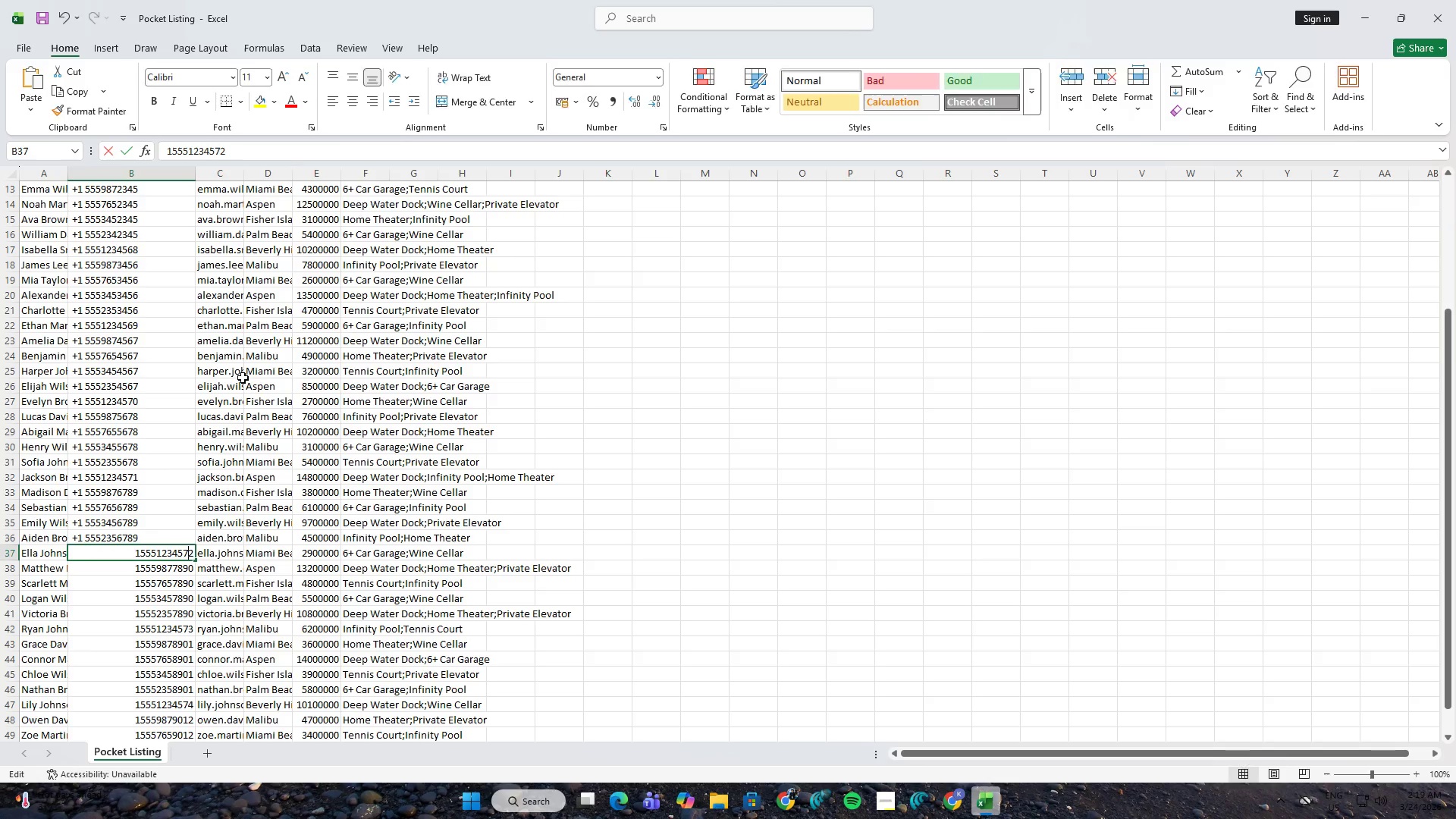 
hold_key(key=ArrowLeft, duration=1.0)
 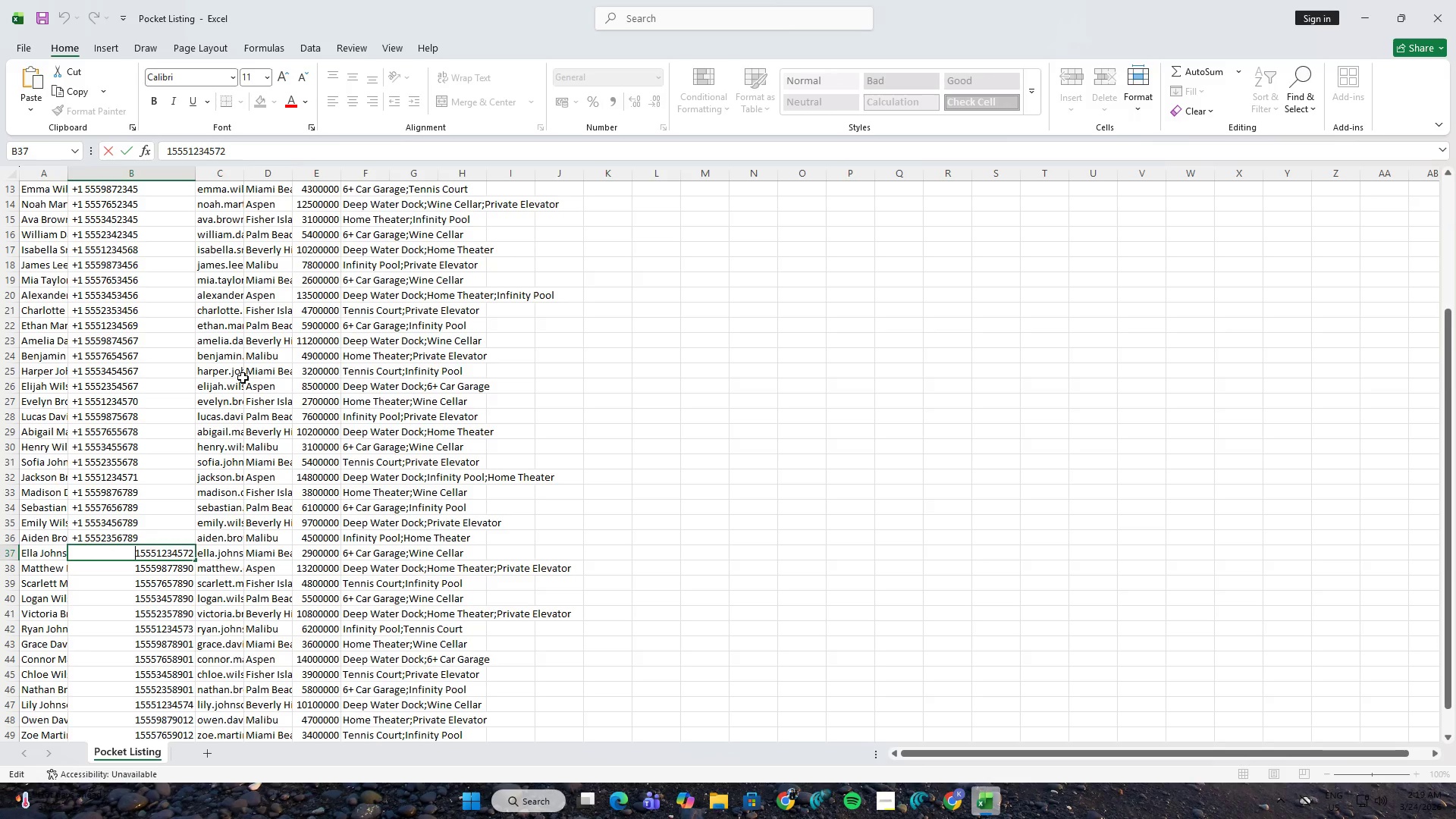 
key(Space)
 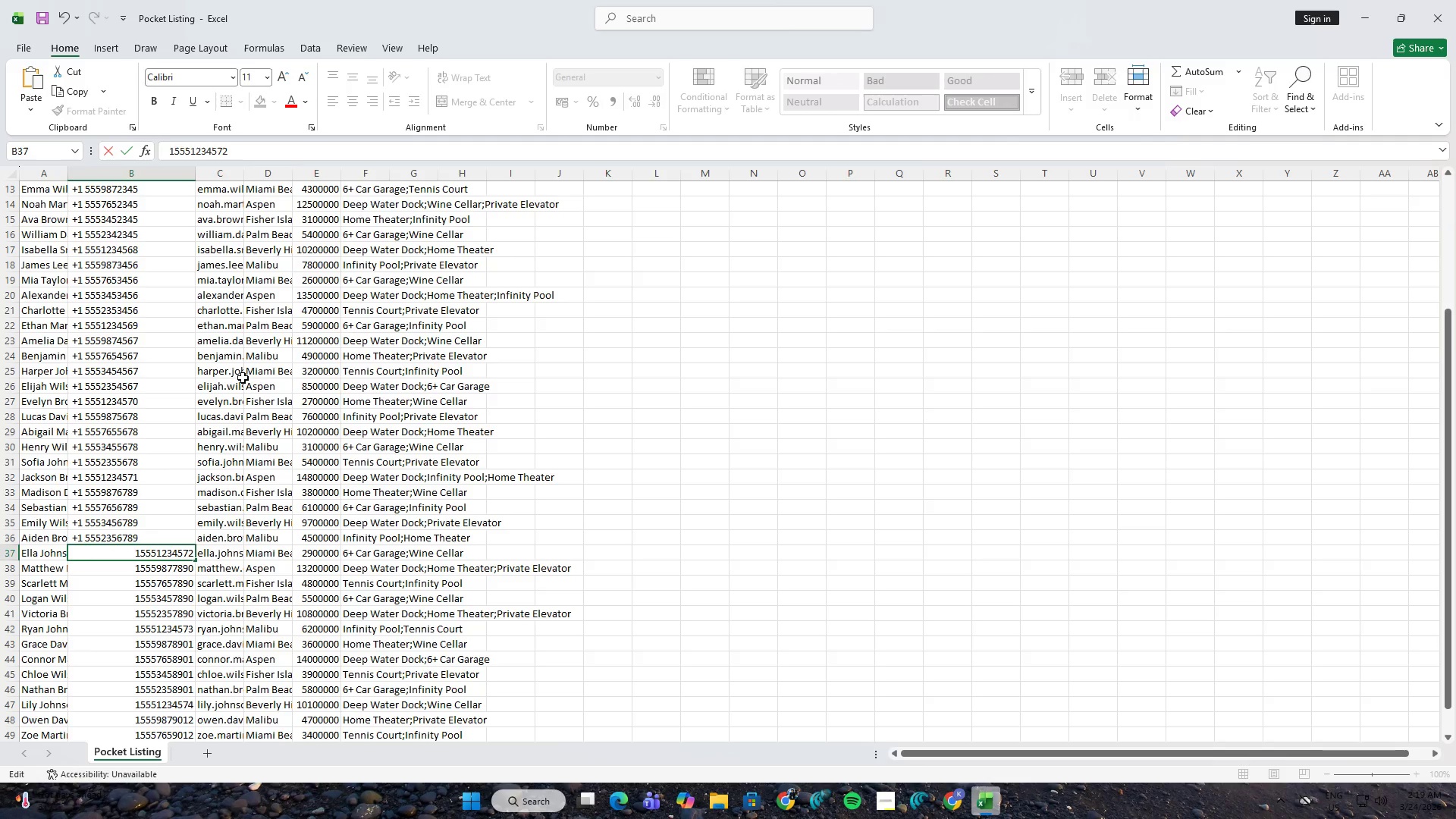 
key(NumpadAdd)
 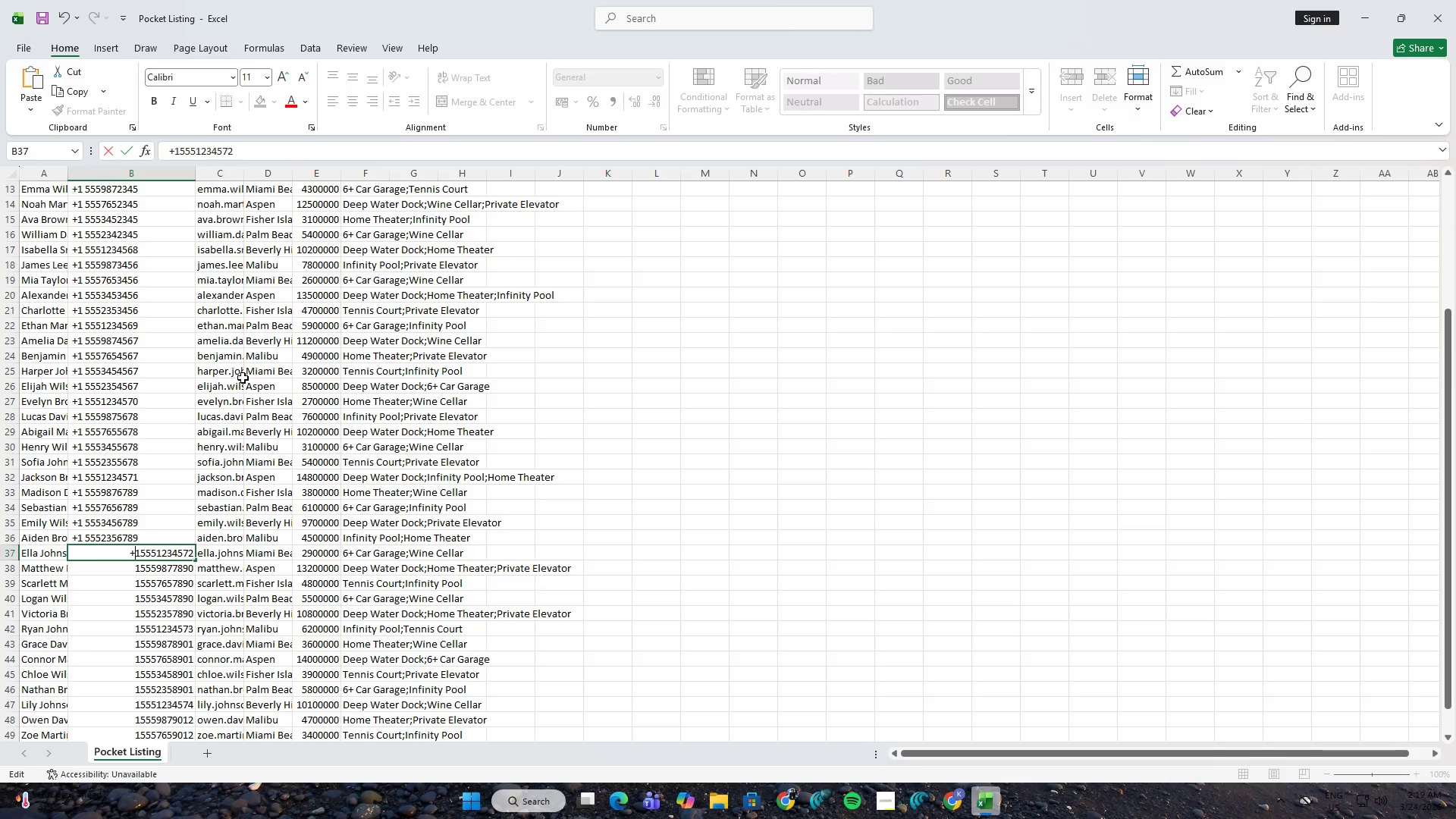 
key(ArrowRight)
 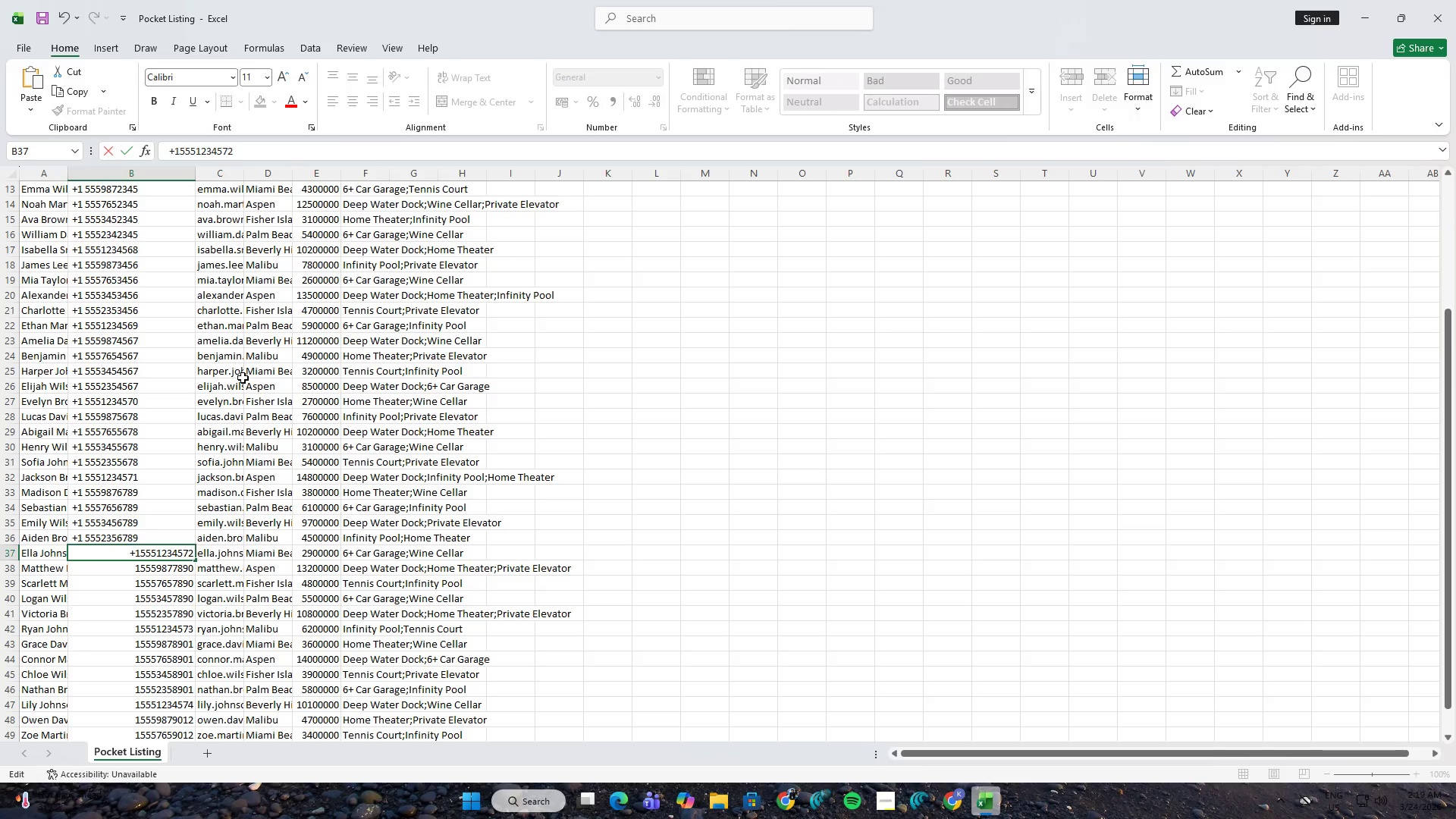 
key(Space)
 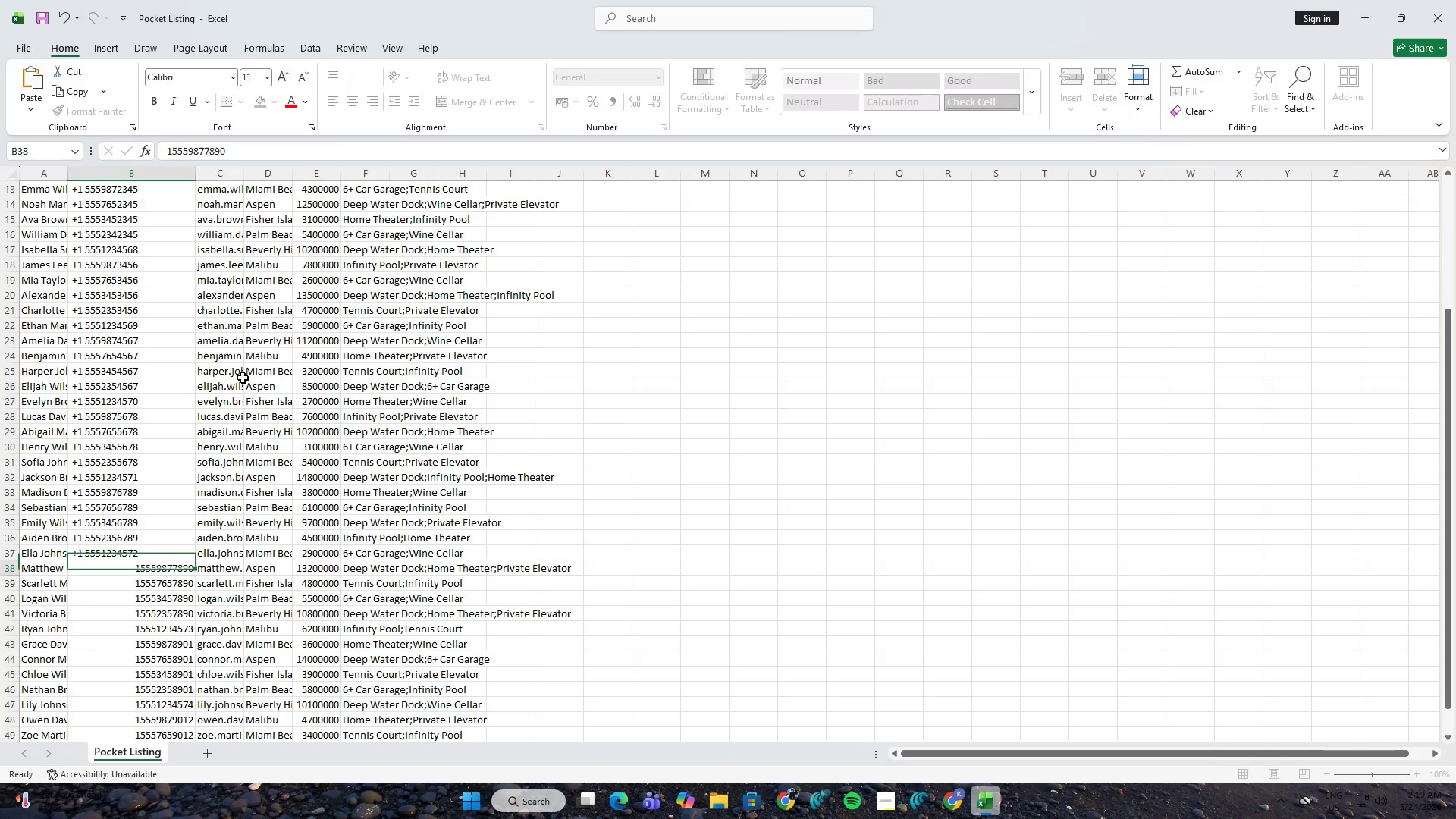 
key(NumpadEnter)
 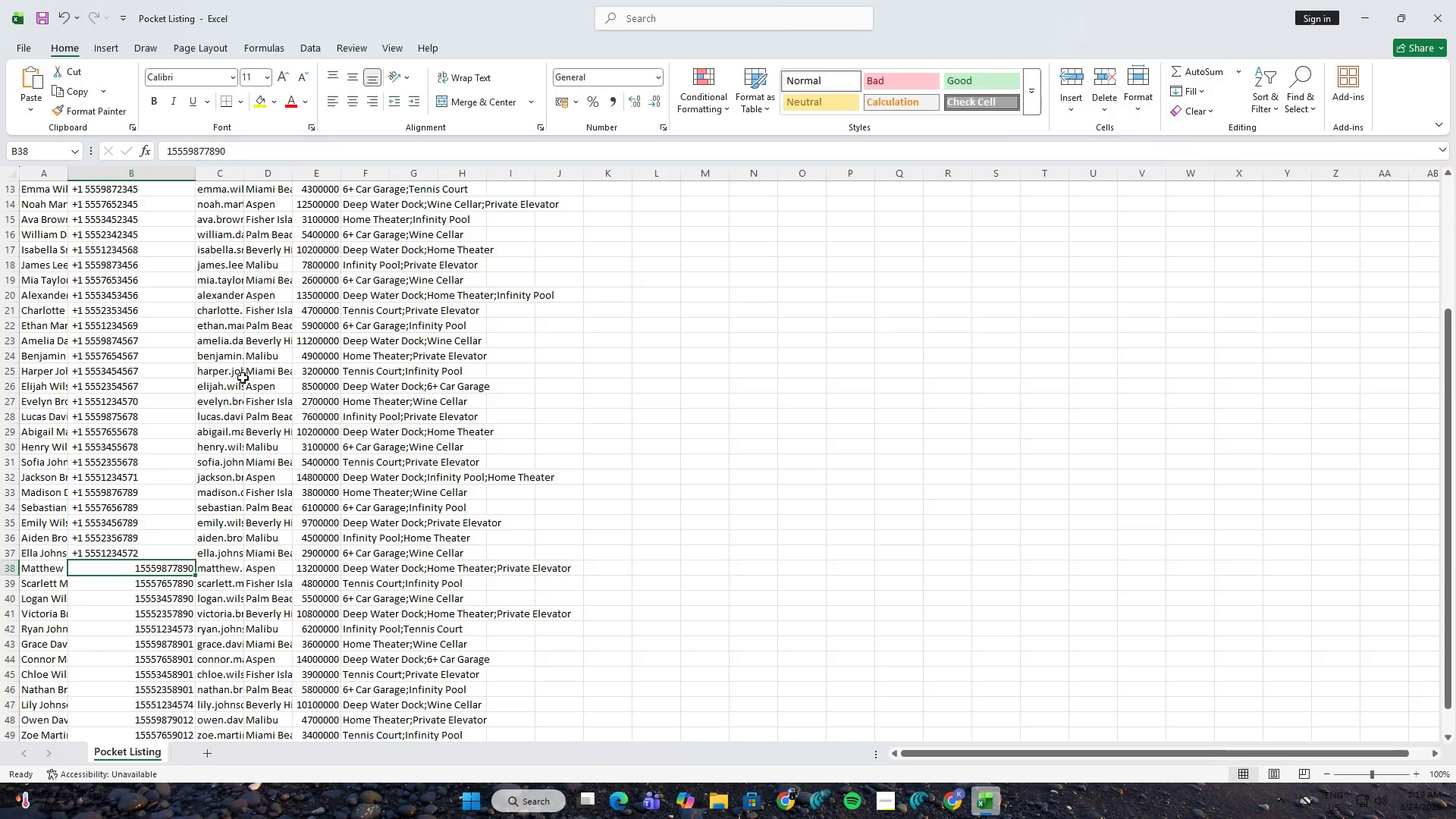 
key(F2)
 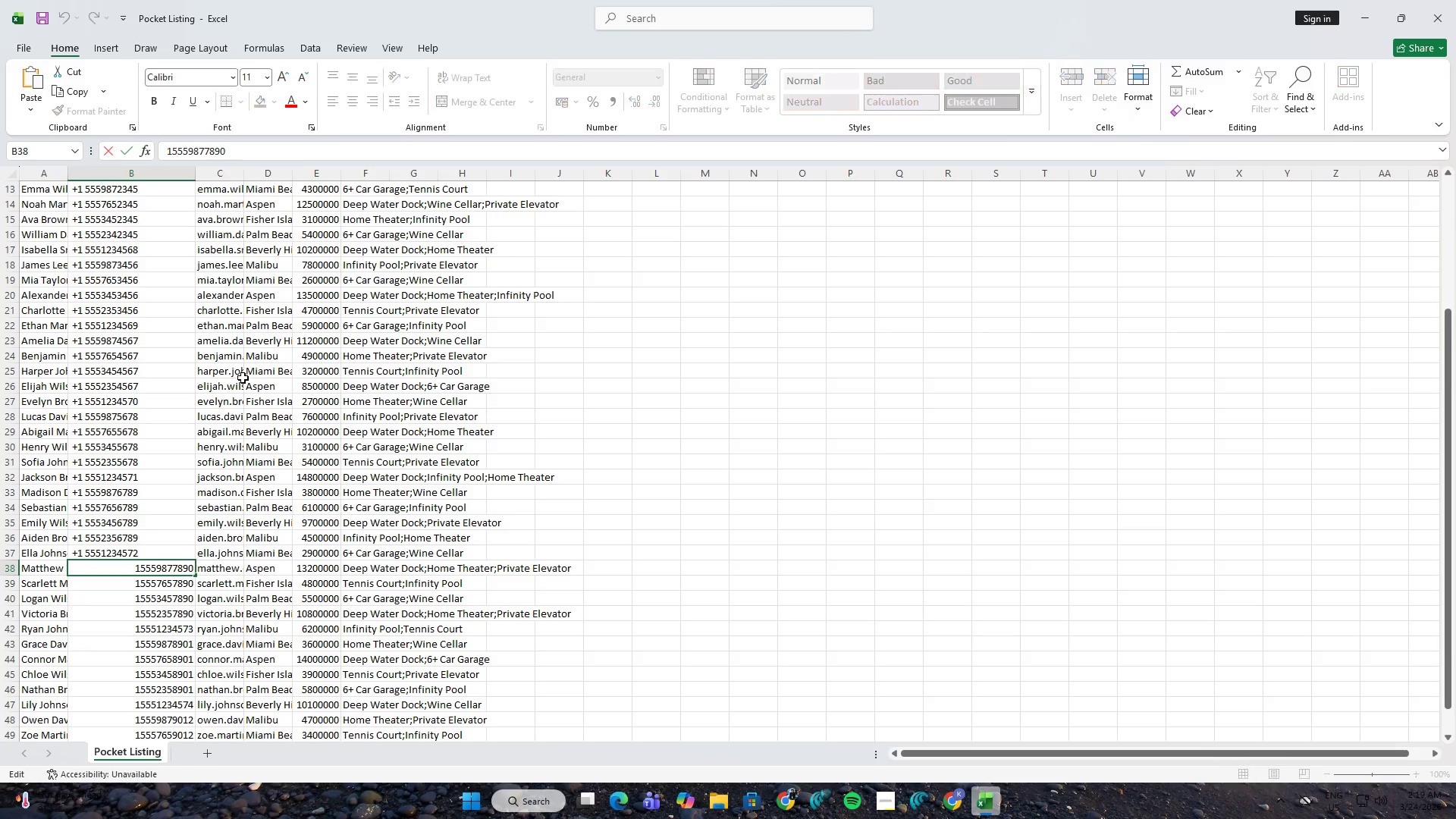 
hold_key(key=ArrowLeft, duration=1.01)
 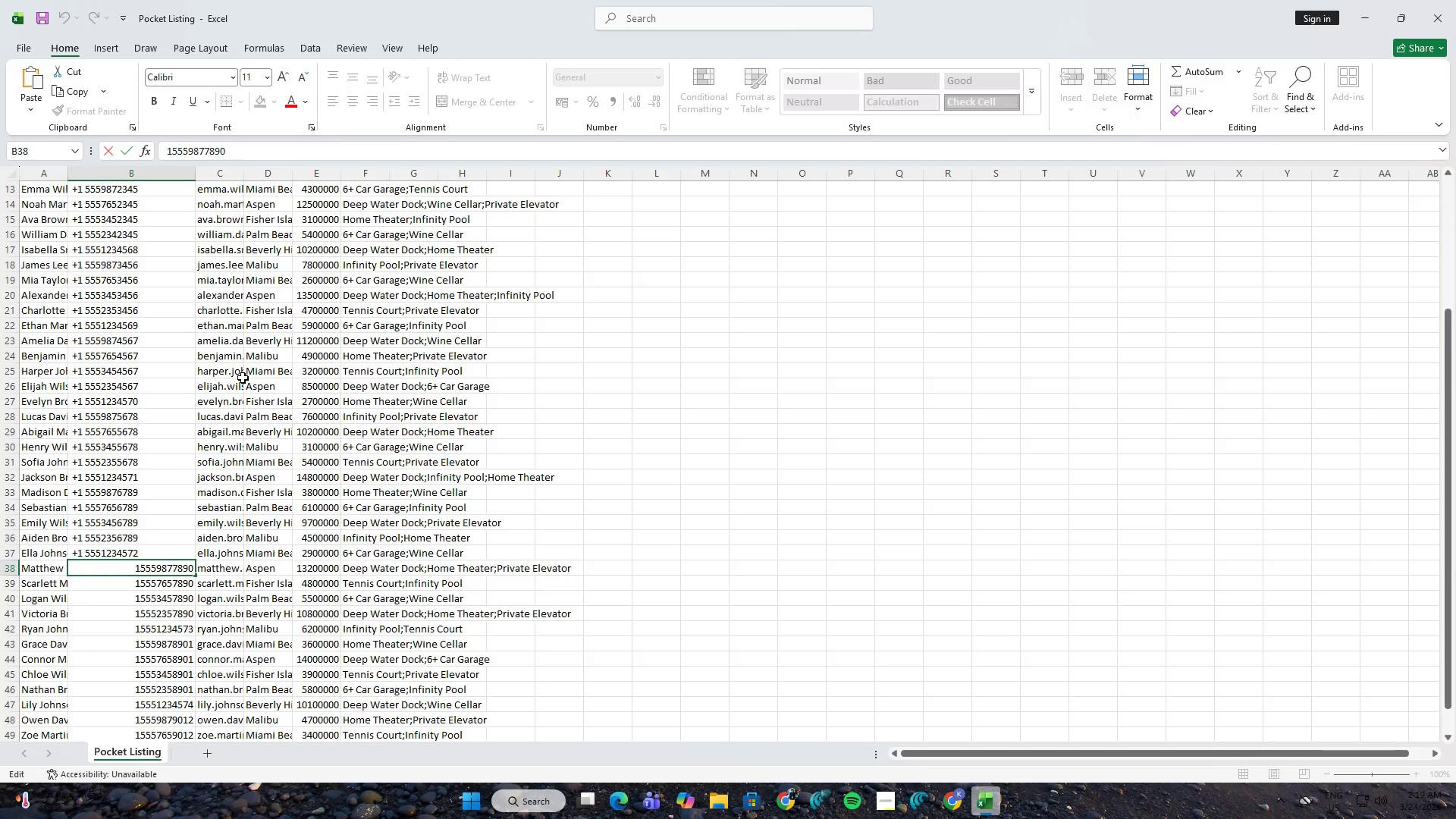 
key(Space)
 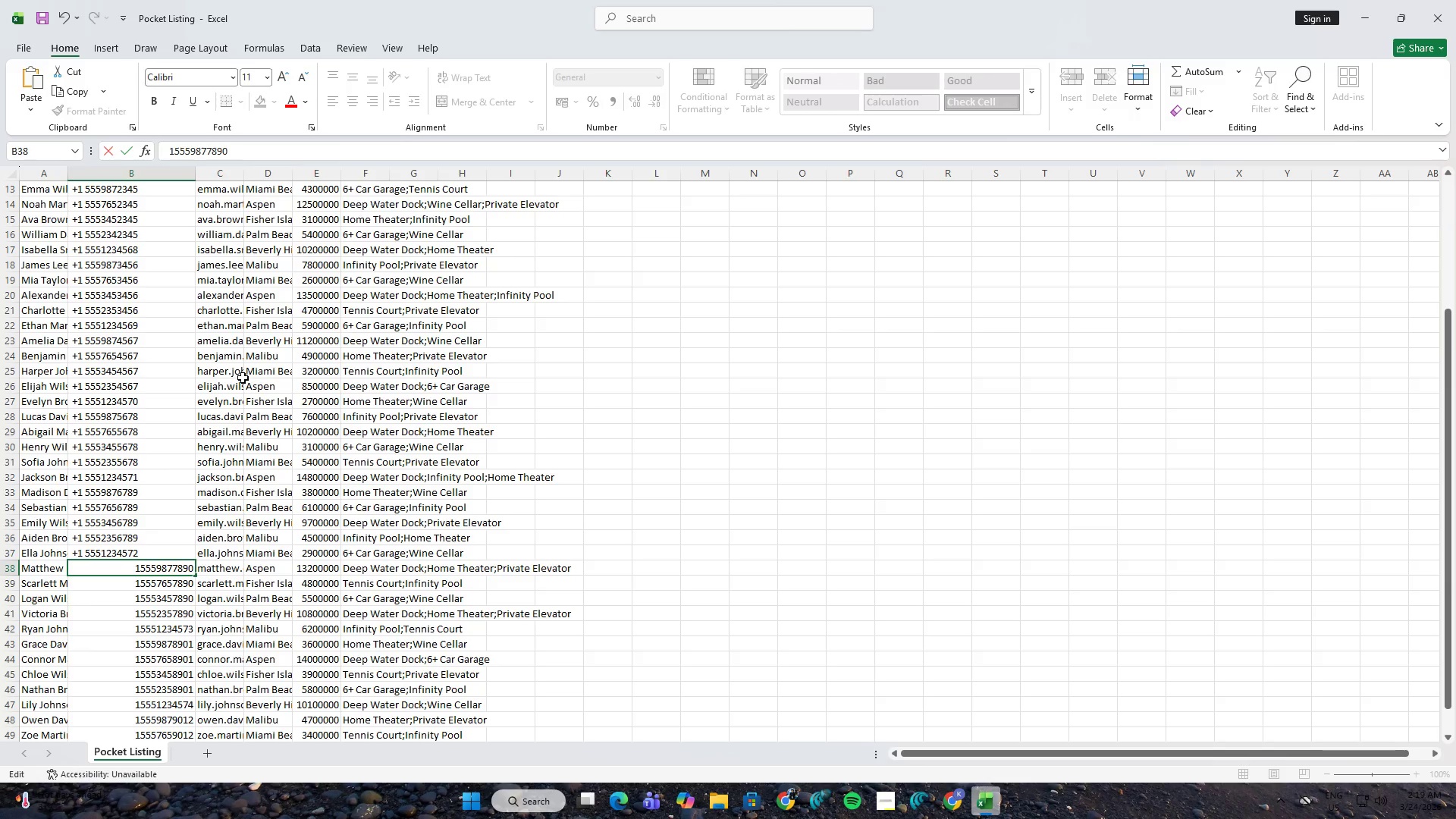 
key(NumpadAdd)
 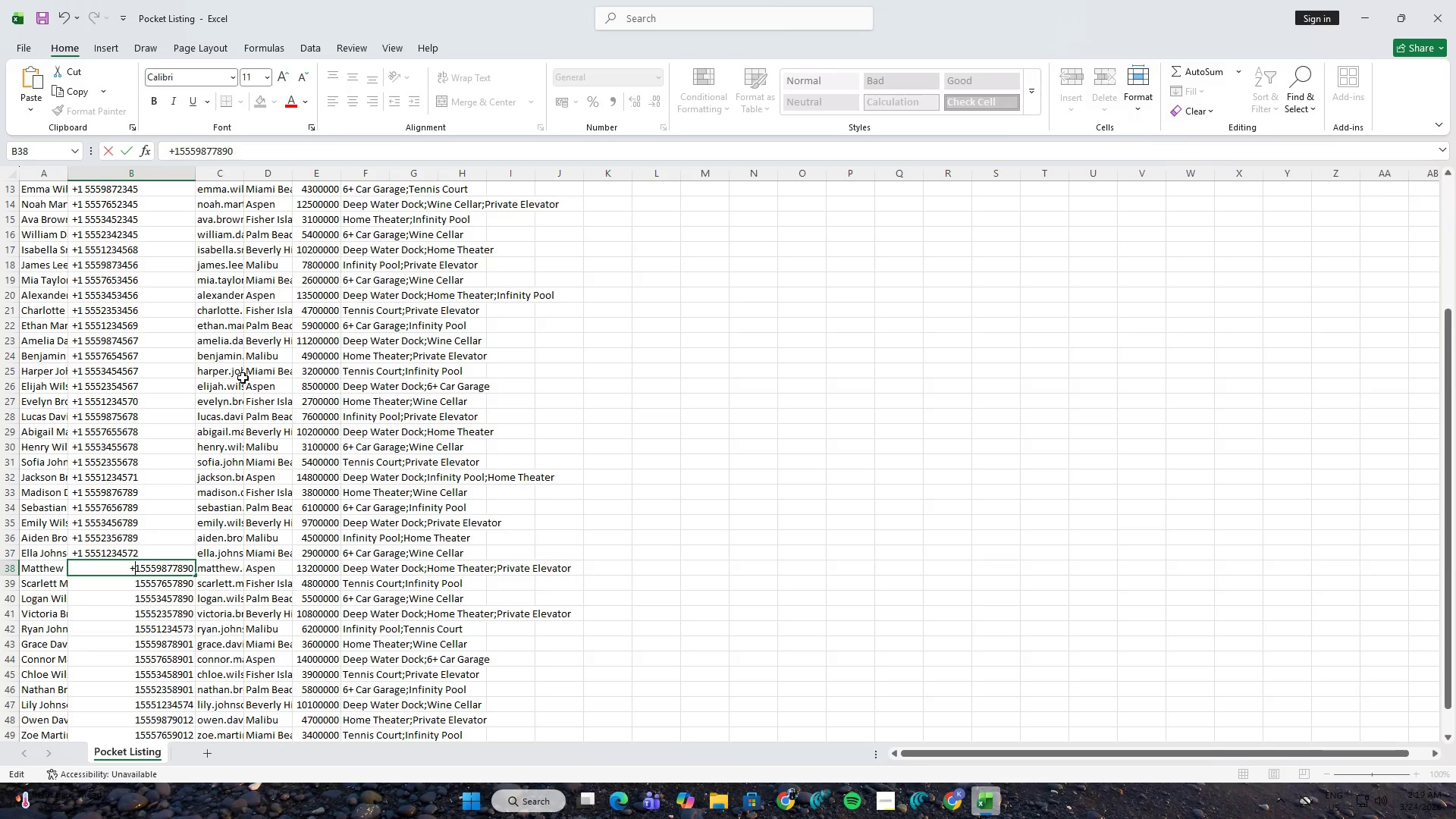 
key(ArrowRight)
 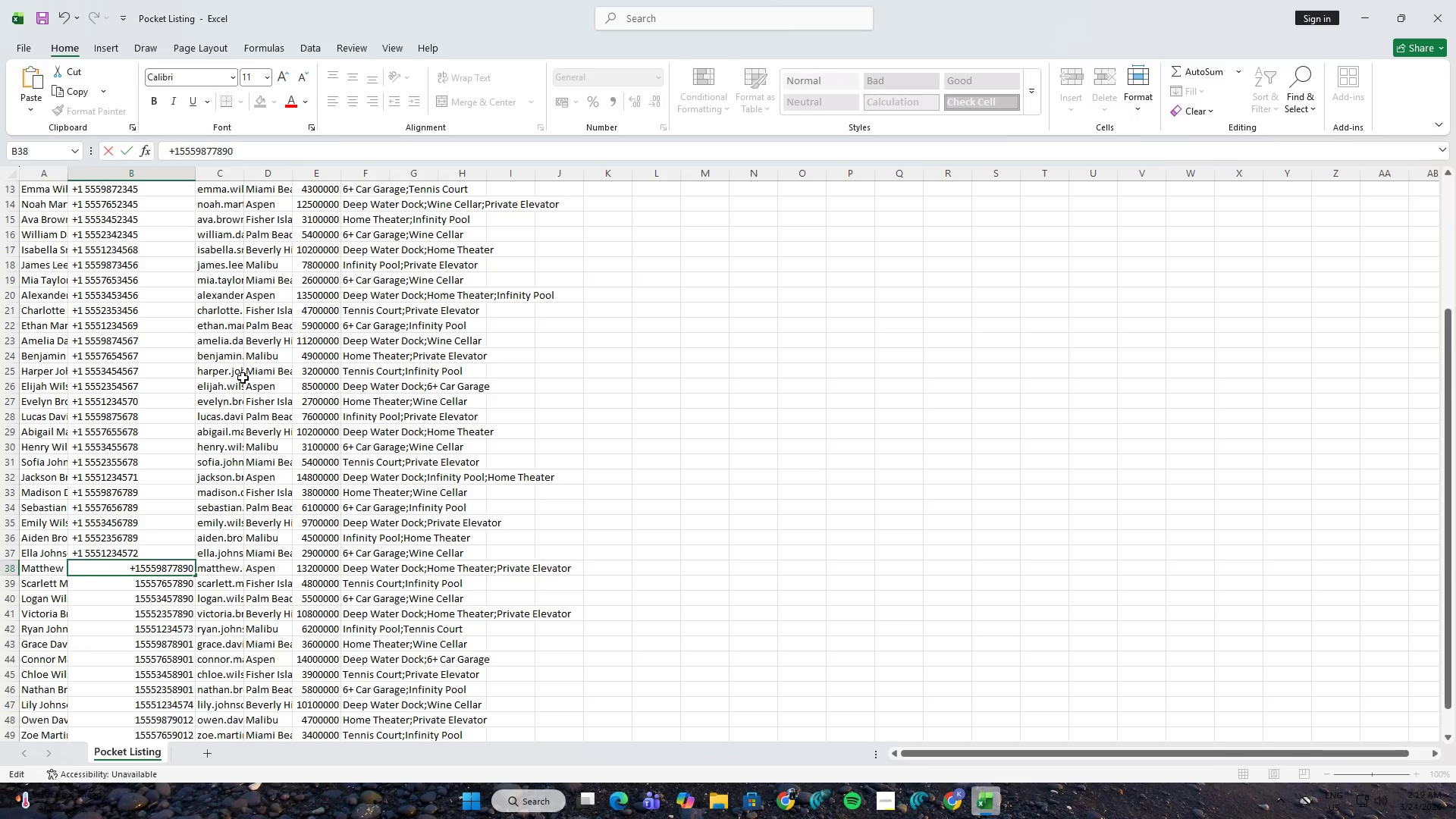 
key(Space)
 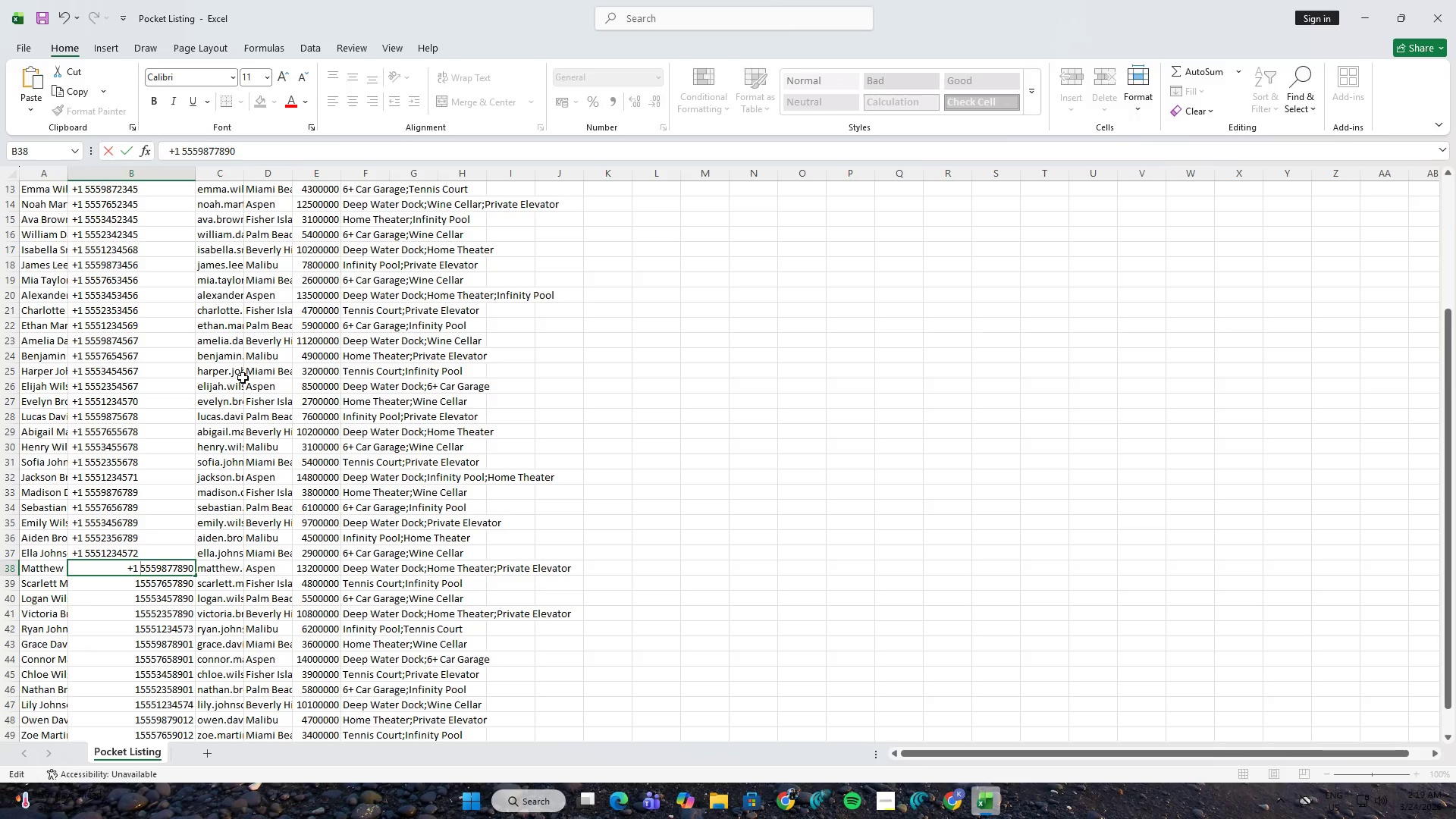 
key(F2)
 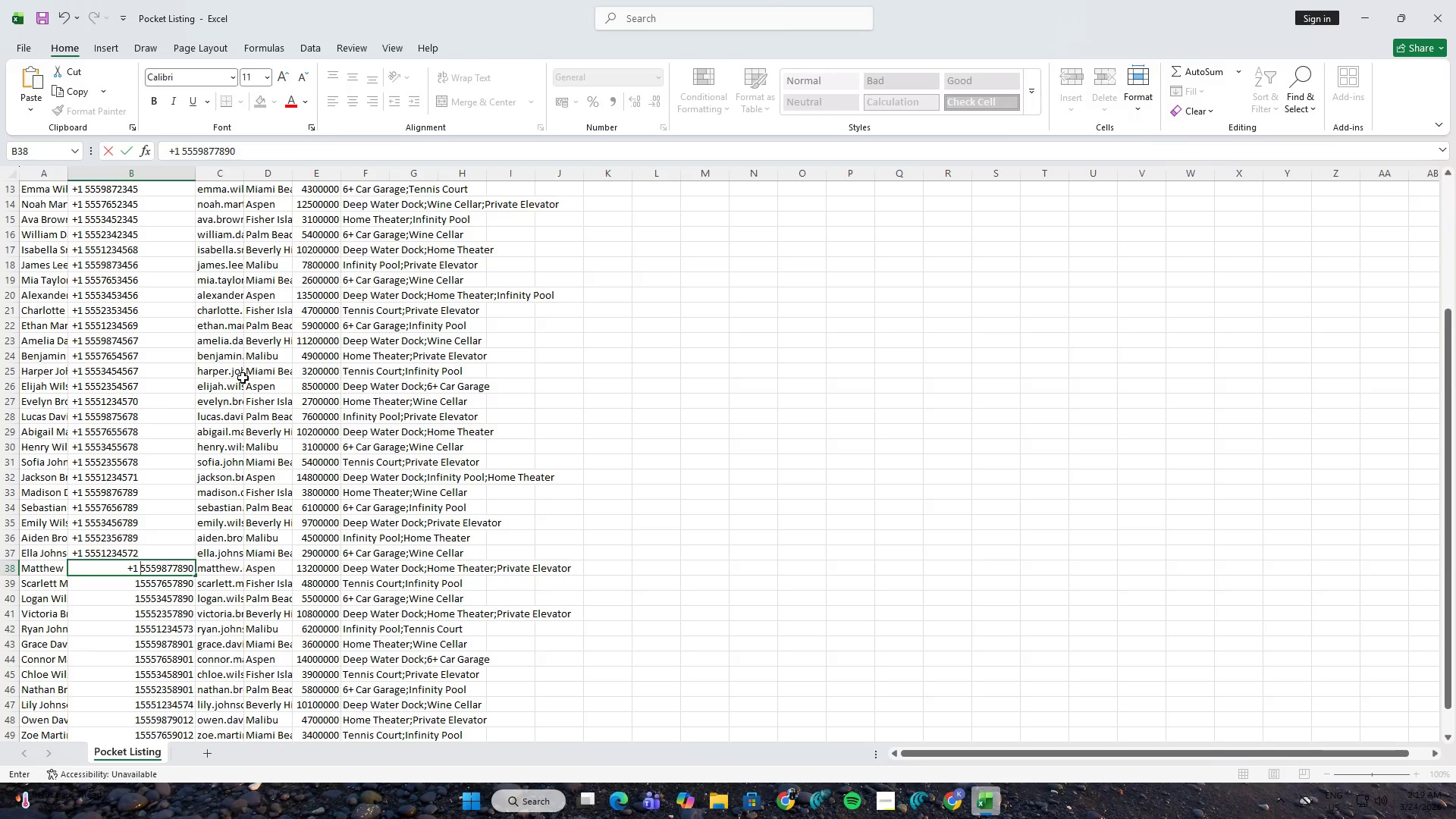 
key(NumpadEnter)
 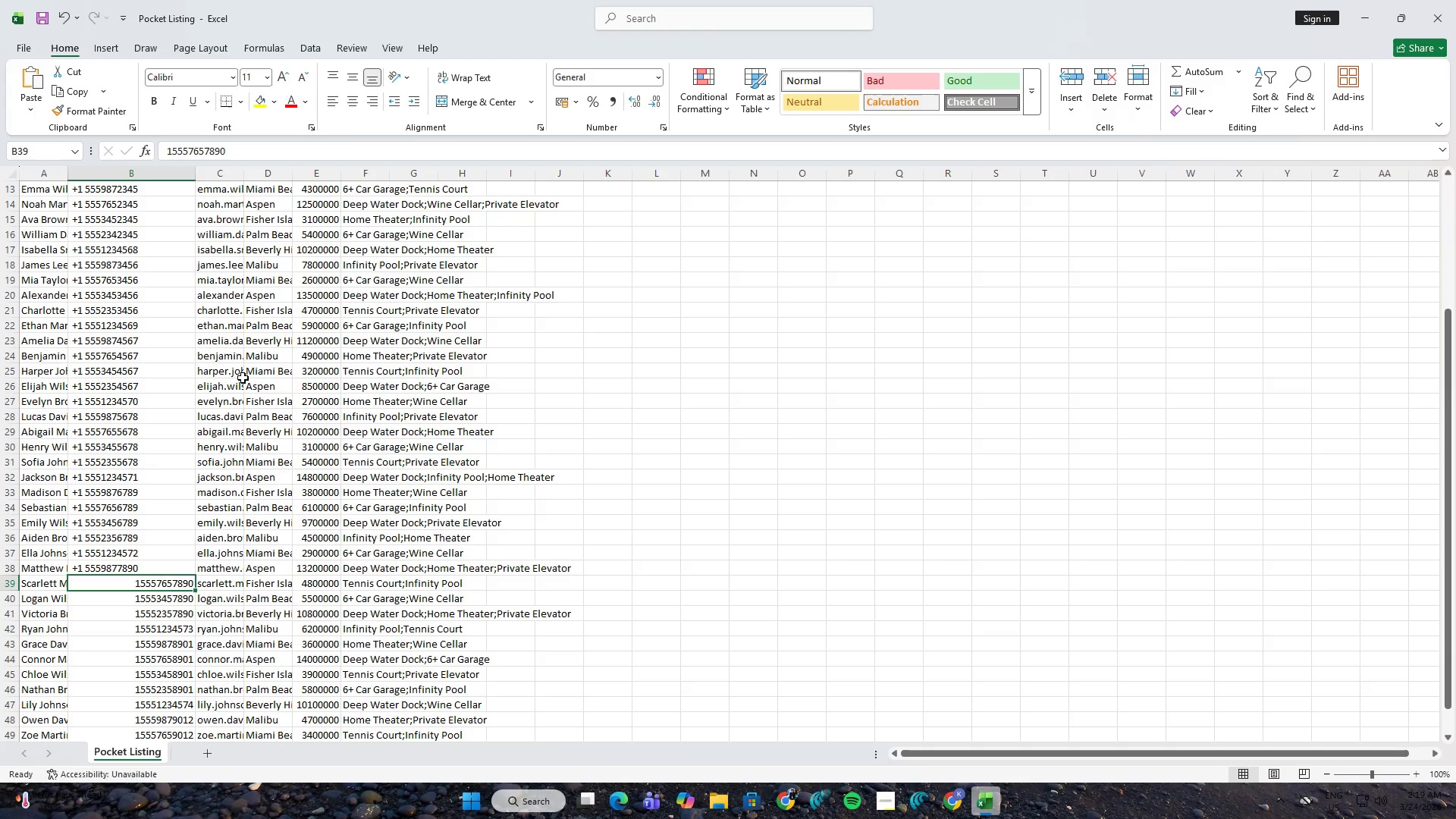 
key(F2)
 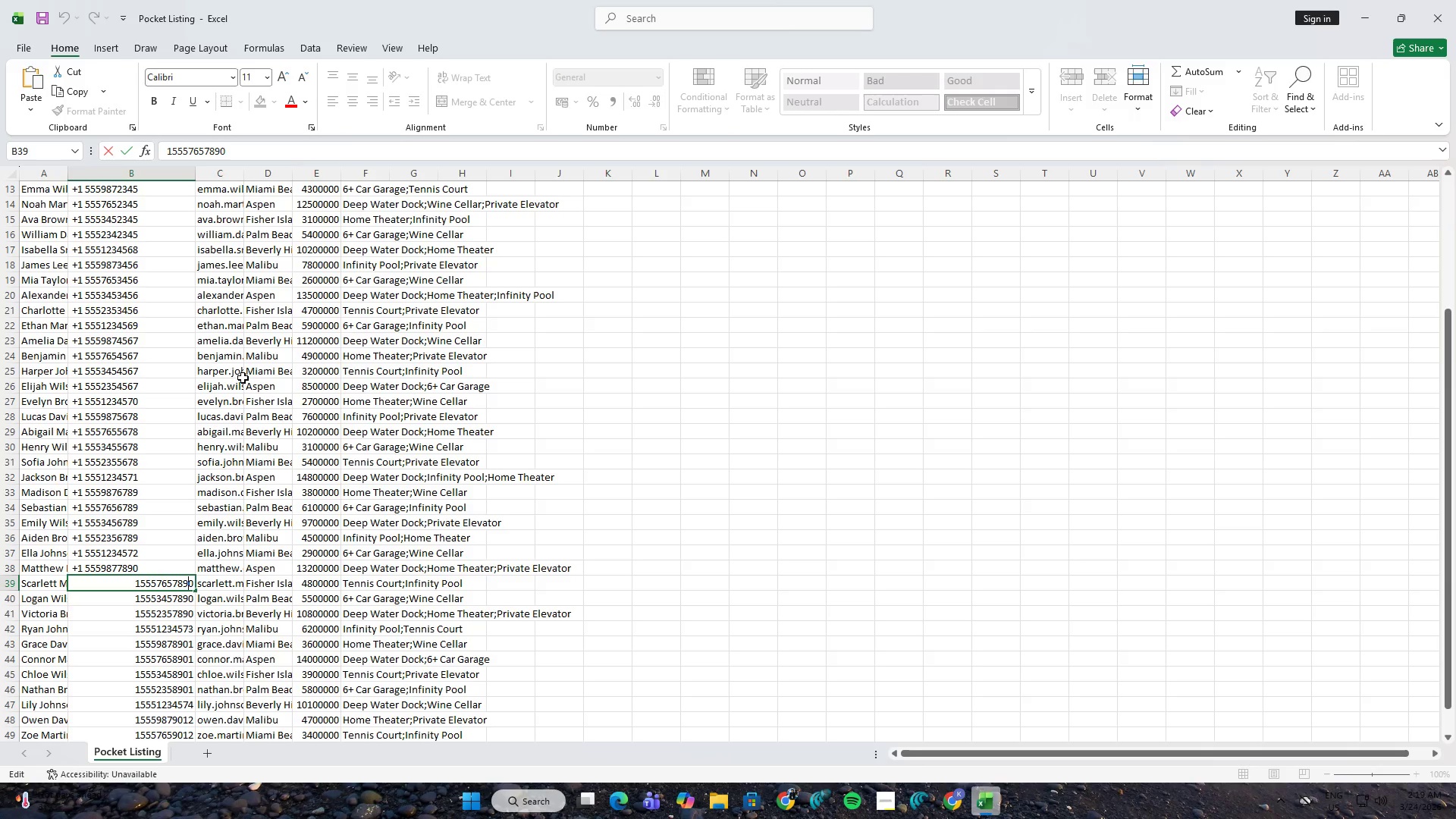 
hold_key(key=ArrowLeft, duration=1.09)
 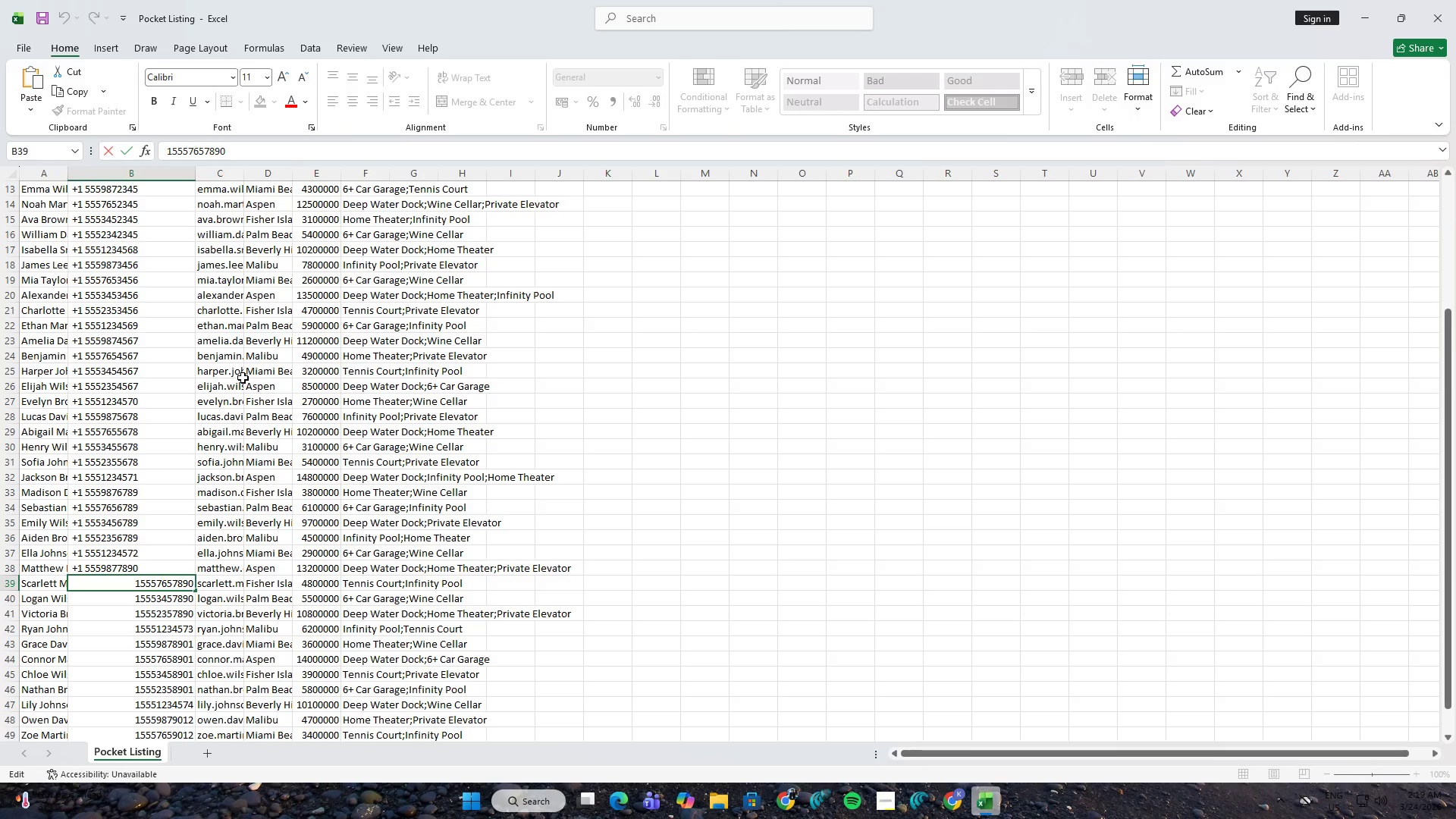 
key(Space)
 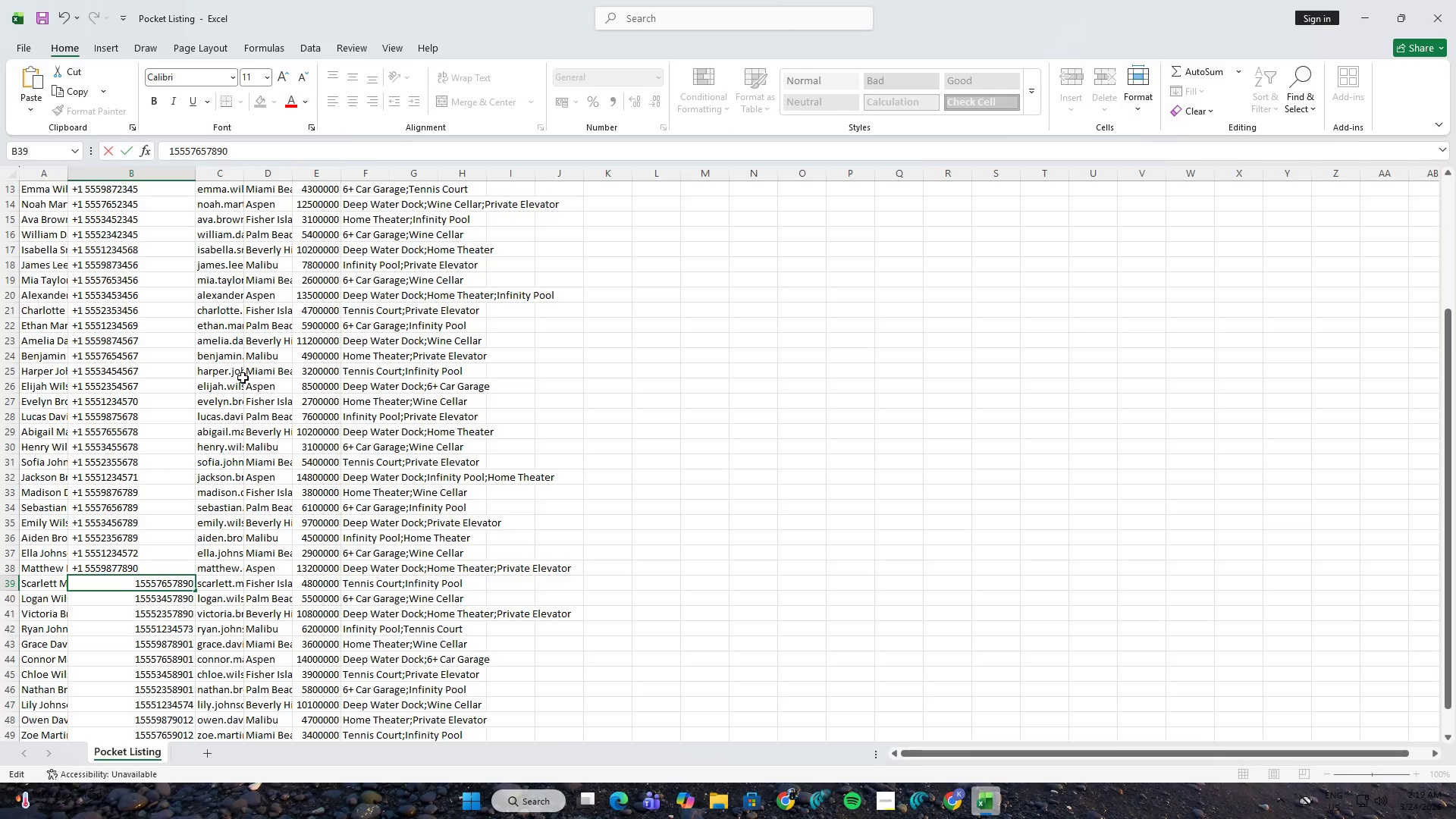 
key(NumpadAdd)
 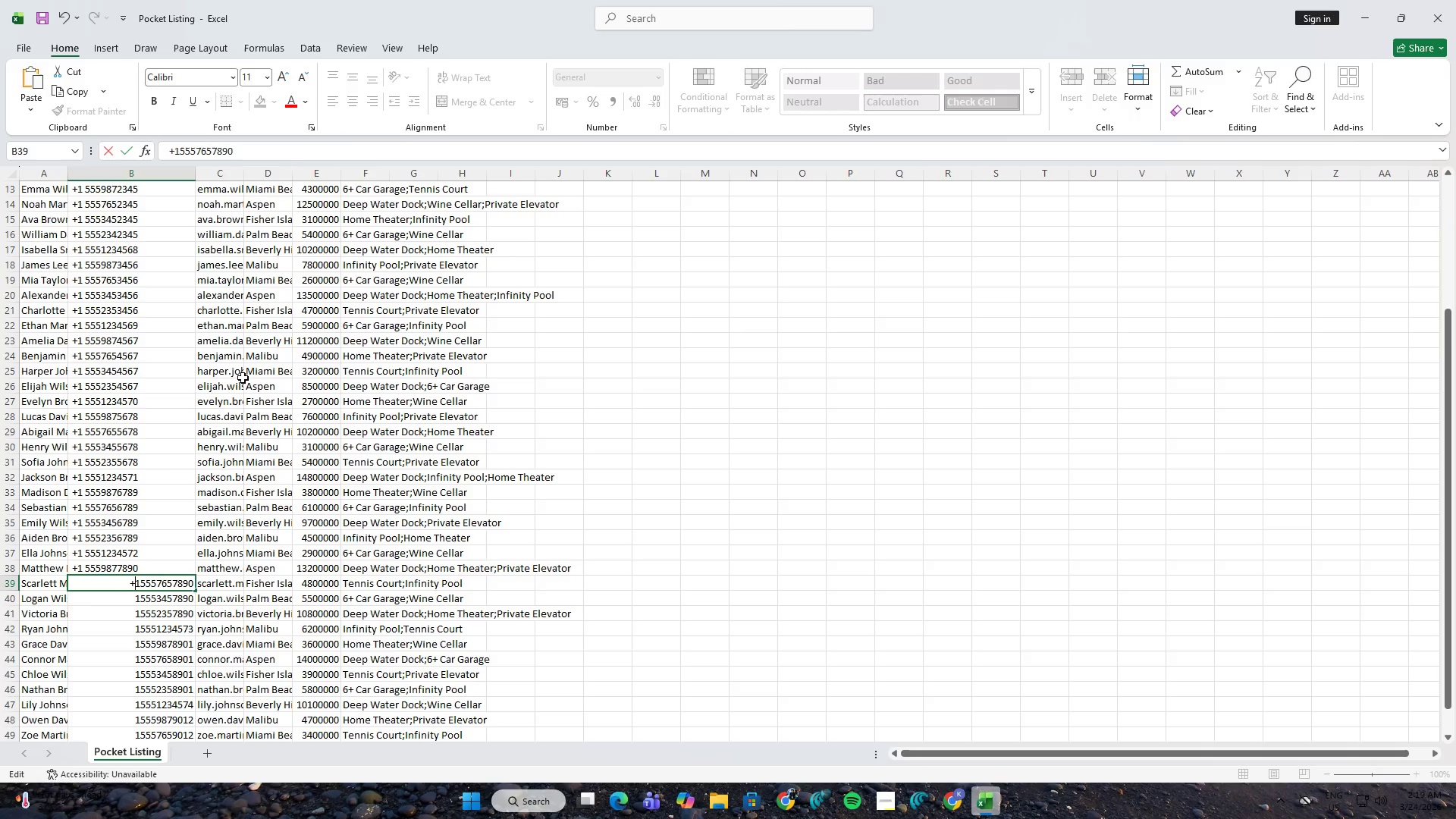 
key(ArrowRight)
 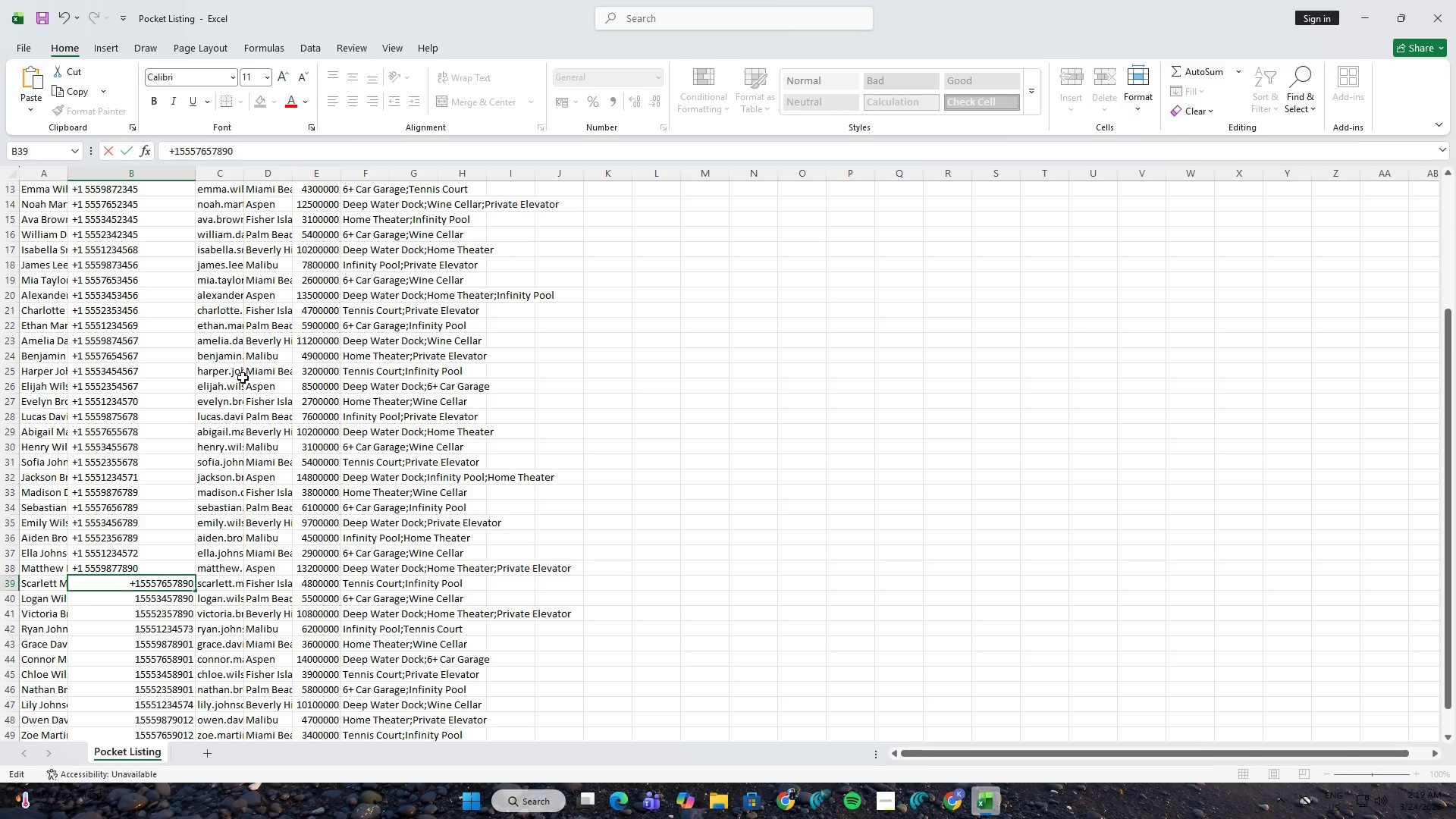 
key(Space)
 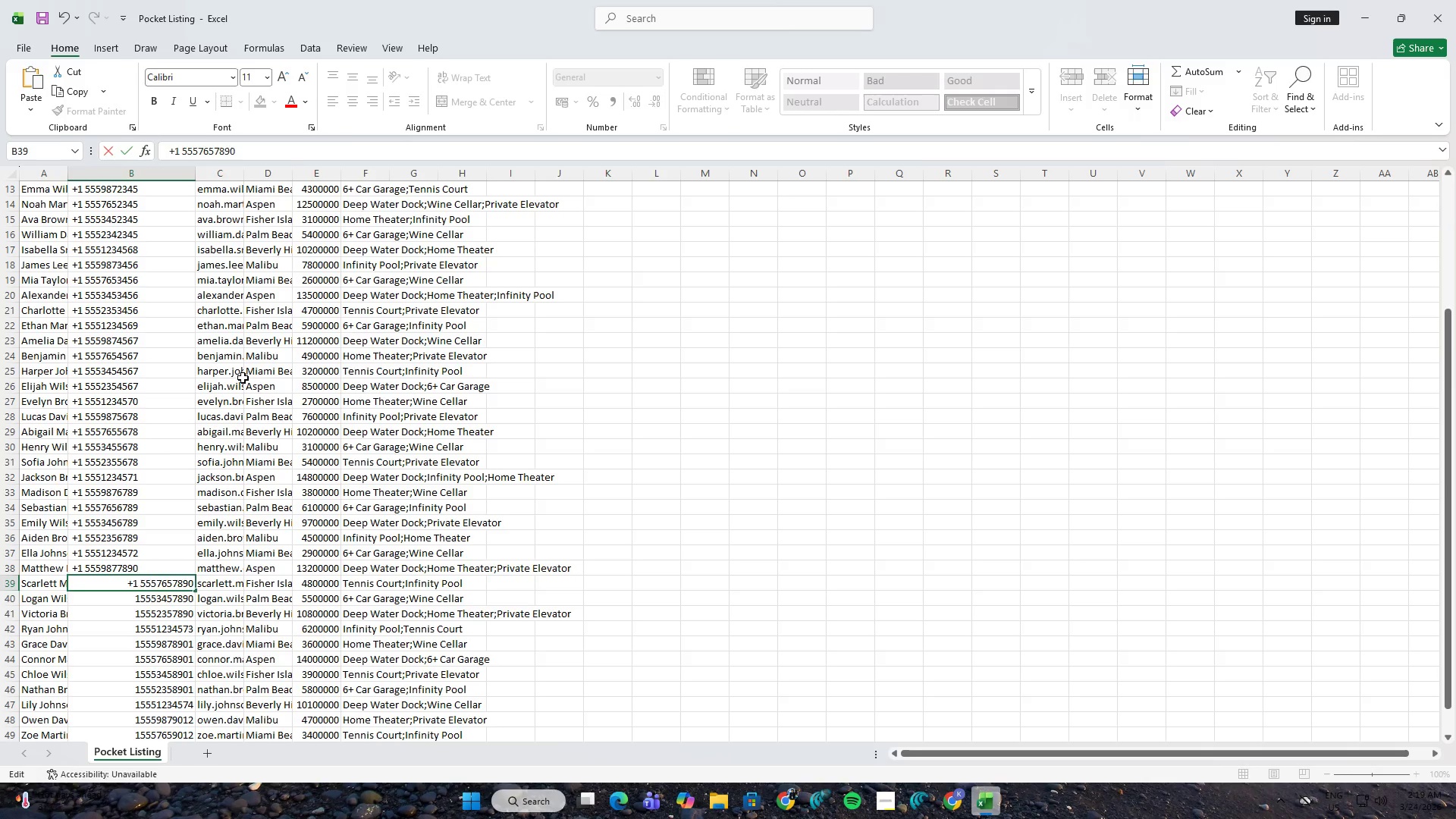 
key(NumpadEnter)
 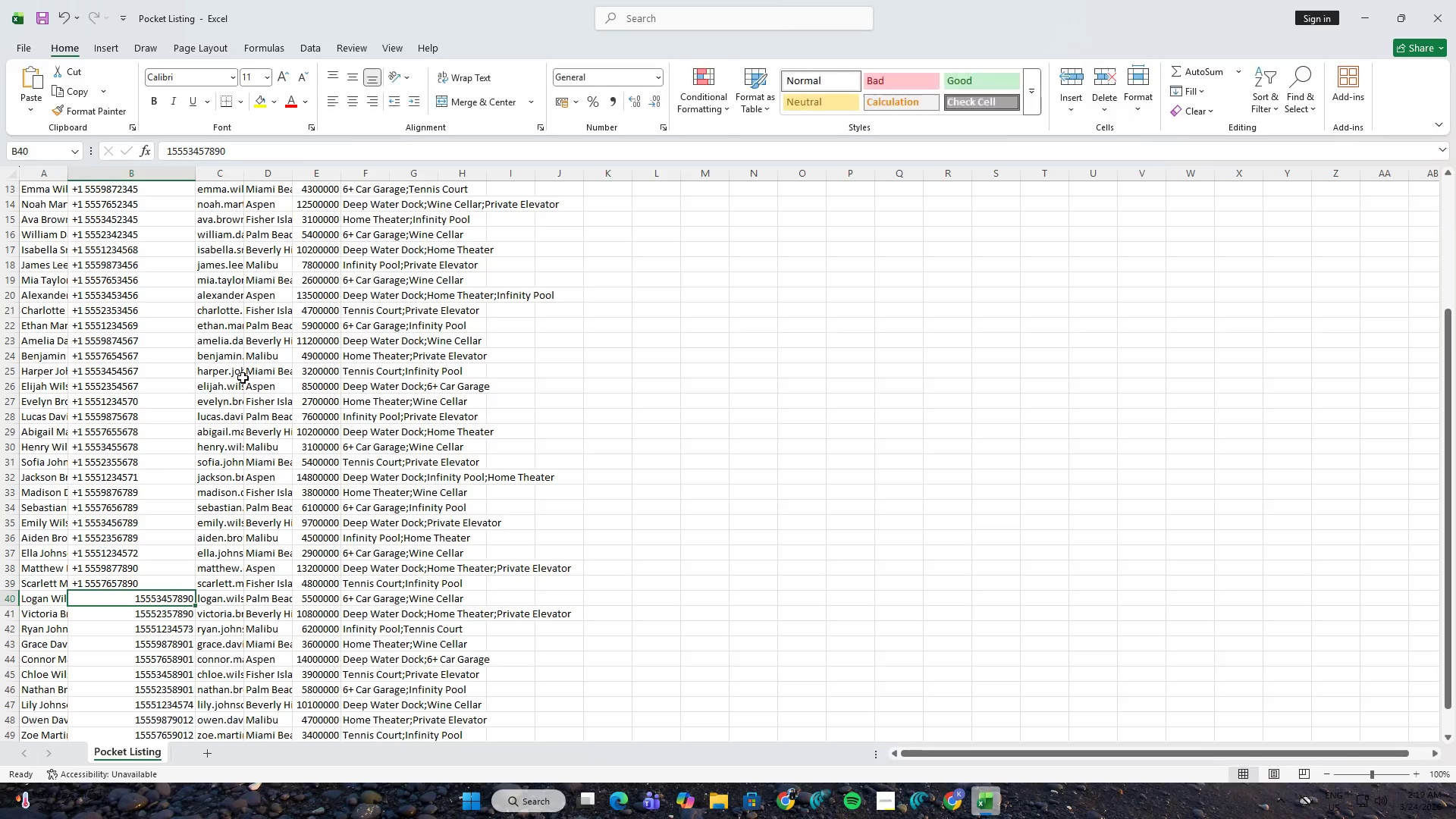 
key(F2)
 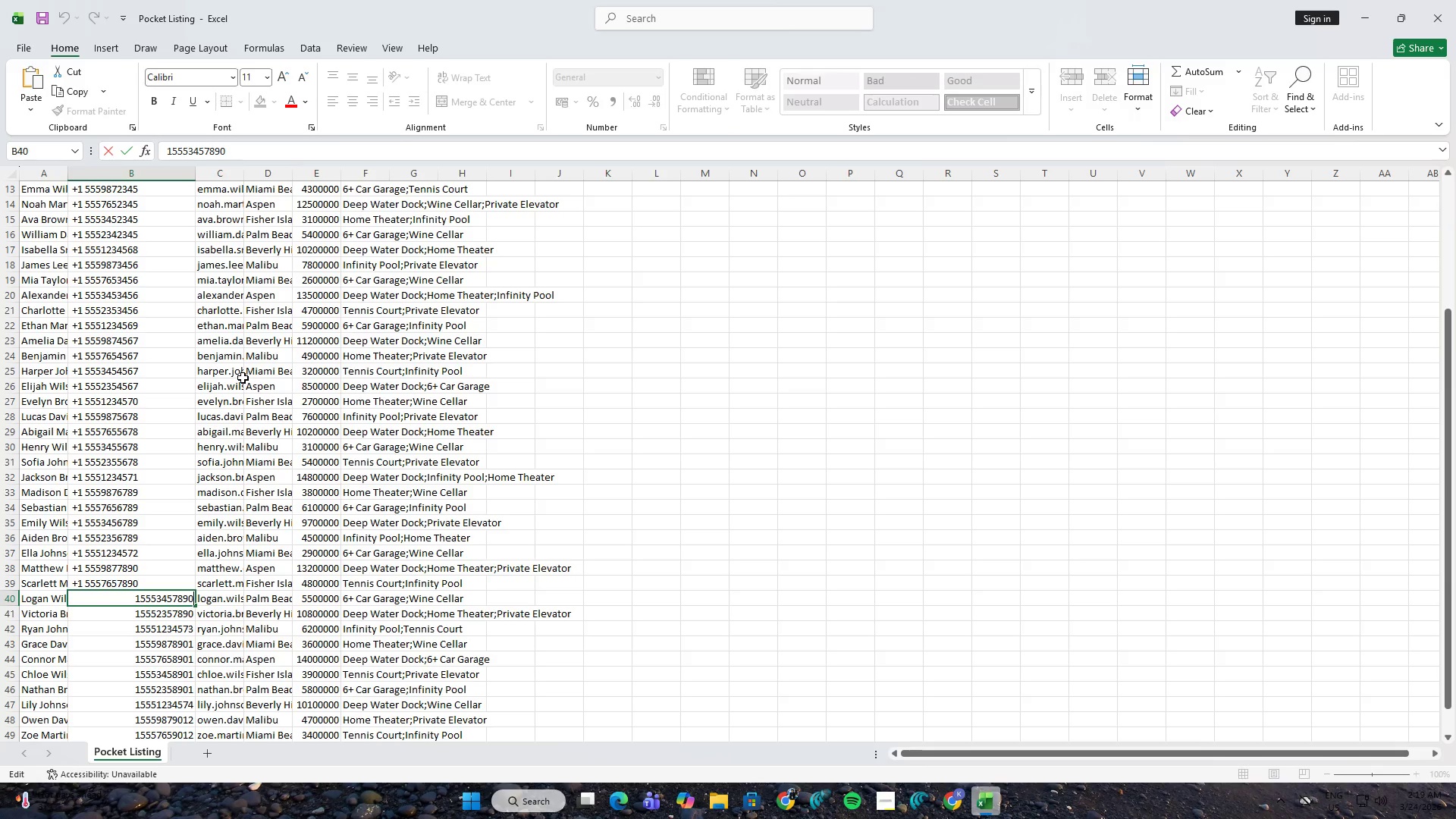 
hold_key(key=ArrowLeft, duration=0.94)
 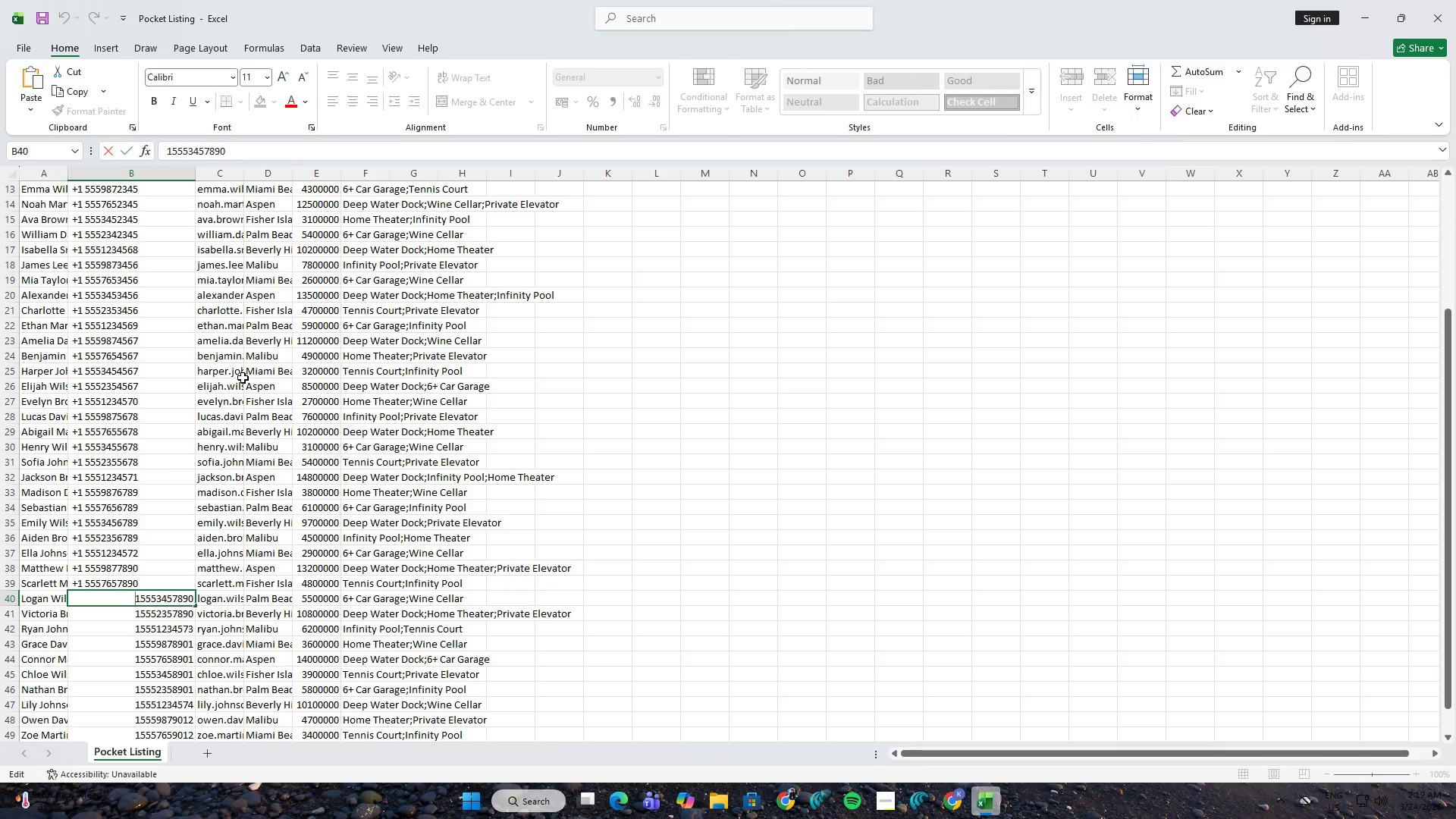 
key(NumpadAdd)
 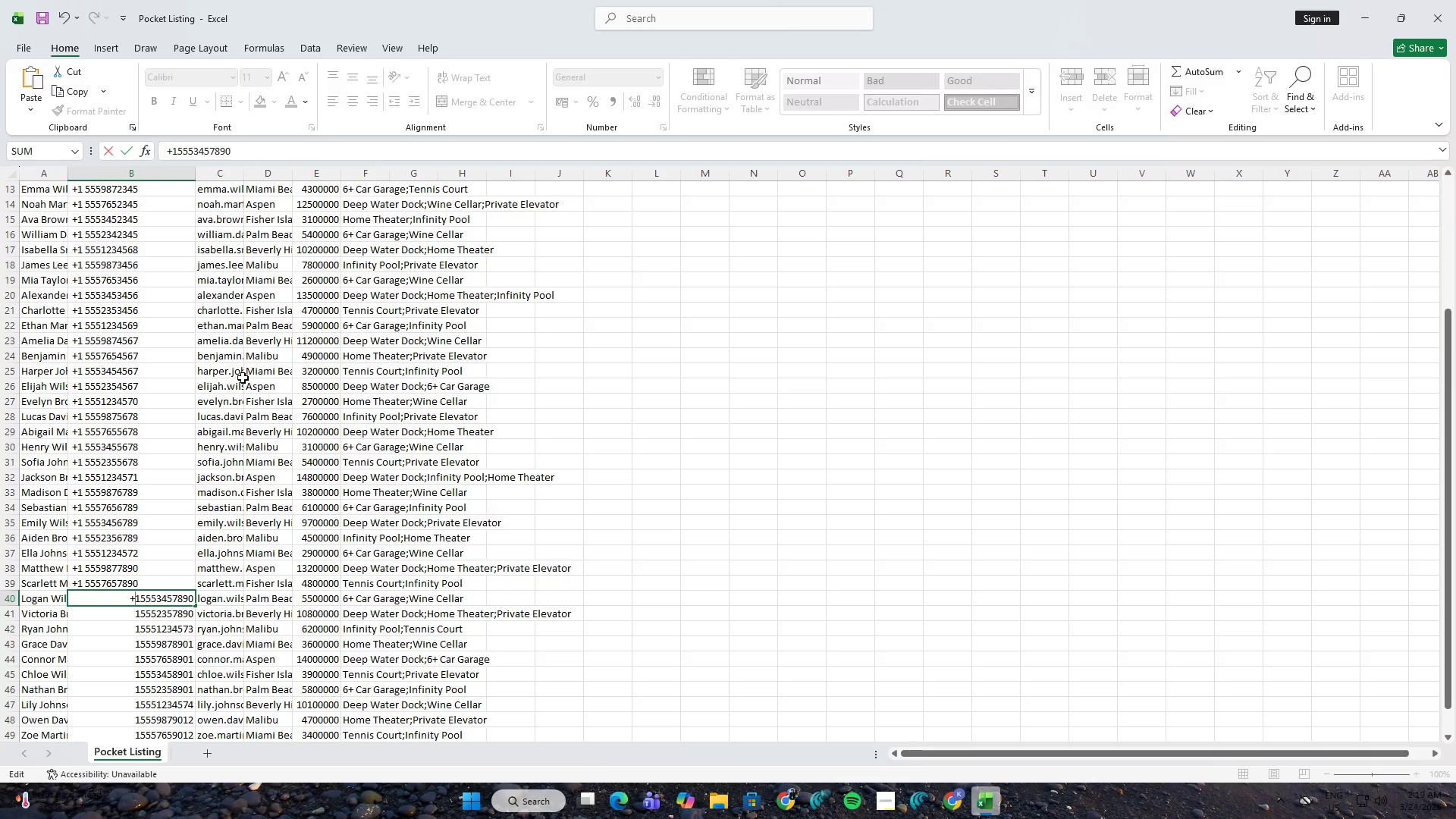 
key(ArrowLeft)
 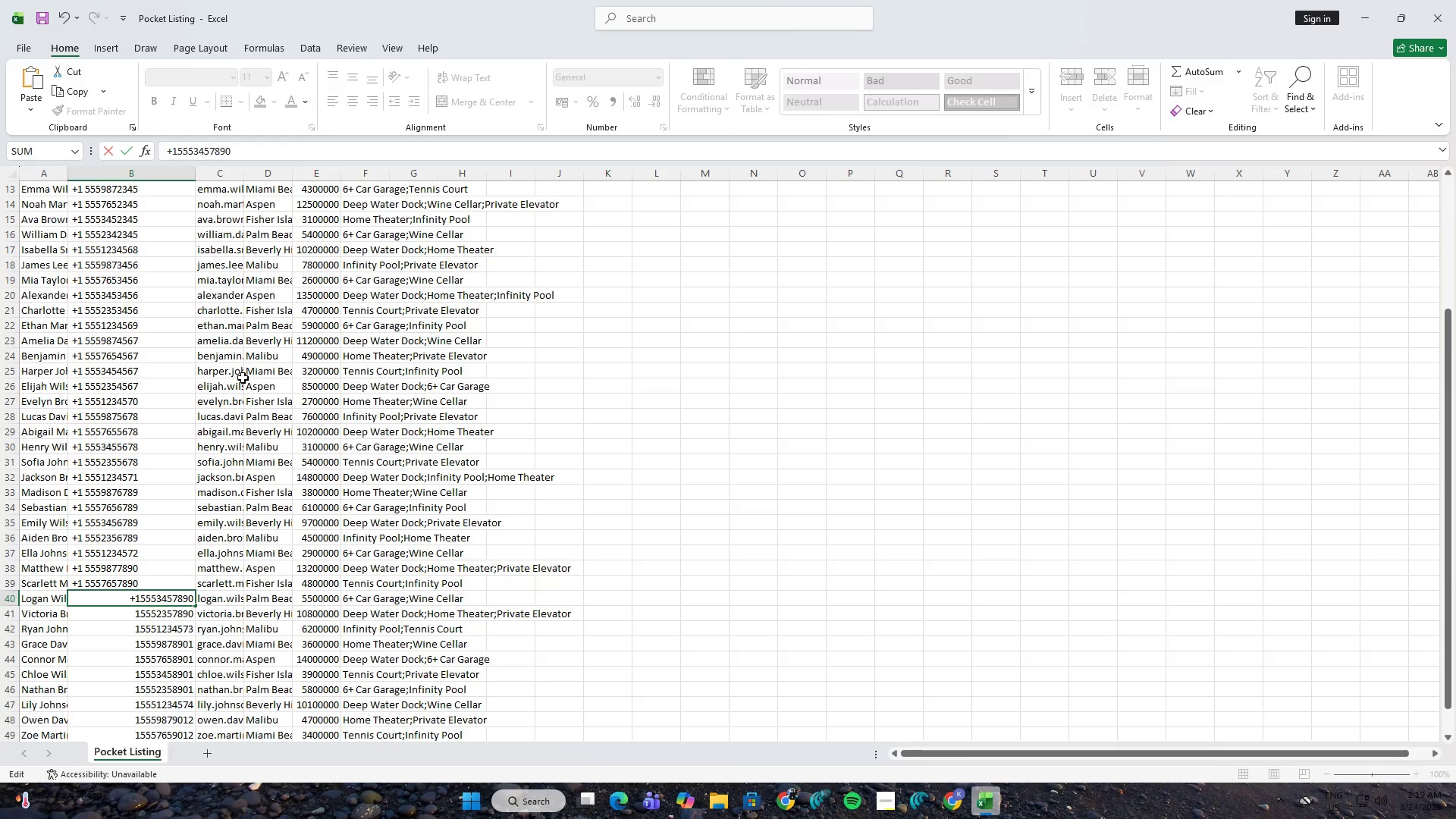 
key(Space)
 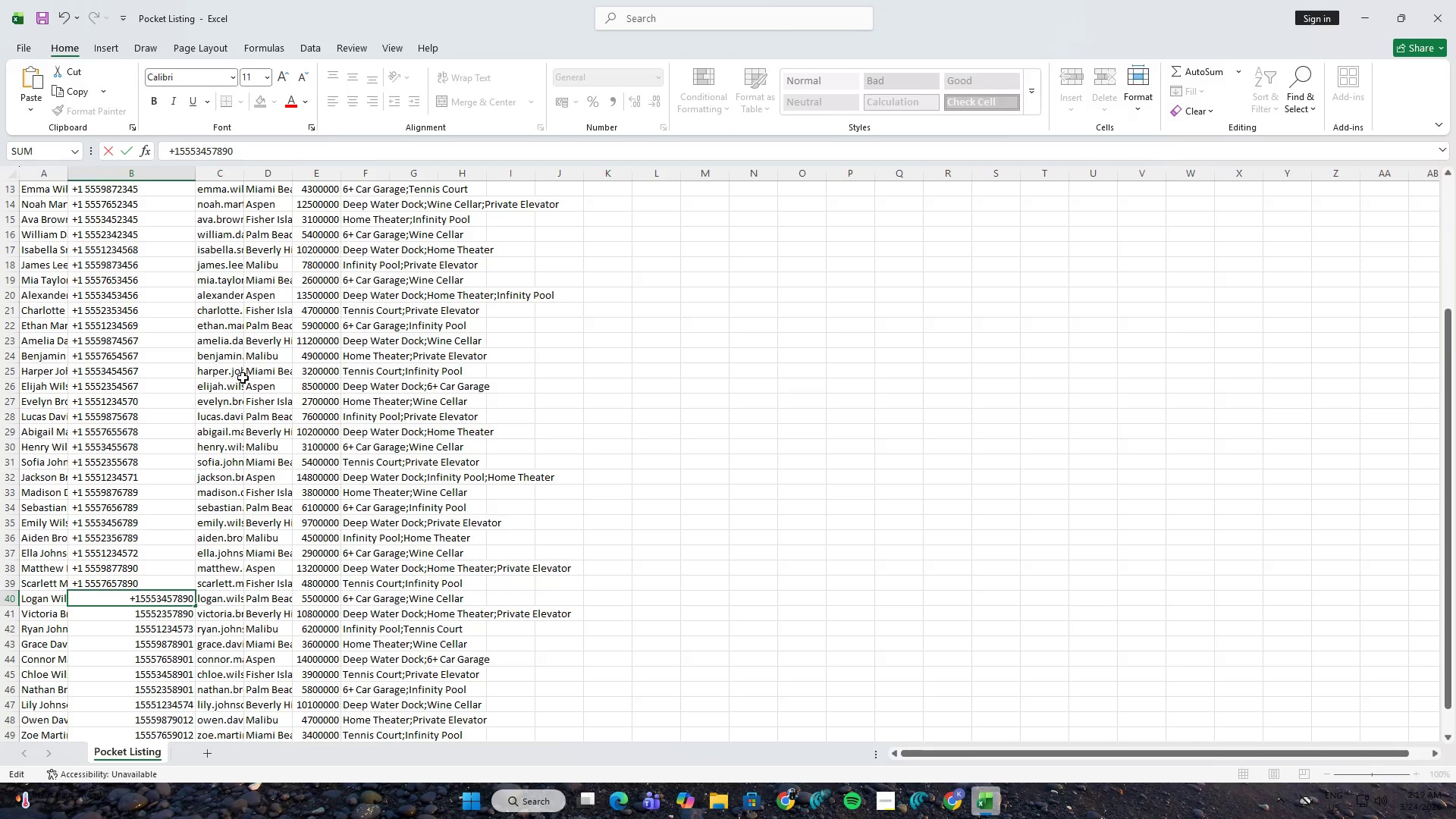 
key(ArrowRight)
 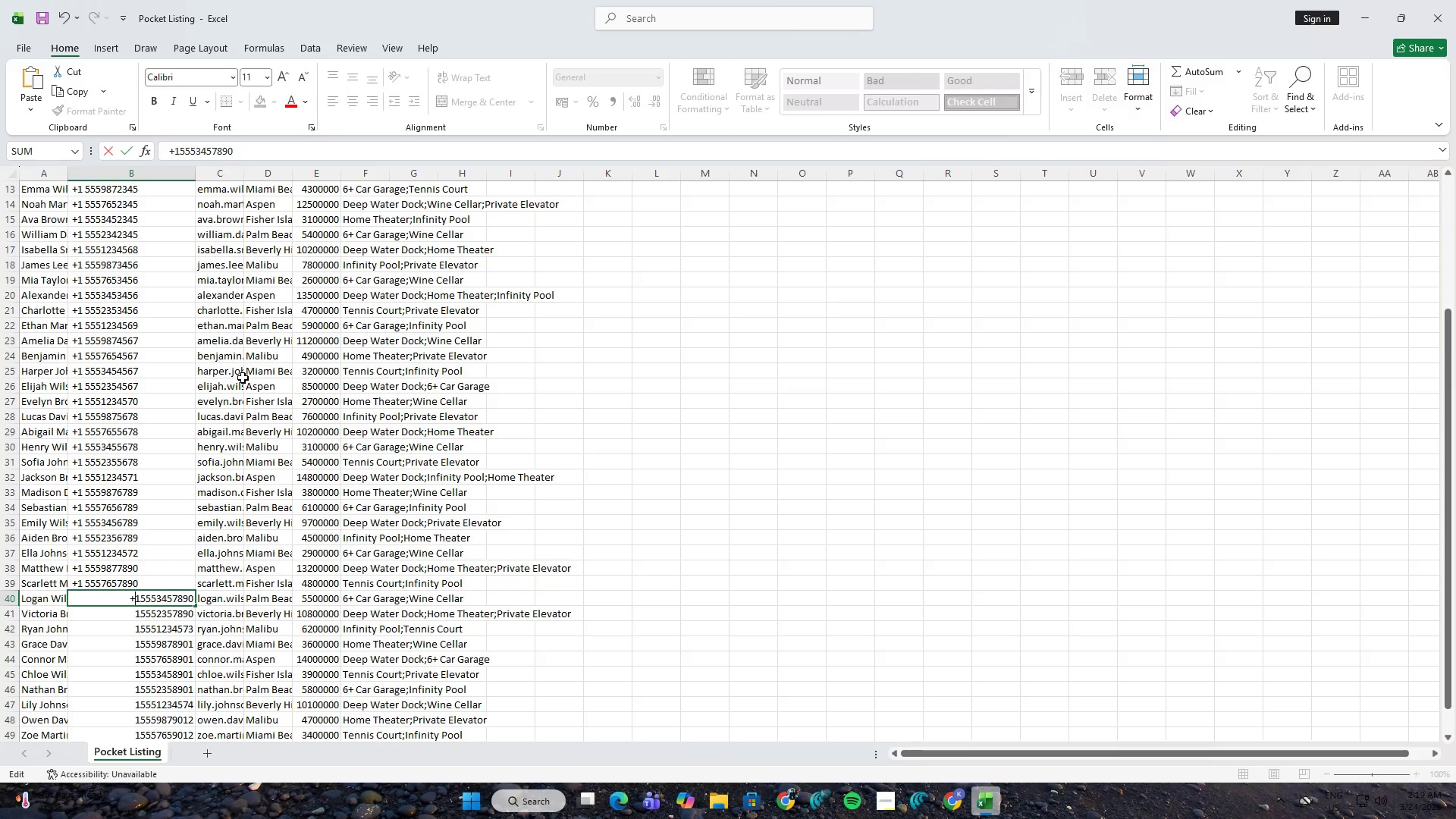 
key(ArrowRight)
 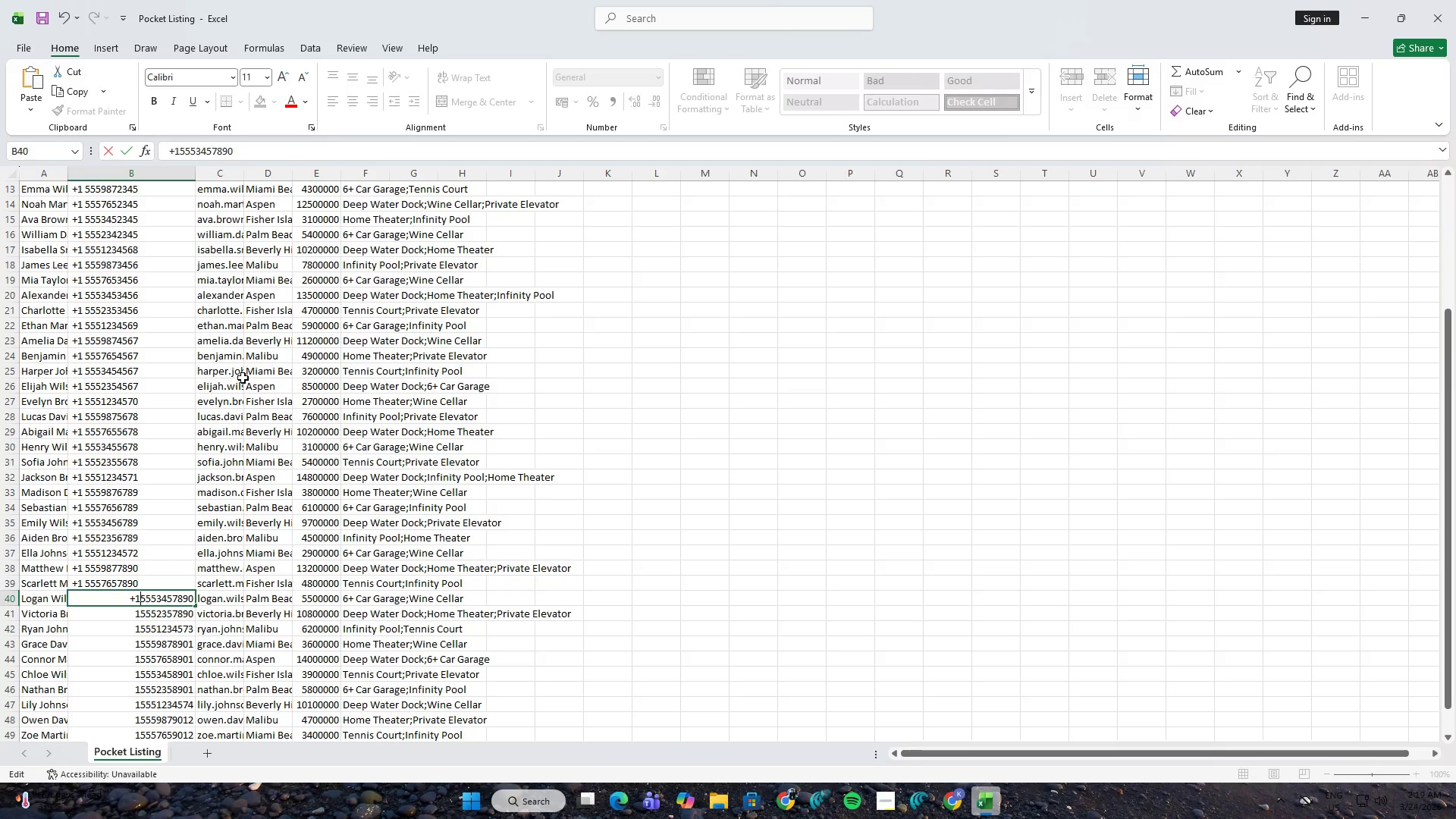 
key(Space)
 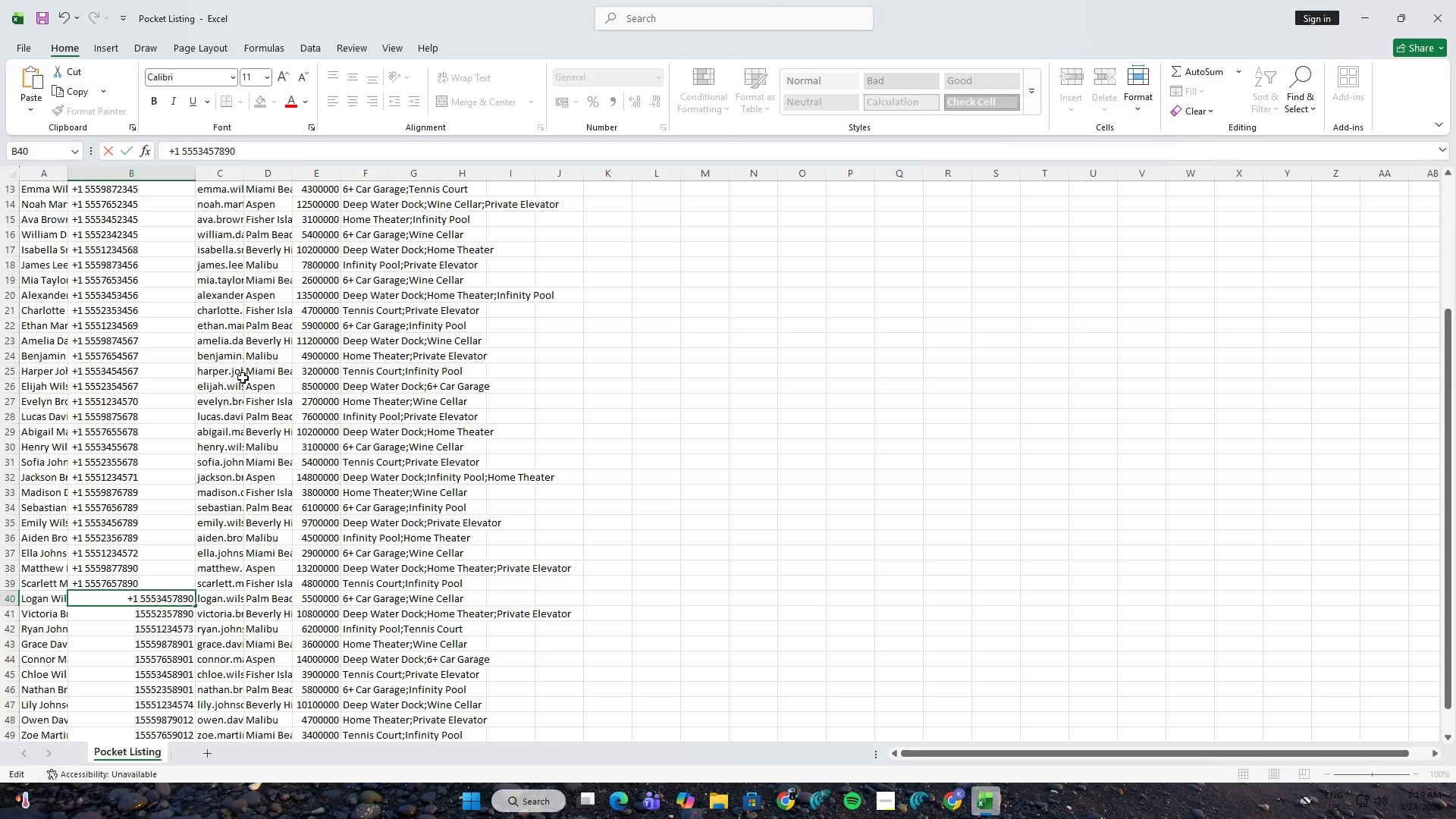 
key(NumpadEnter)
 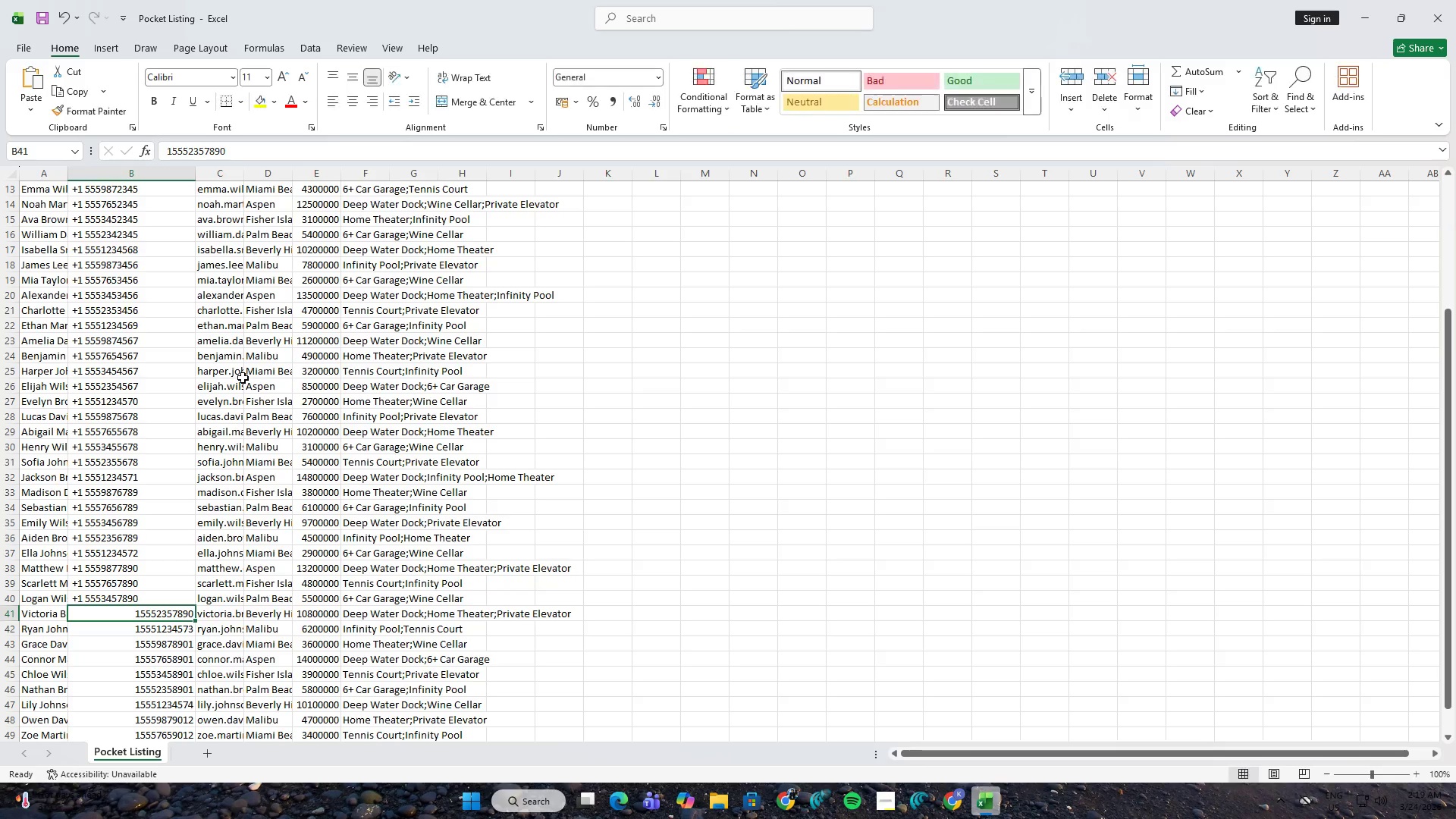 
key(F2)
 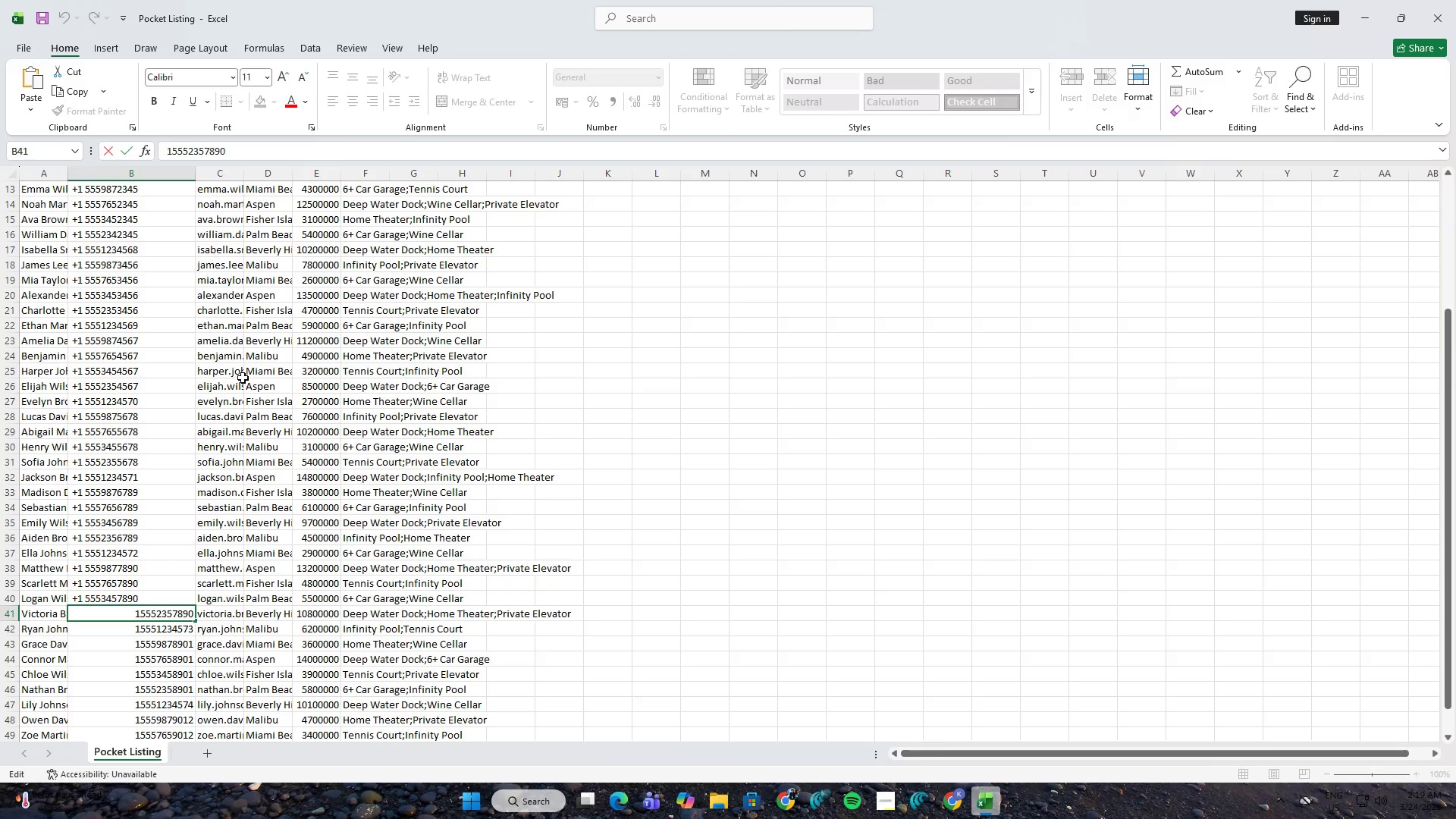 
hold_key(key=ArrowLeft, duration=0.97)
 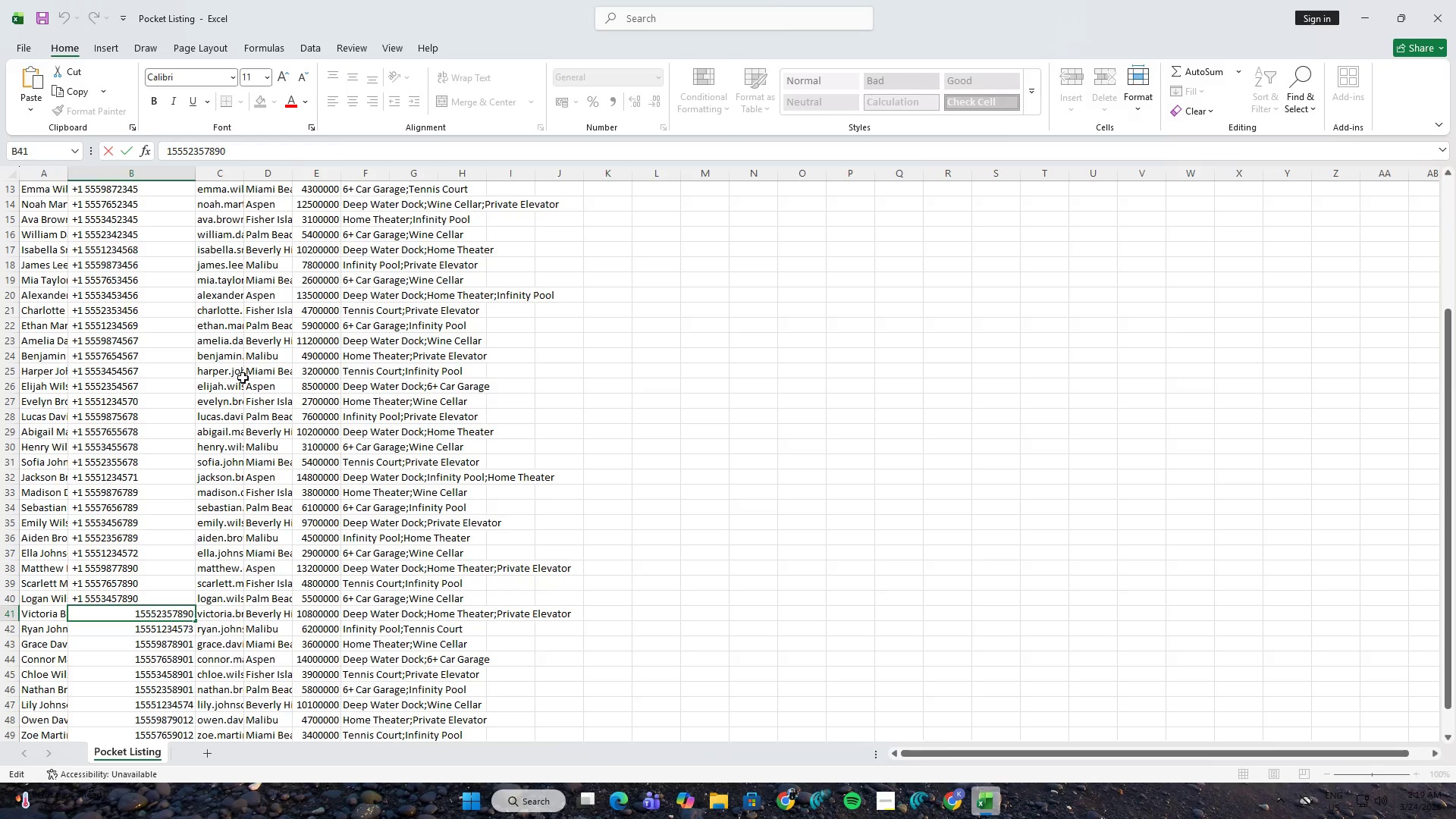 
key(Space)
 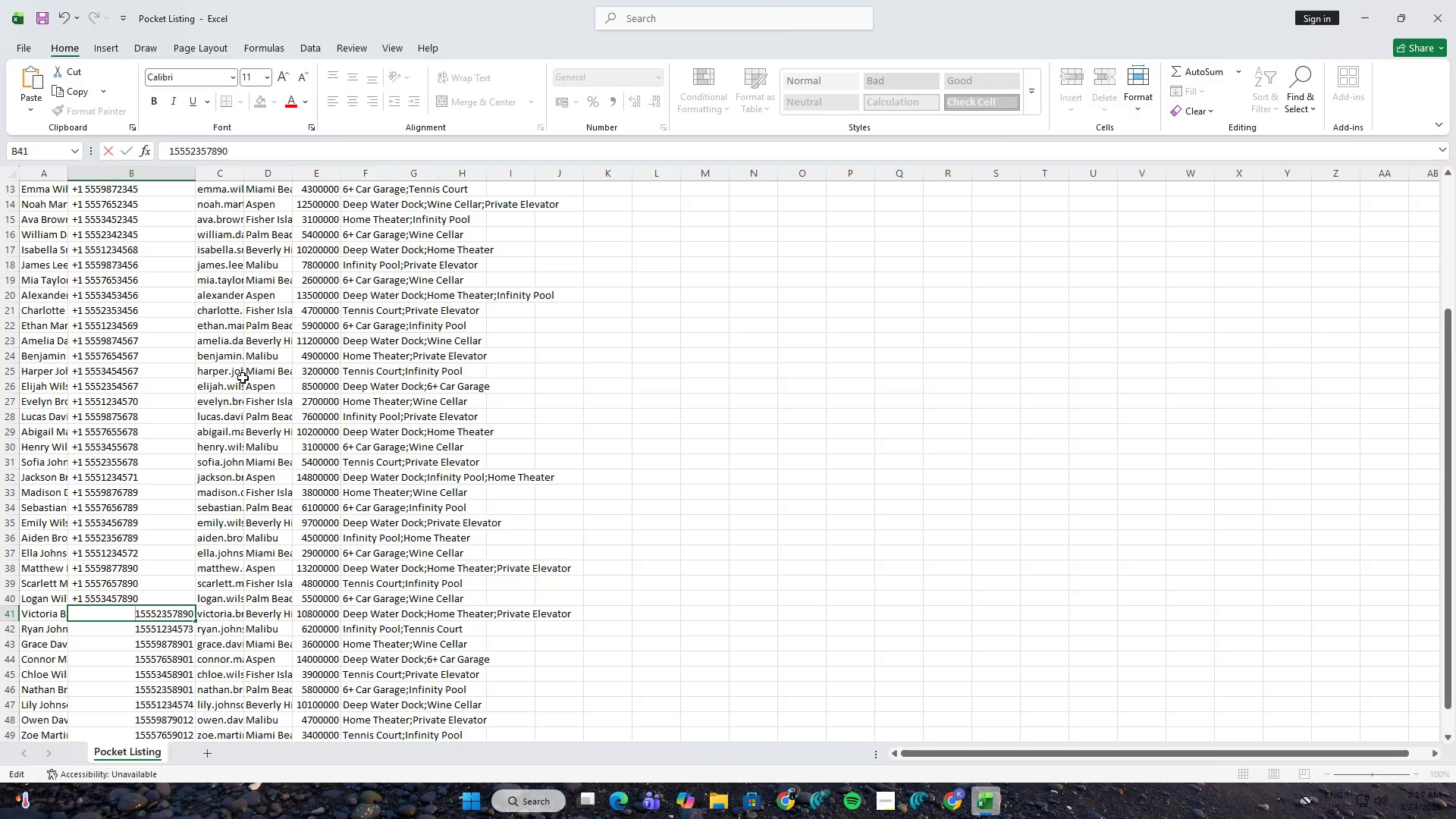 
key(NumpadAdd)
 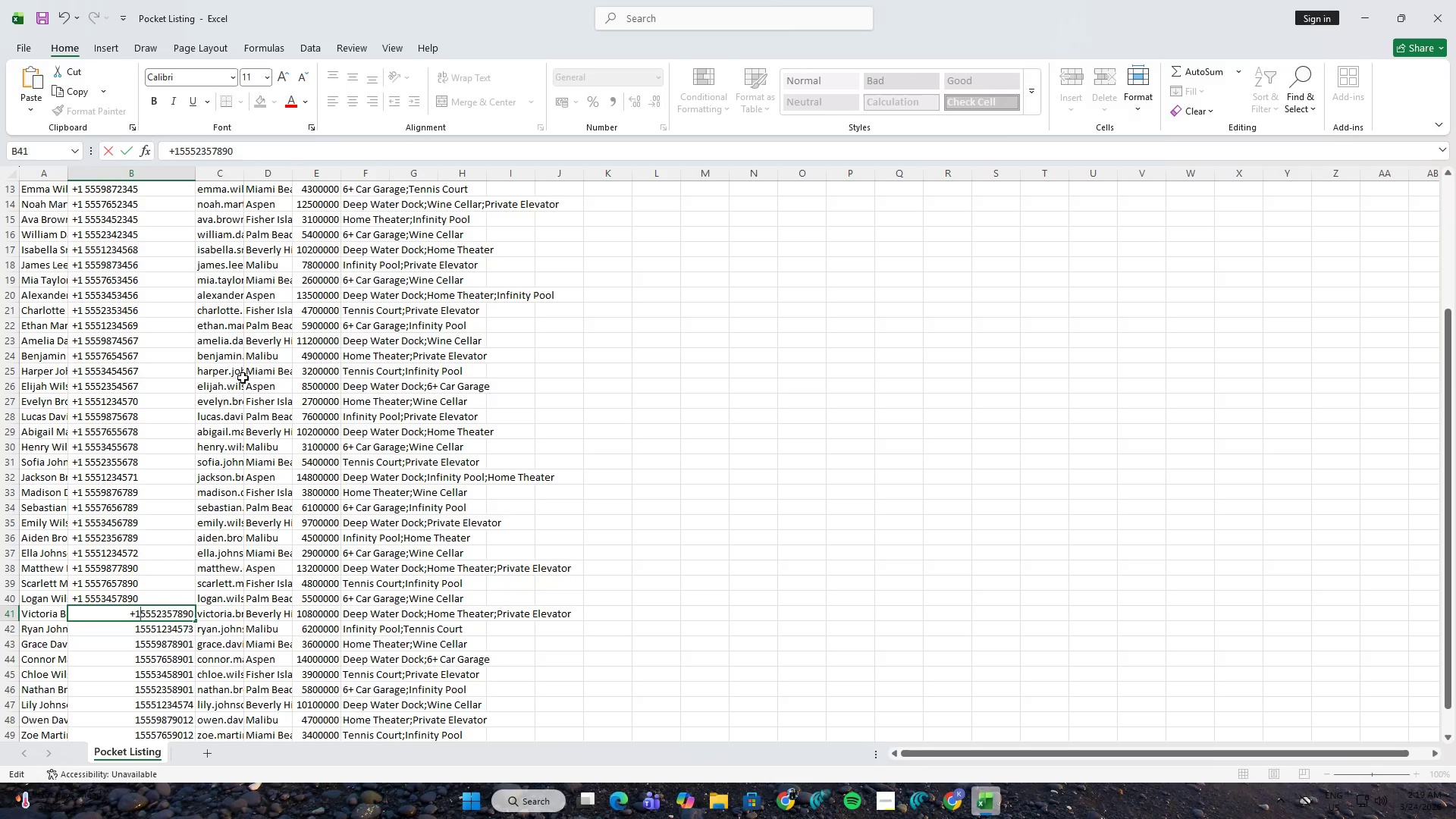 
key(ArrowRight)
 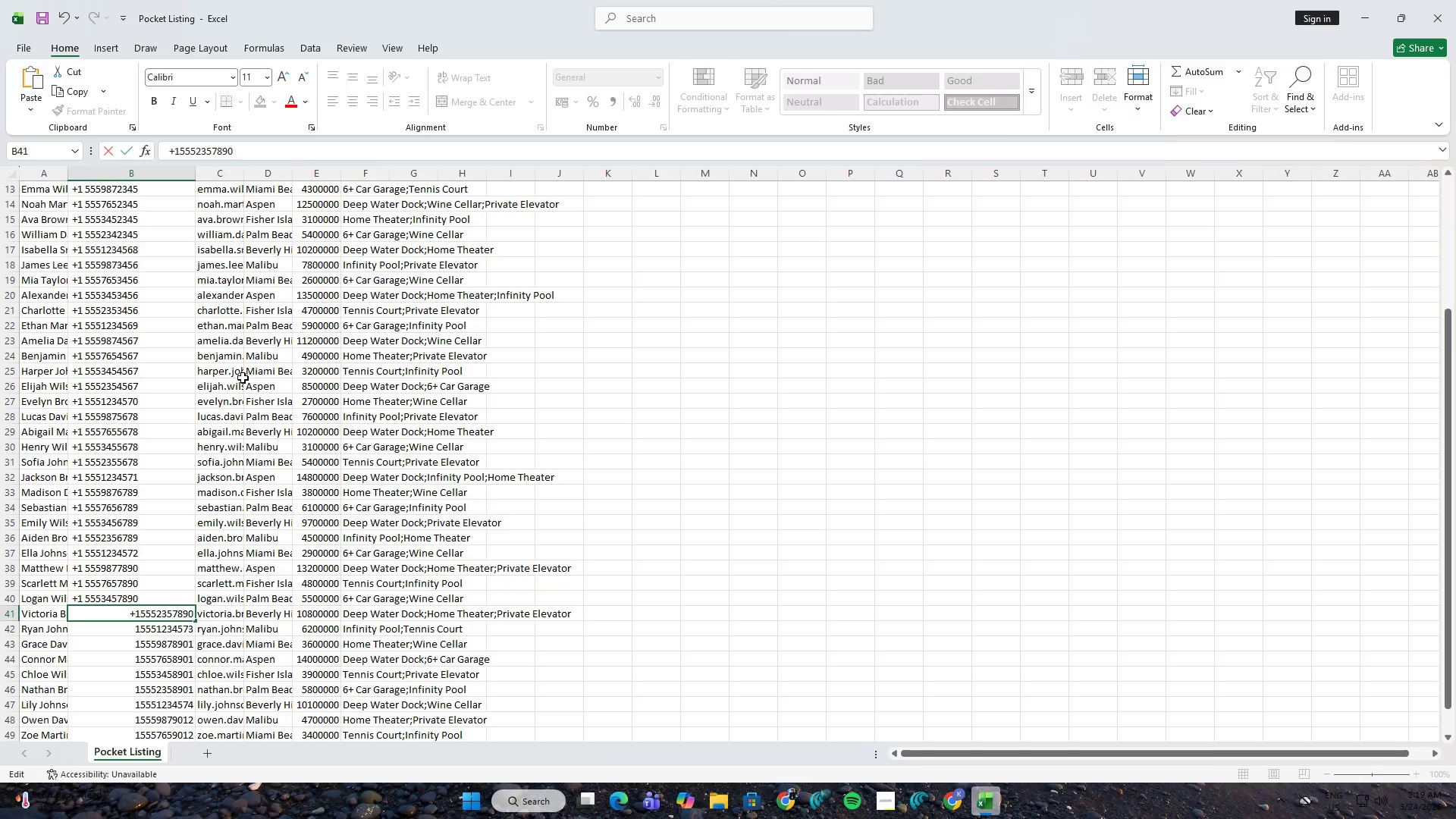 
key(Space)
 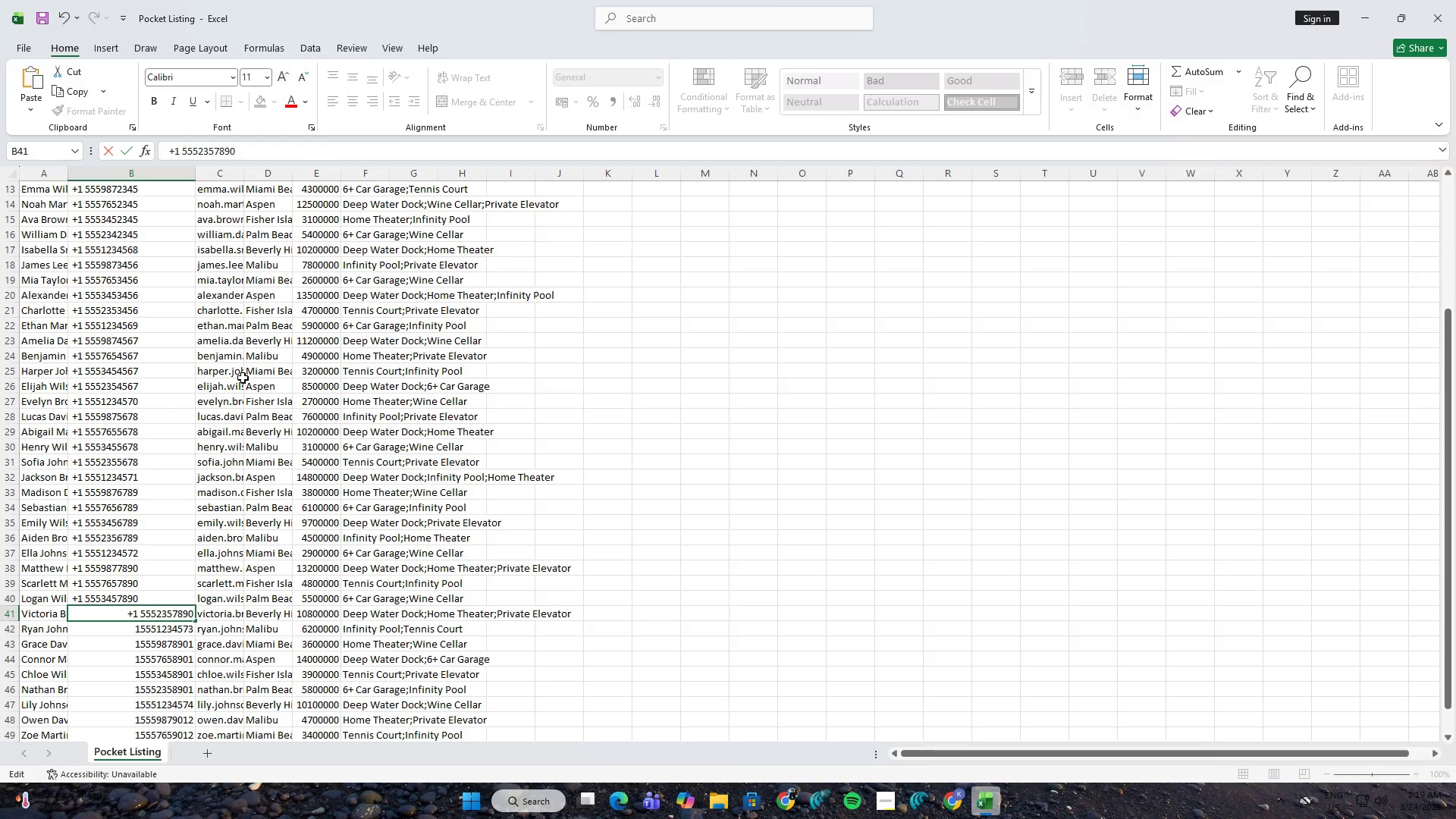 
key(NumpadEnter)
 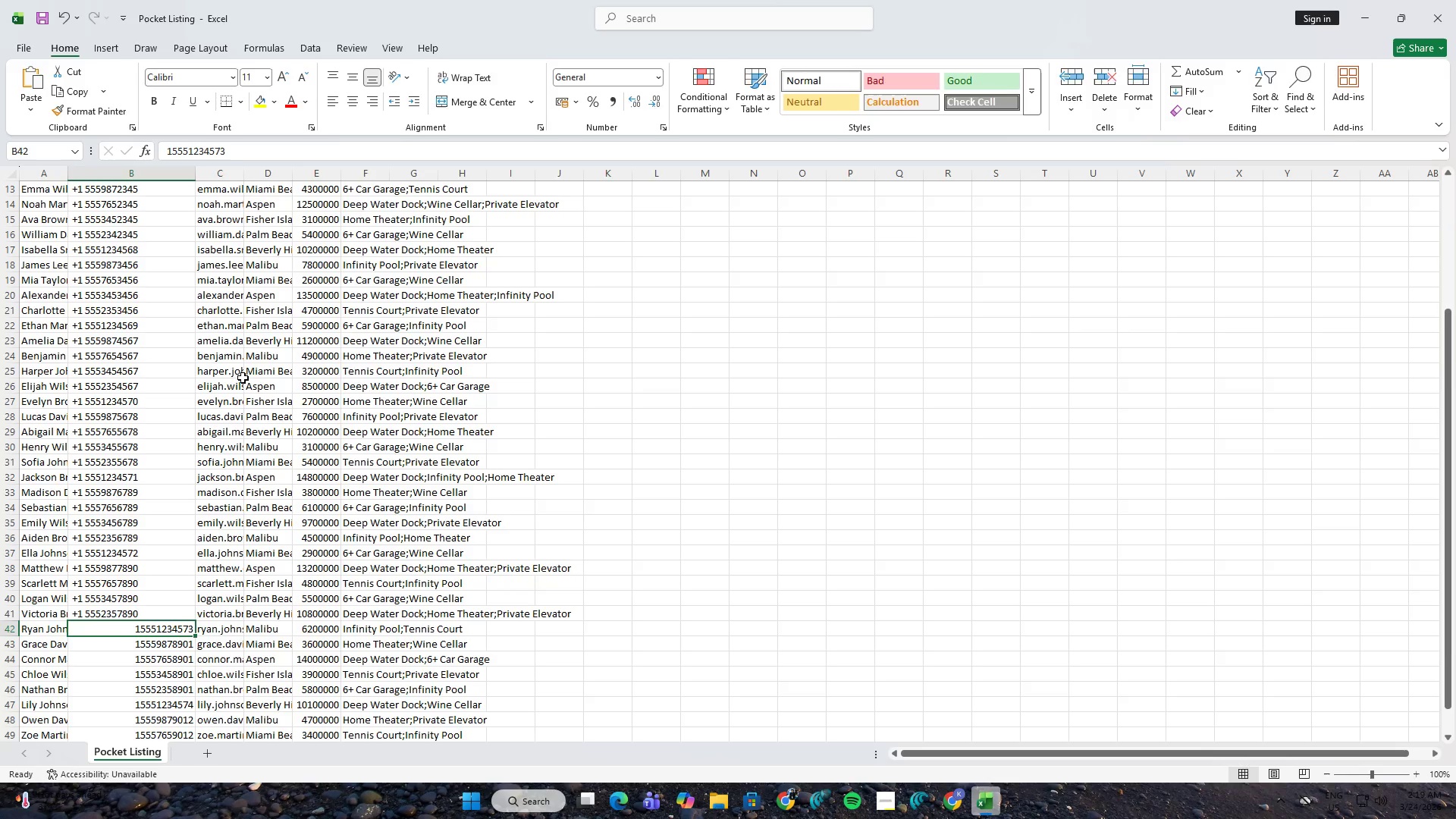 
key(F2)
 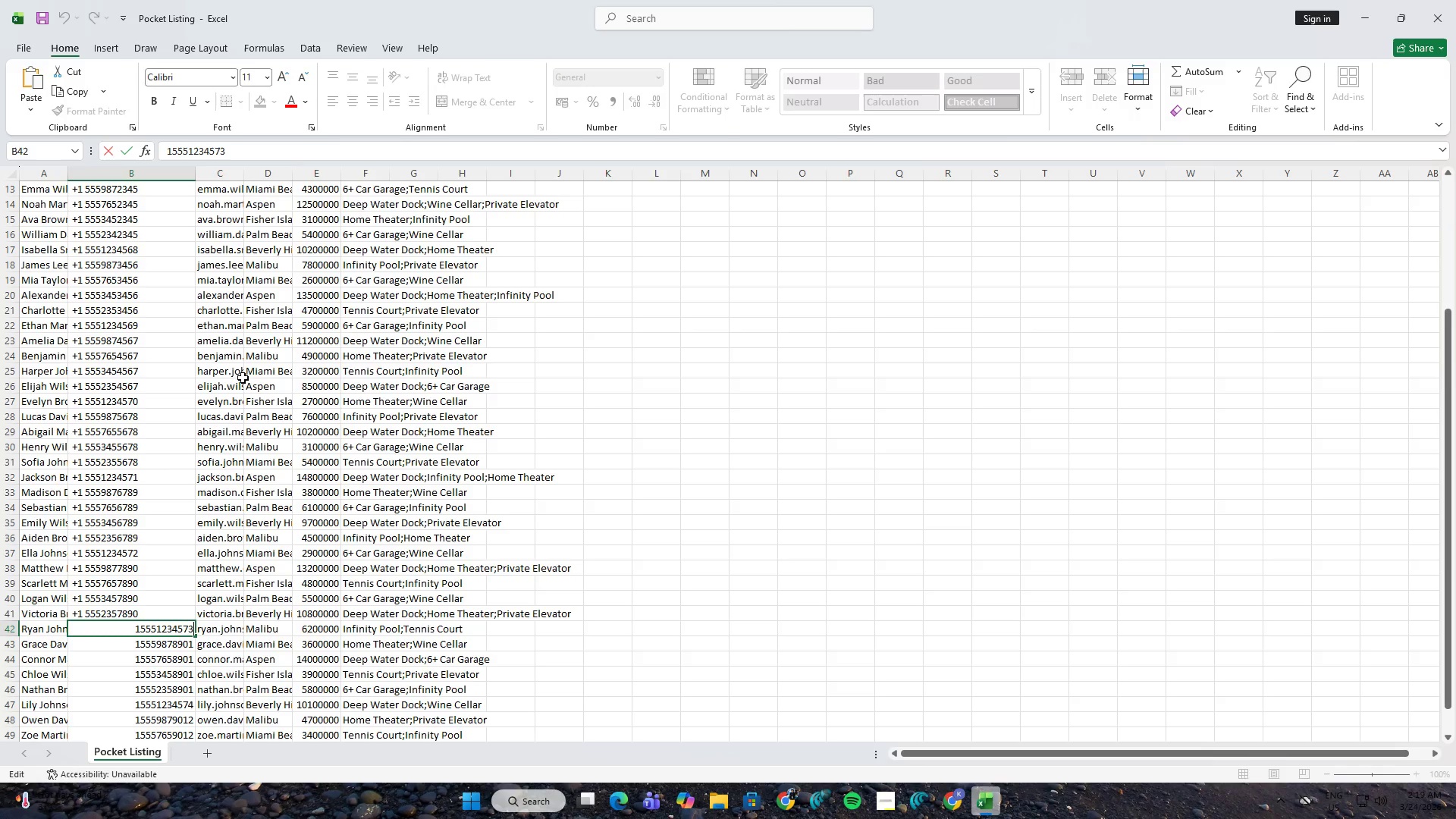 
hold_key(key=ArrowLeft, duration=0.94)
 